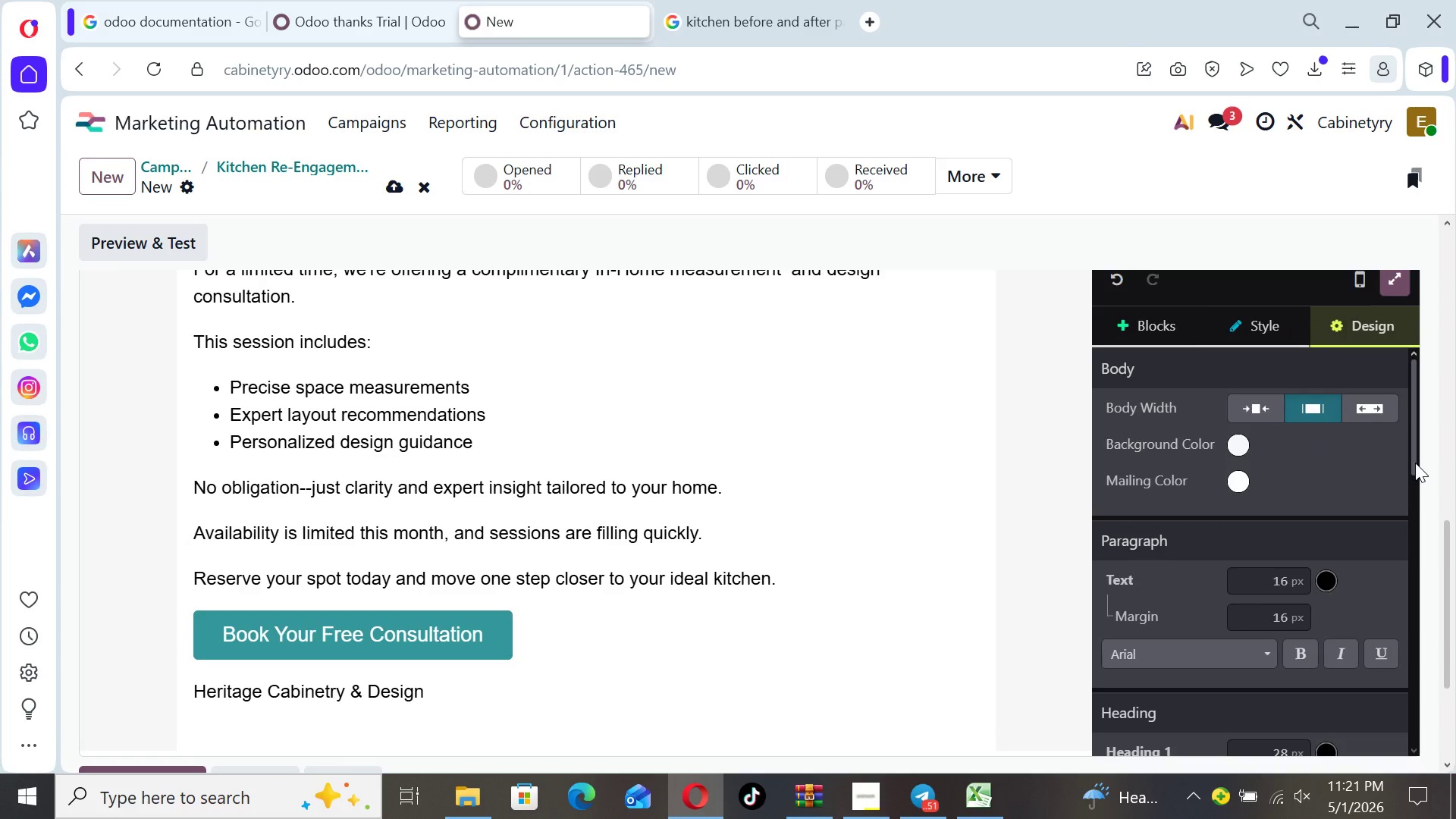 
left_click_drag(start_coordinate=[1416, 463], to_coordinate=[1416, 641])
 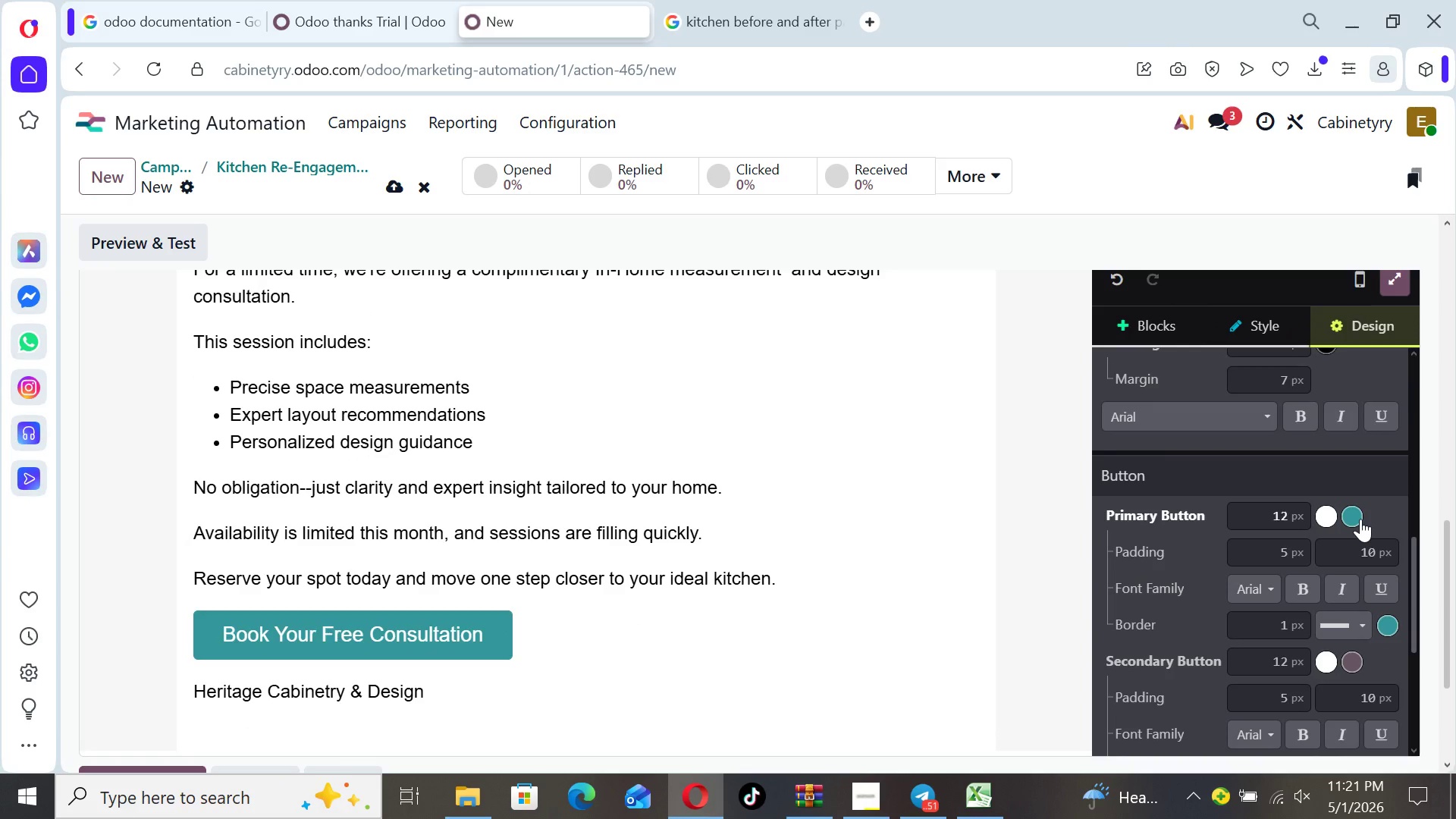 
left_click([1357, 519])
 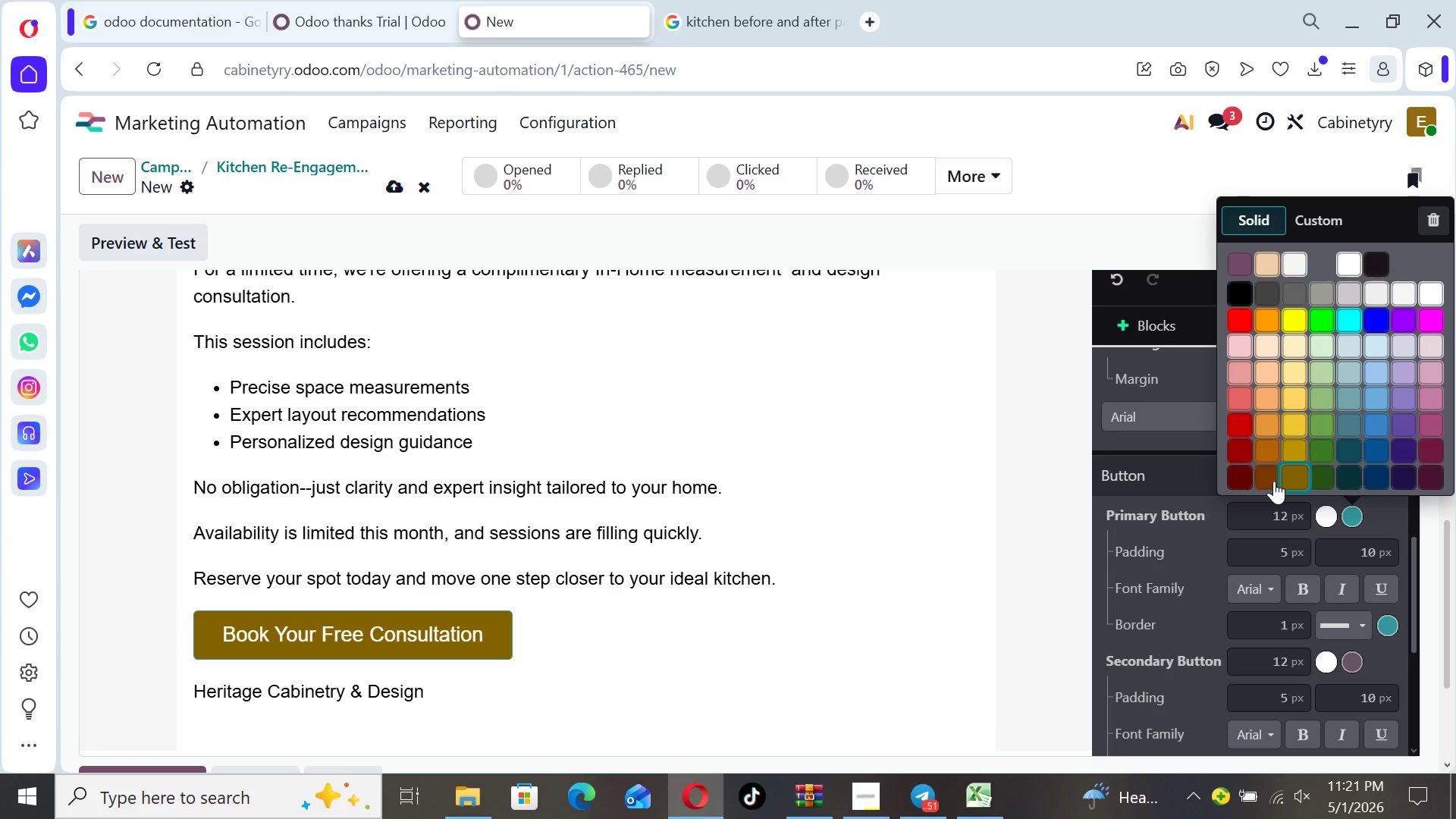 
left_click([1271, 479])
 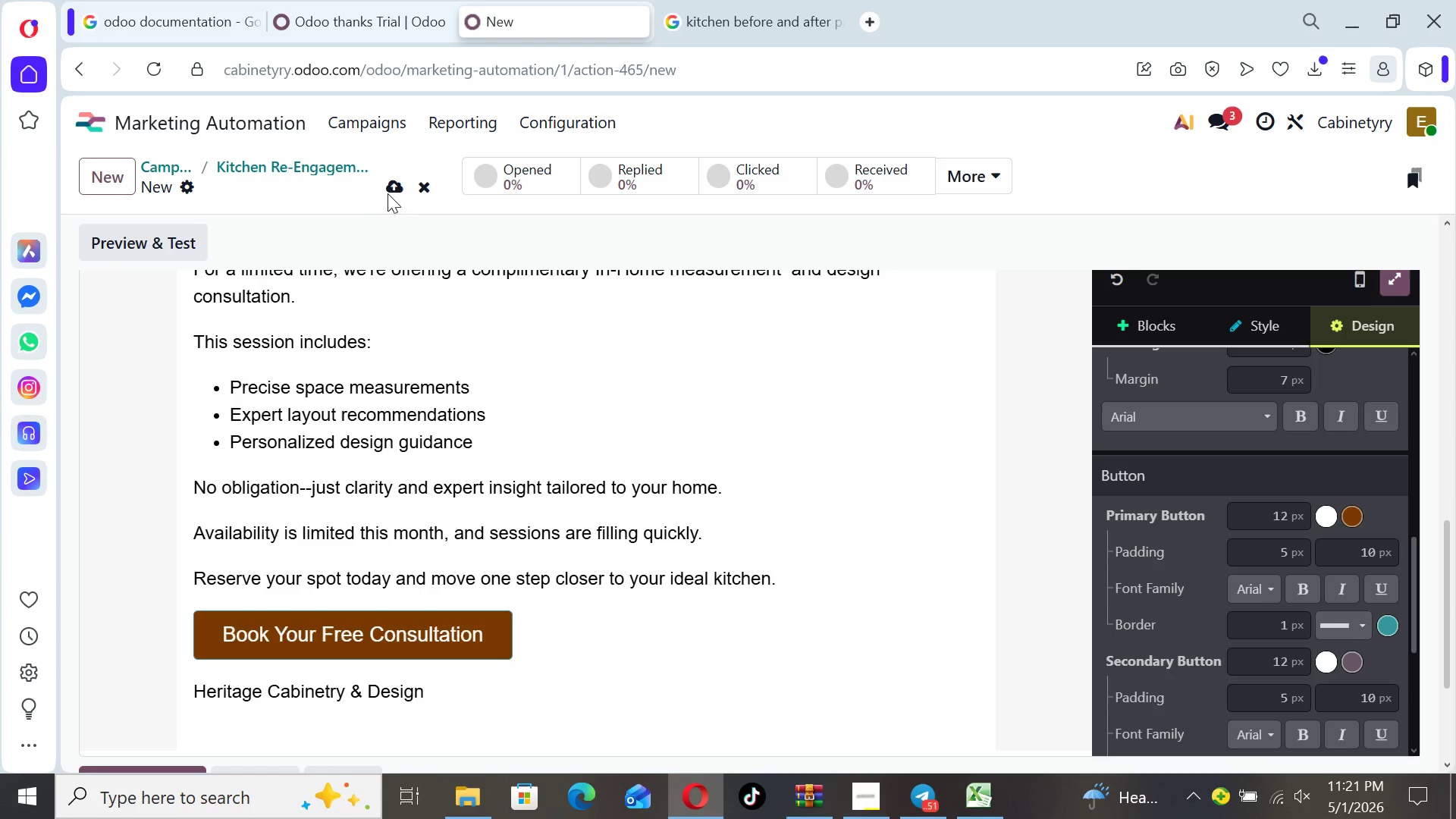 
left_click([388, 184])
 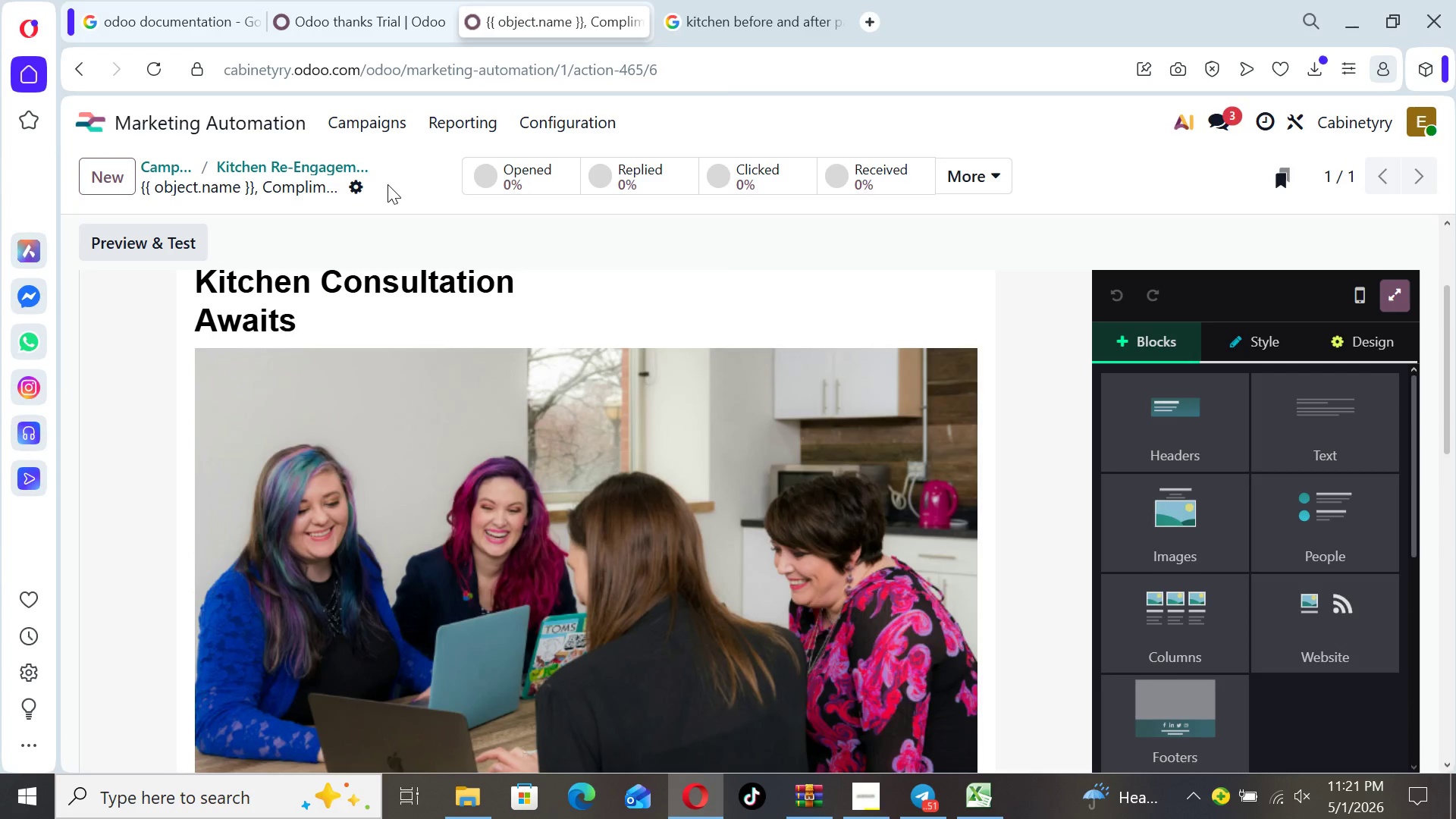 
wait(11.72)
 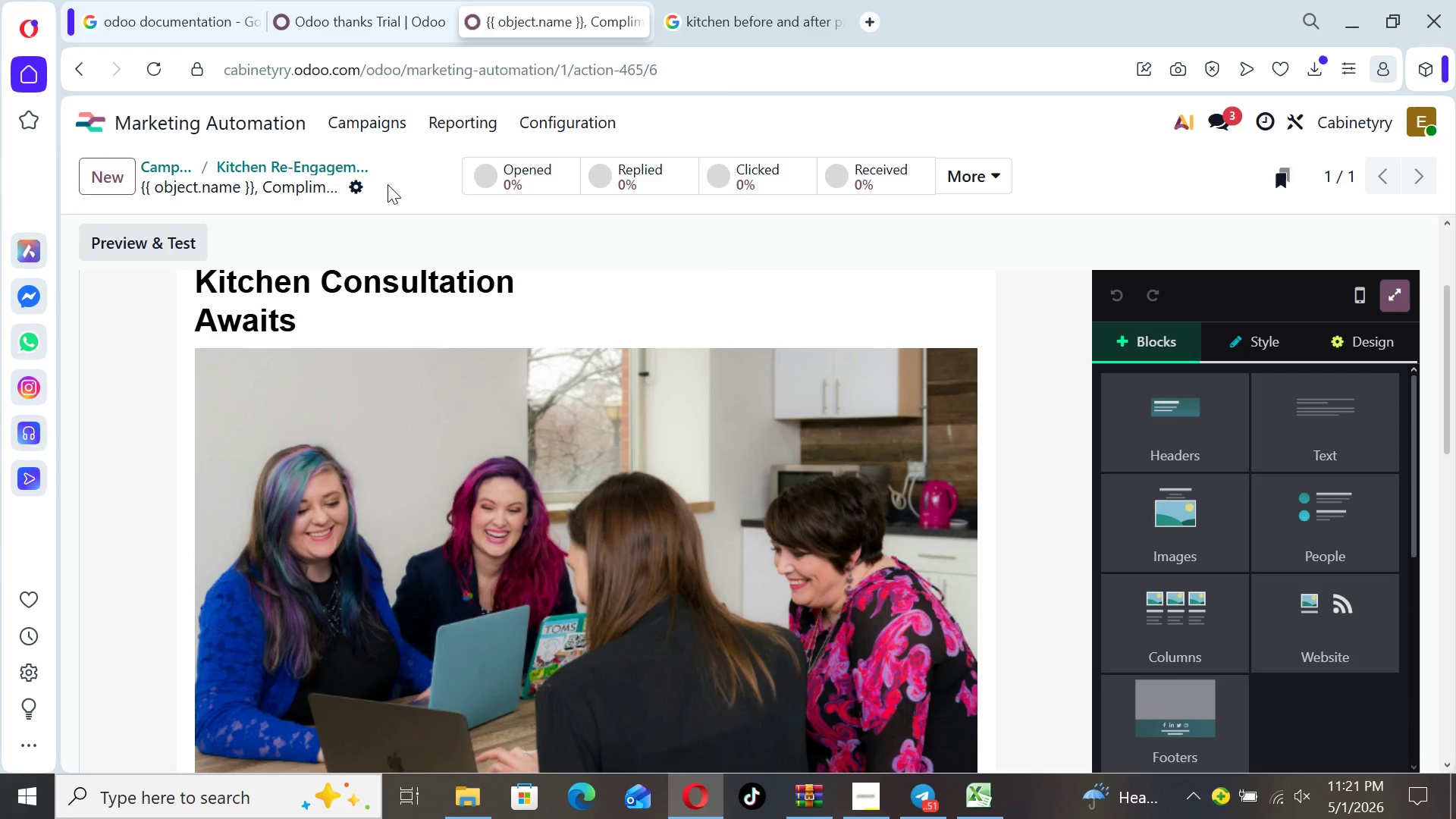 
left_click([244, 168])
 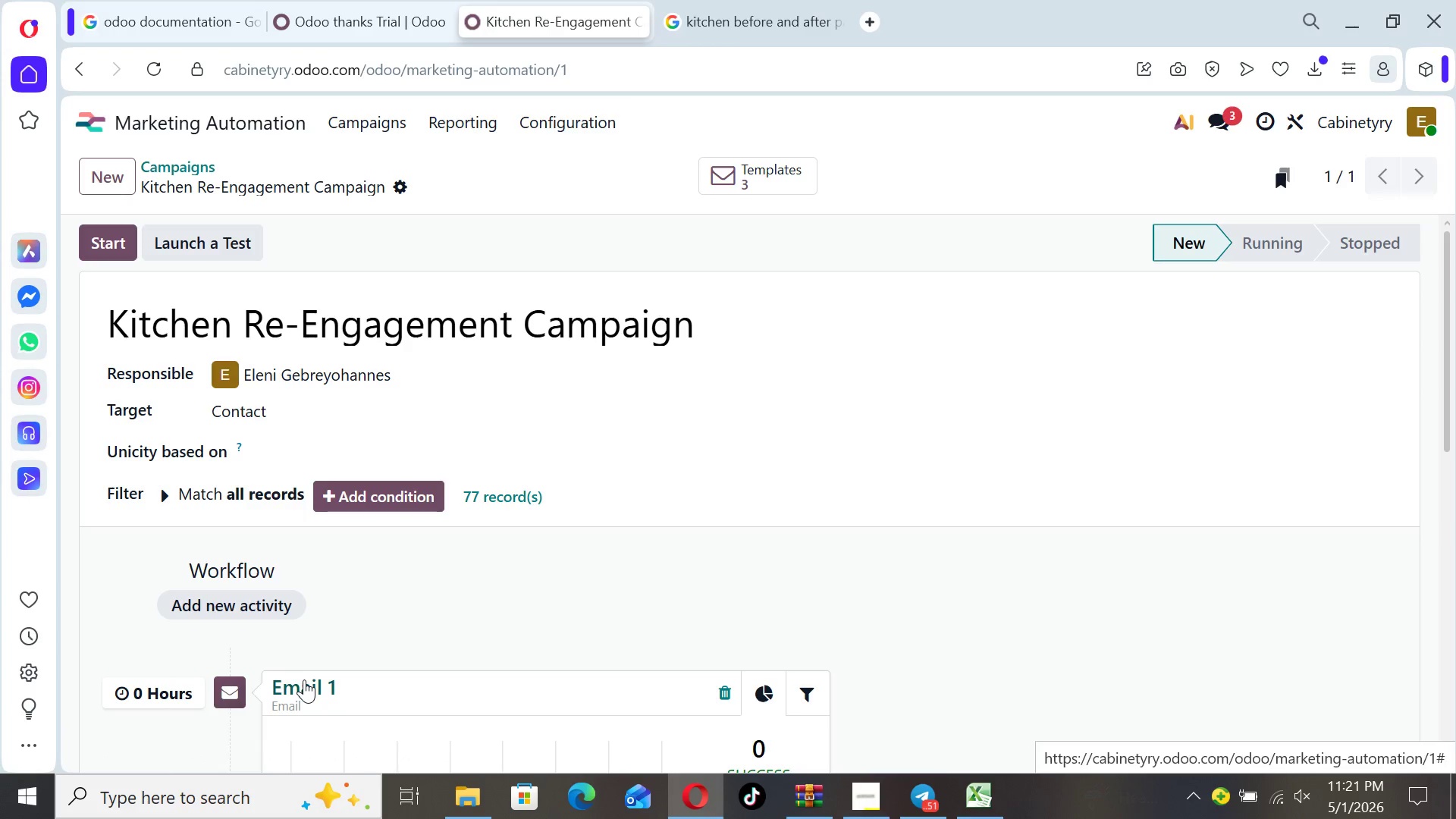 
left_click_drag(start_coordinate=[1455, 398], to_coordinate=[1455, 561])
 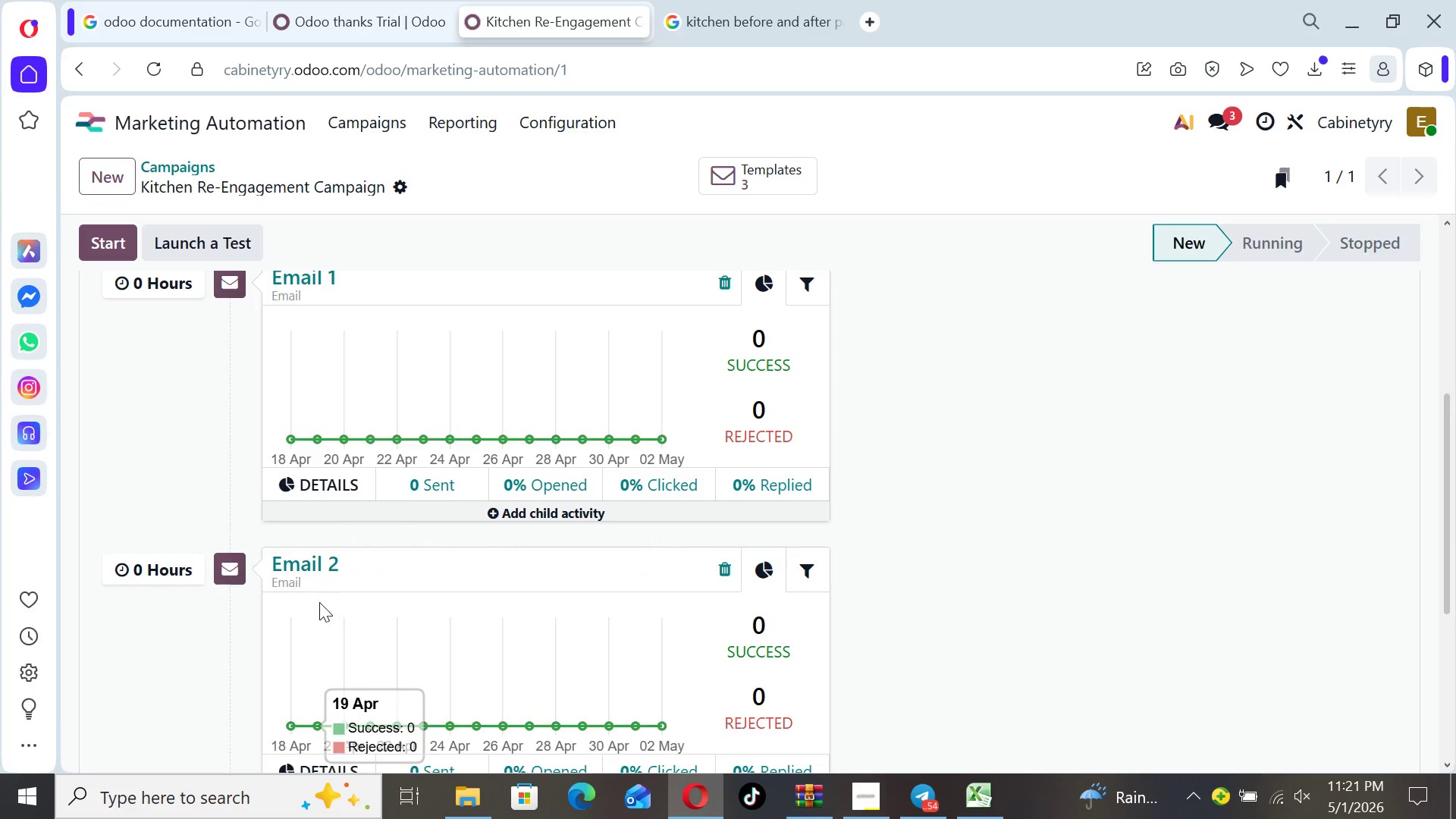 
left_click([304, 563])
 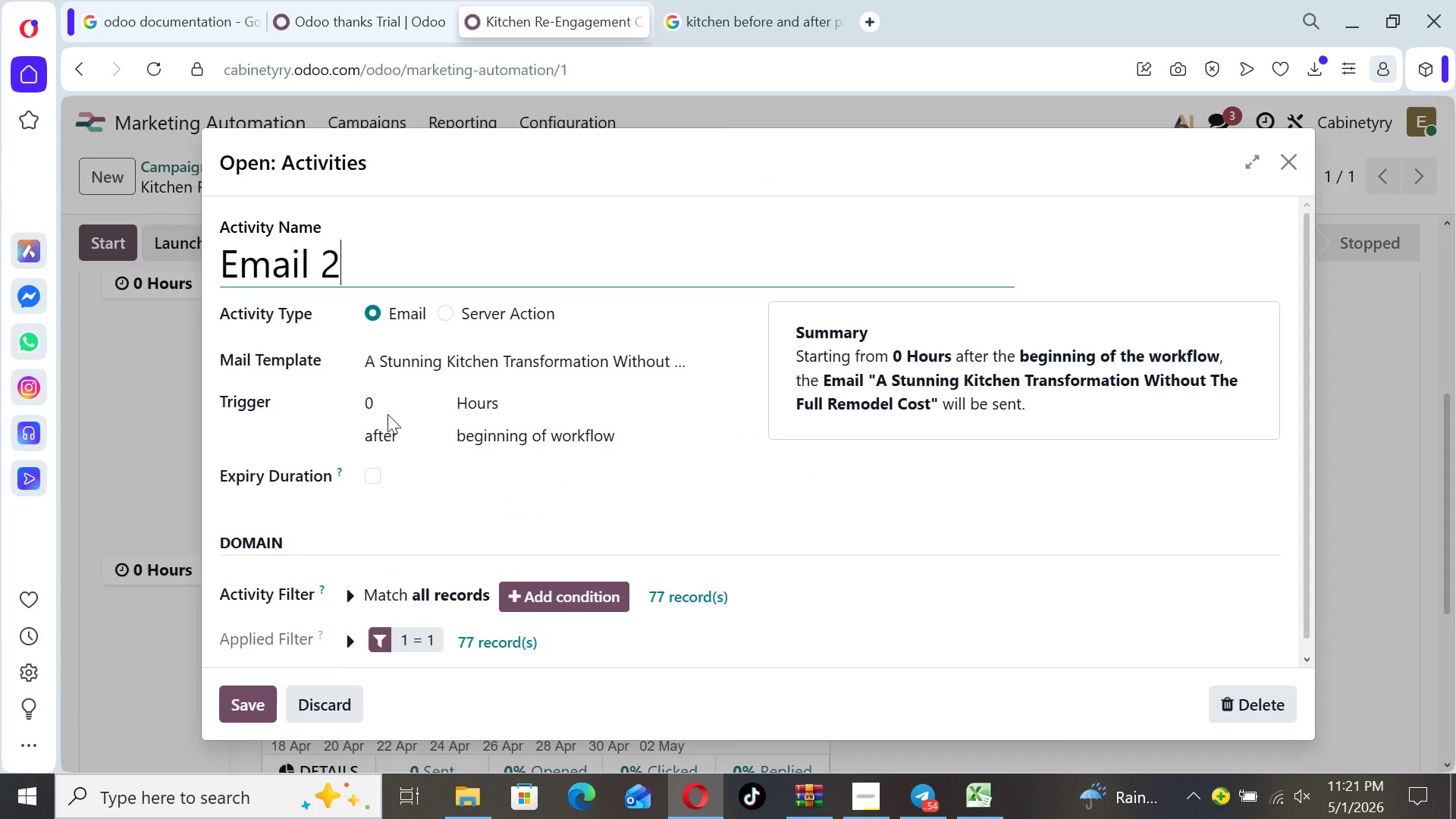 
left_click([387, 411])
 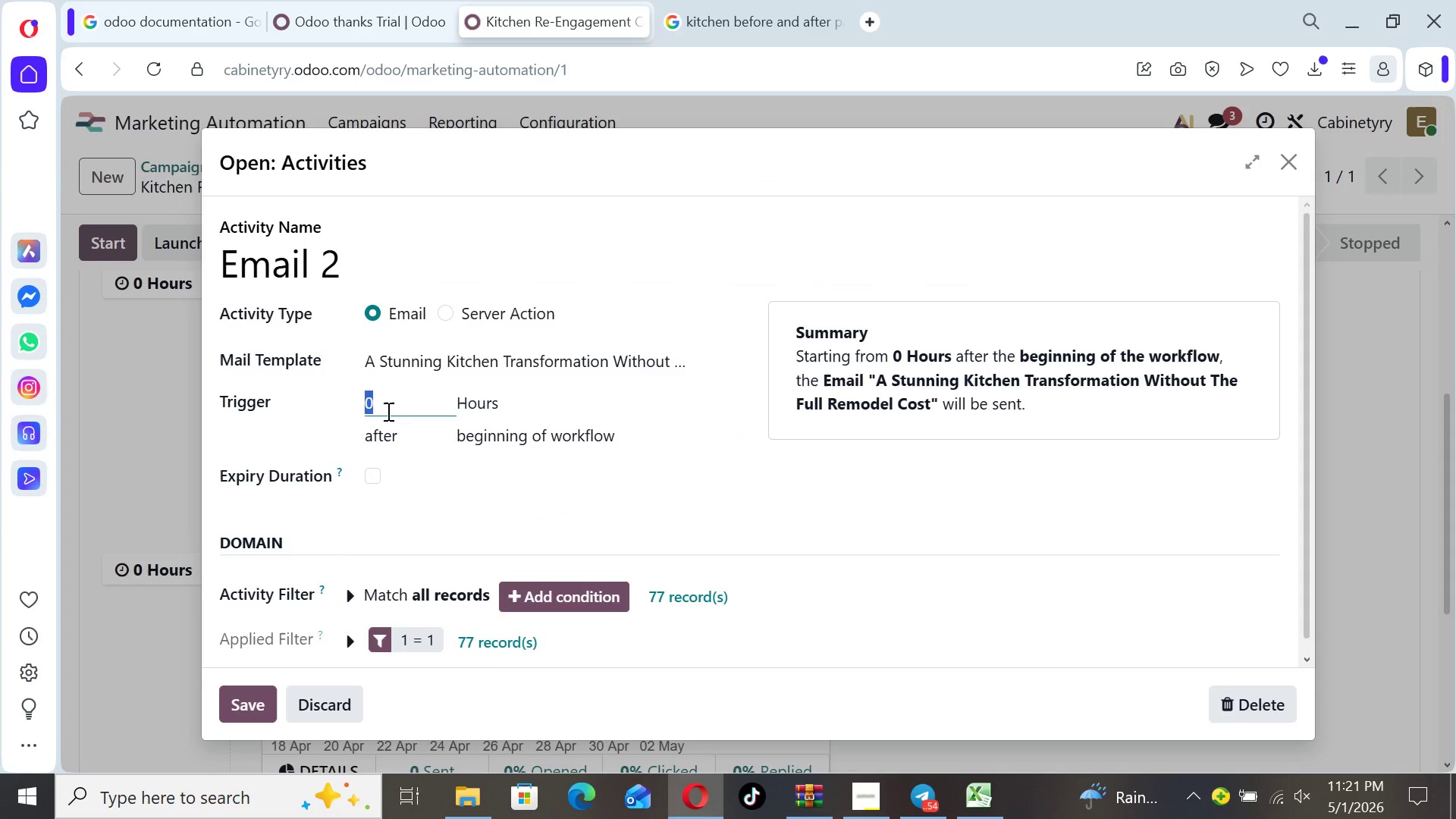 
key(4)
 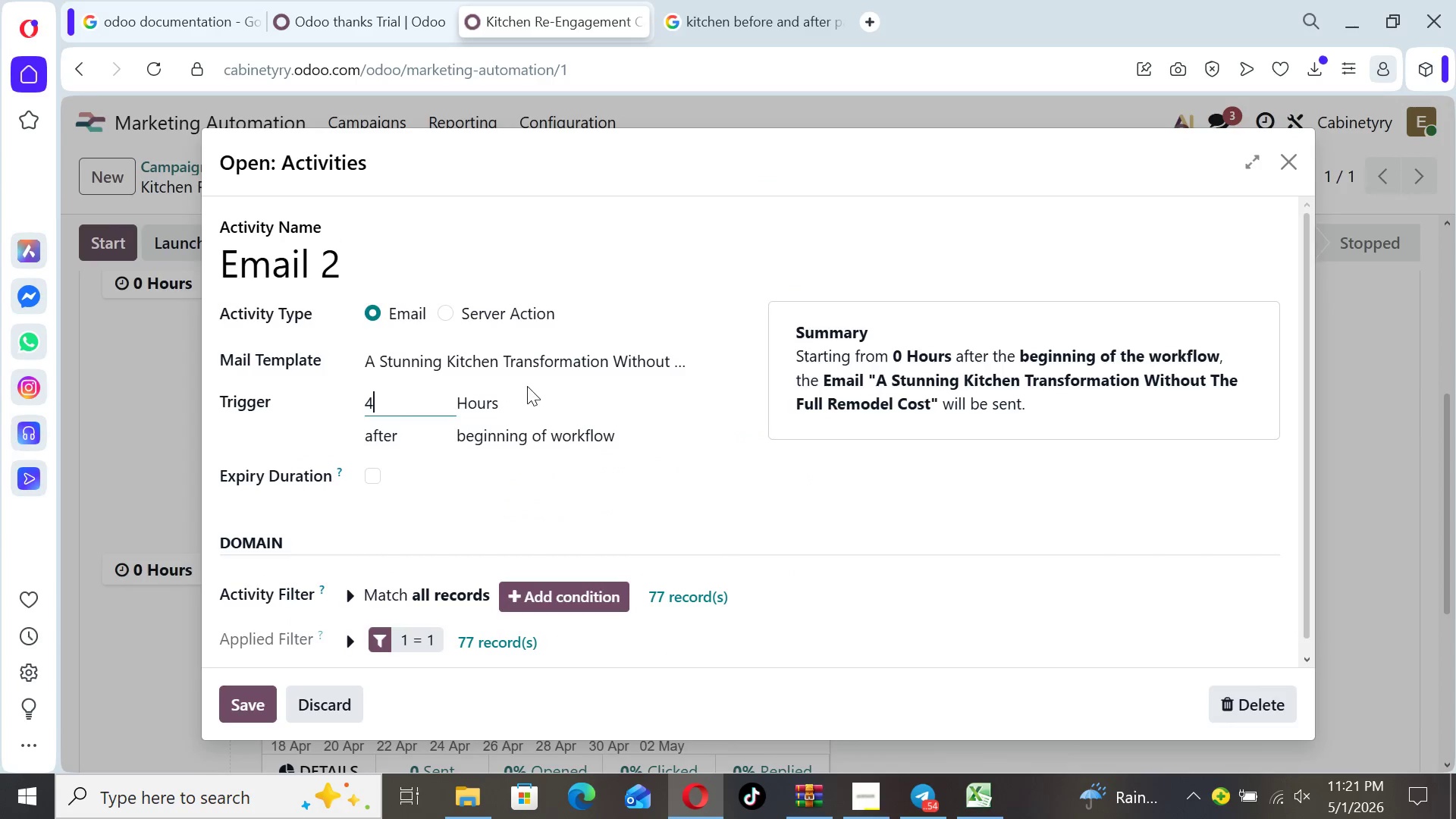 
left_click([527, 387])
 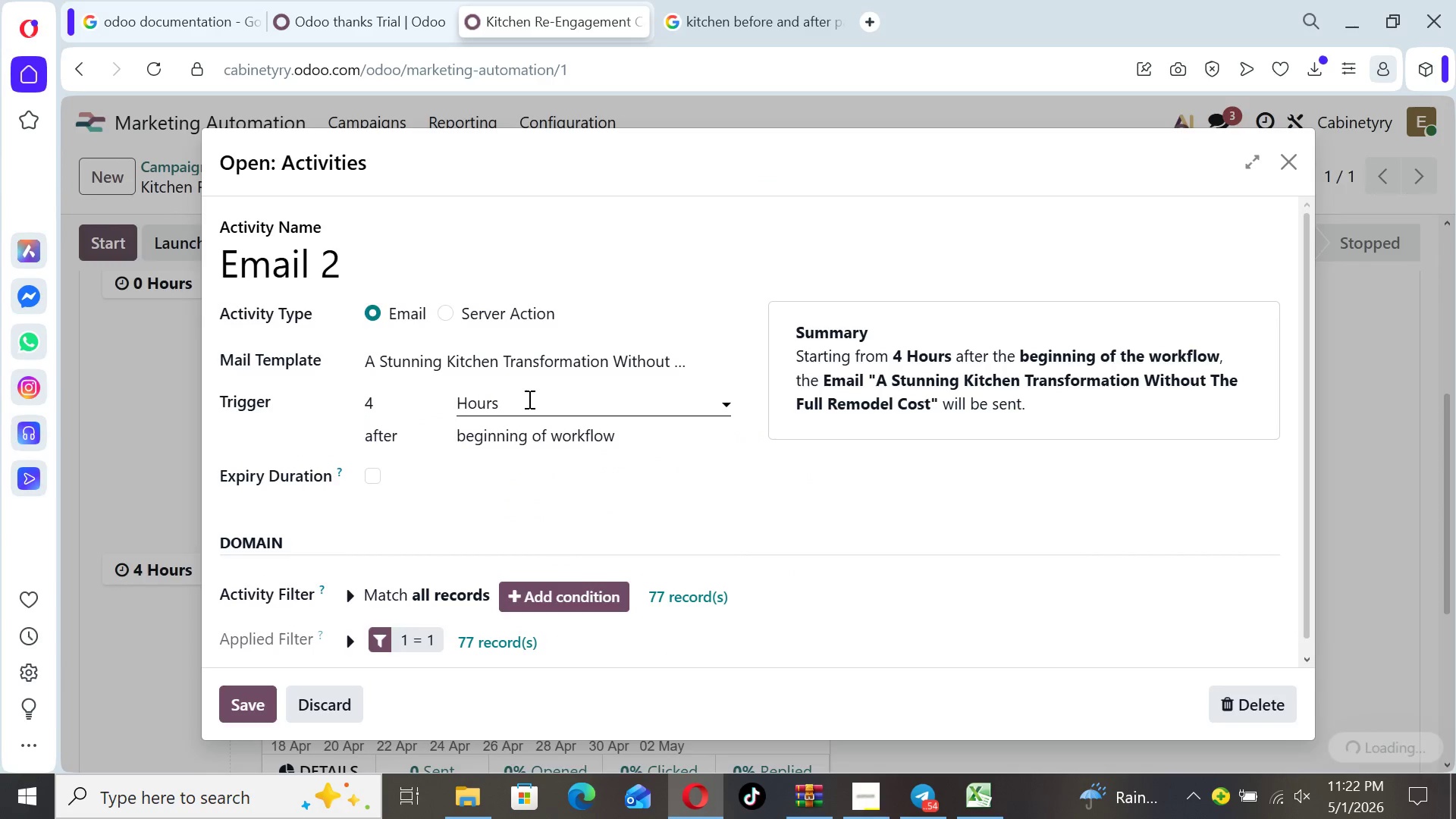 
left_click([528, 399])
 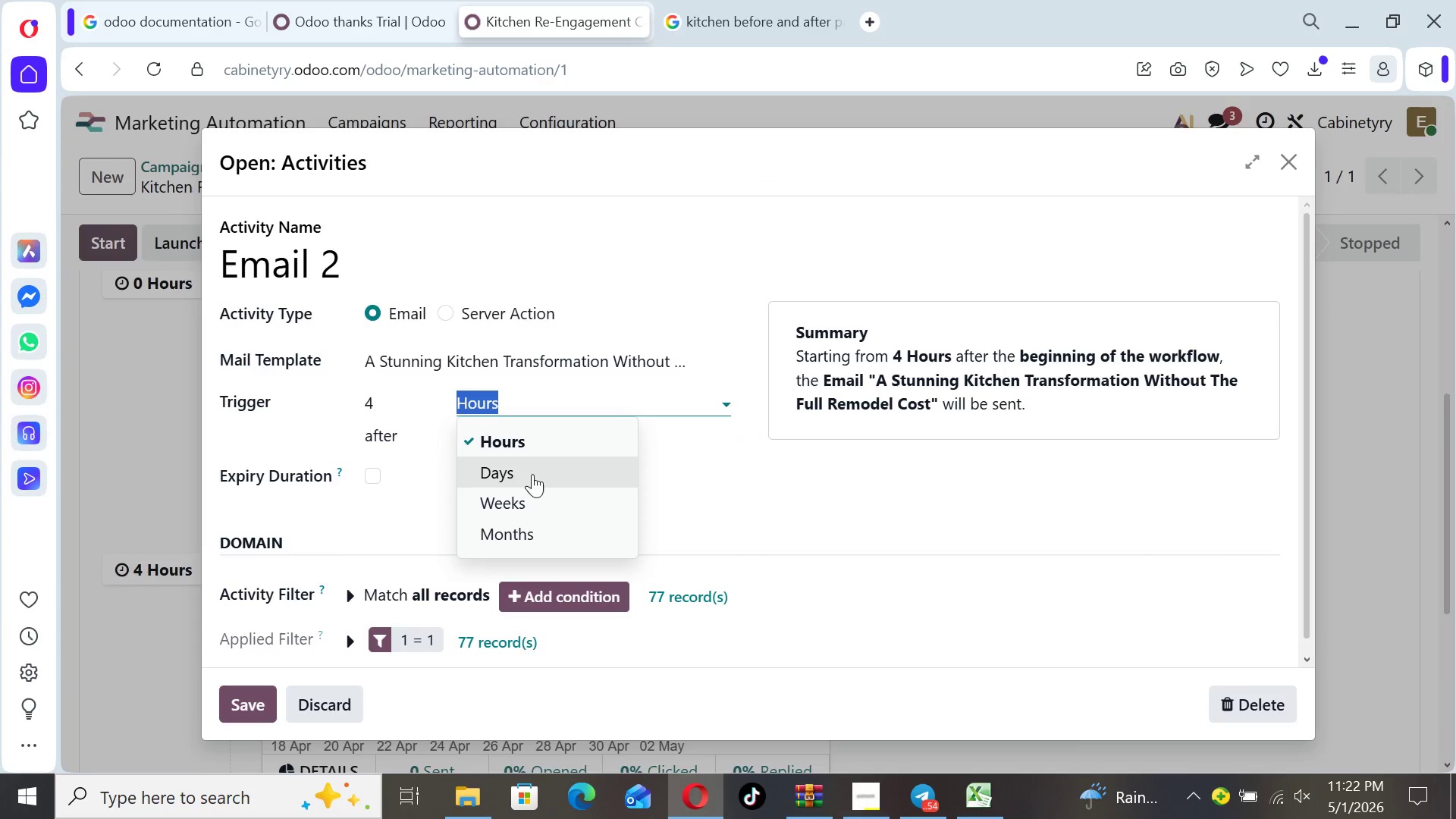 
left_click([532, 474])
 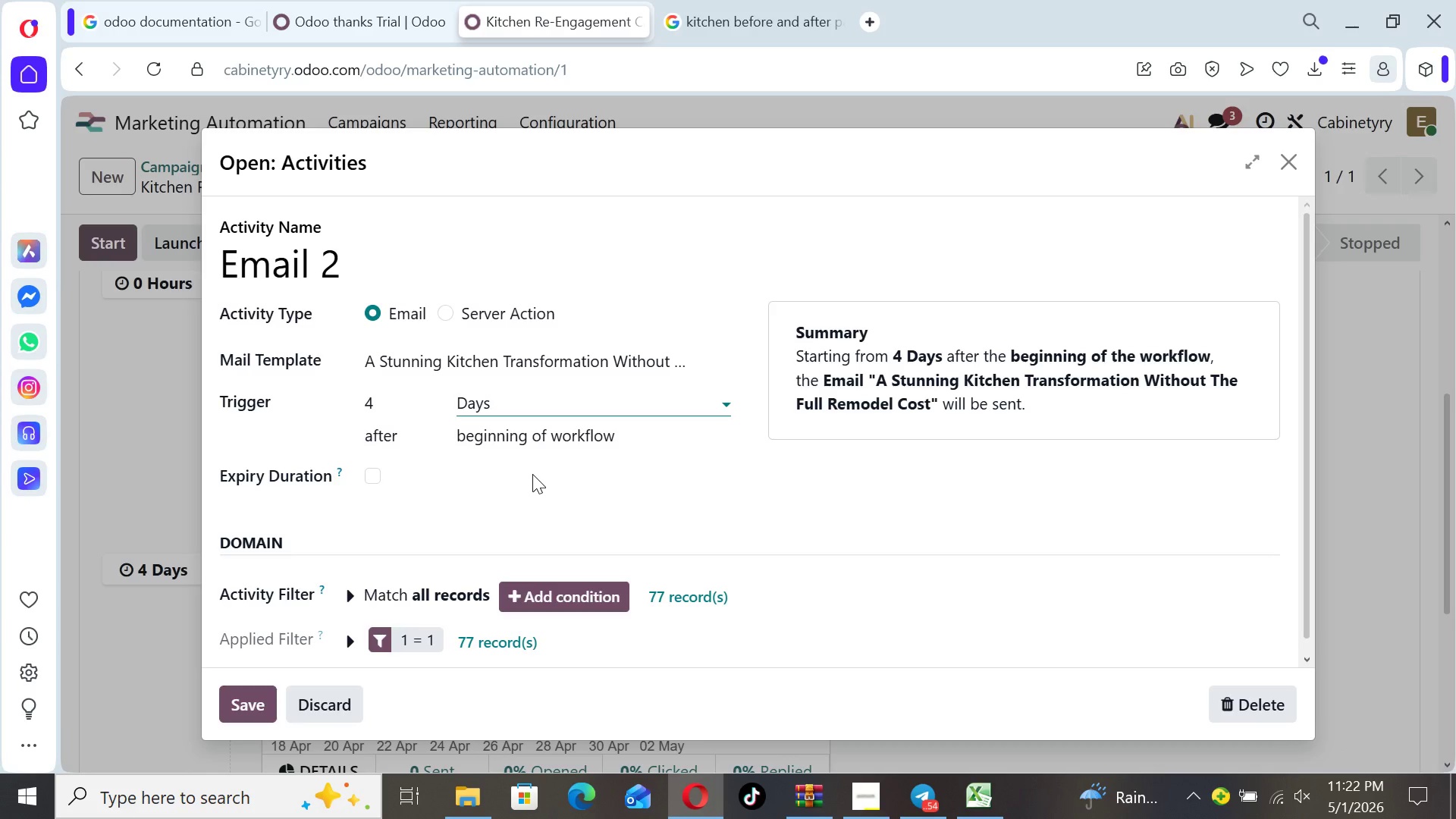 
wait(9.88)
 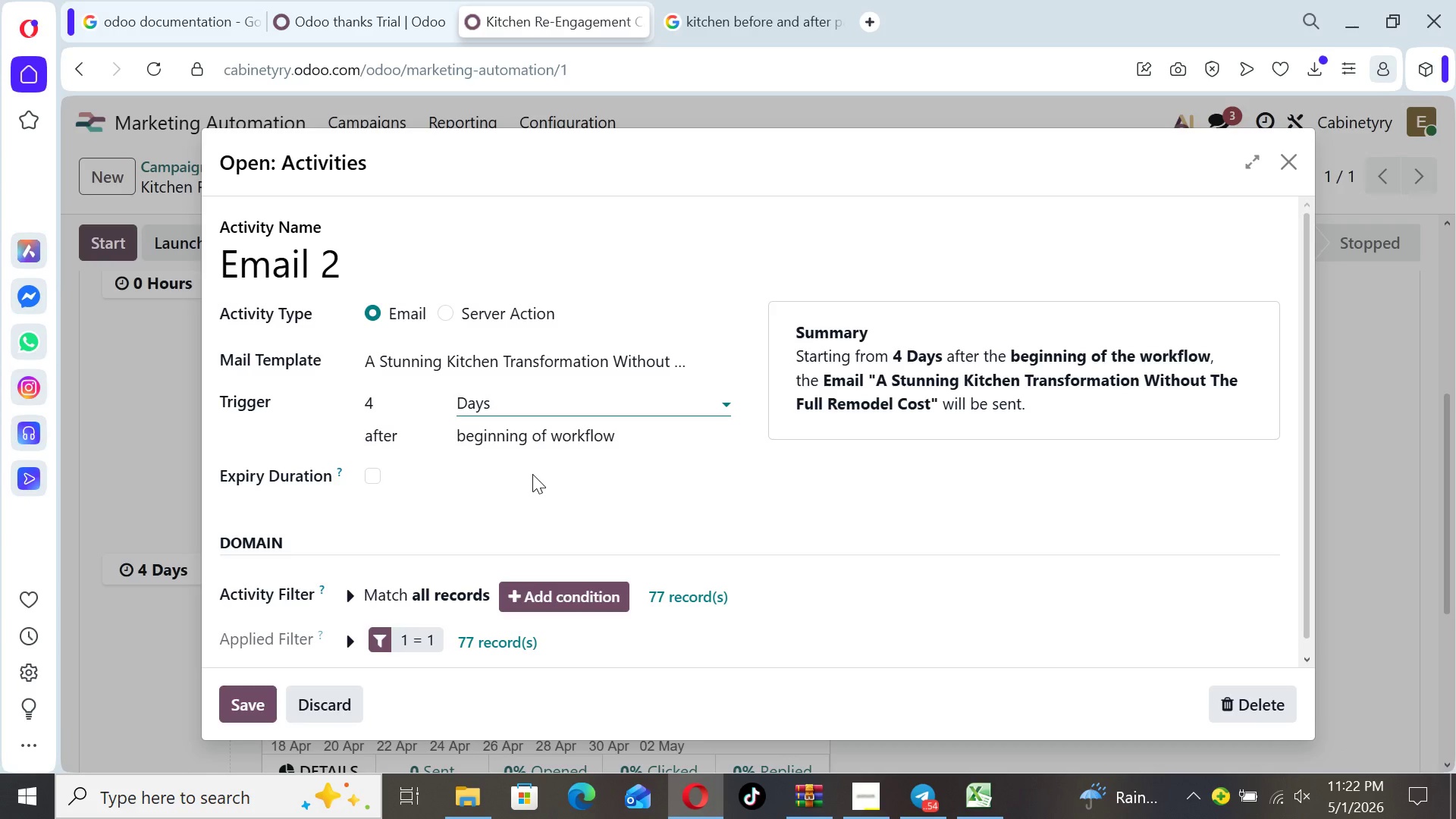 
left_click([577, 592])
 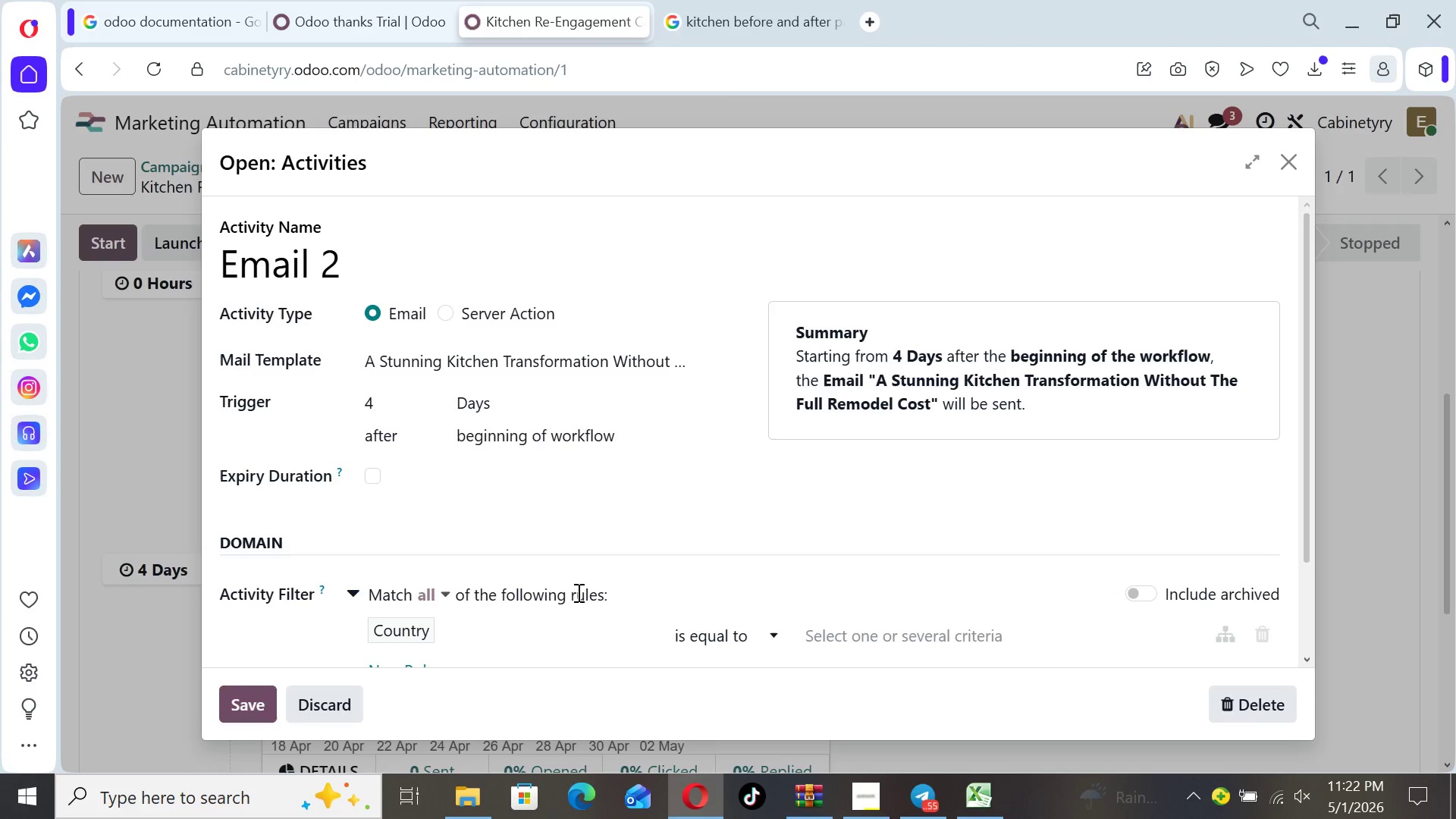 
wait(47.09)
 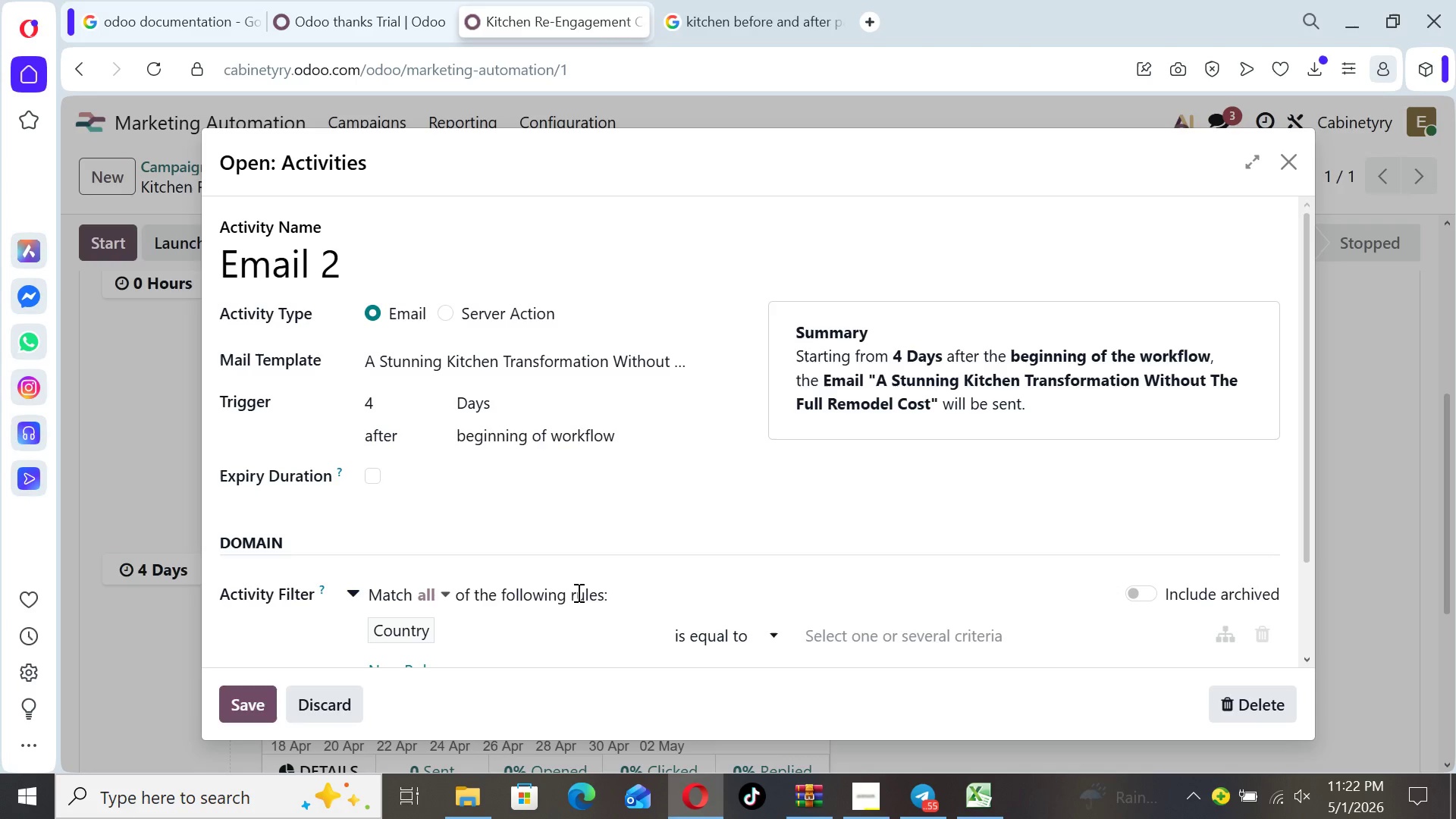 
left_click([400, 623])
 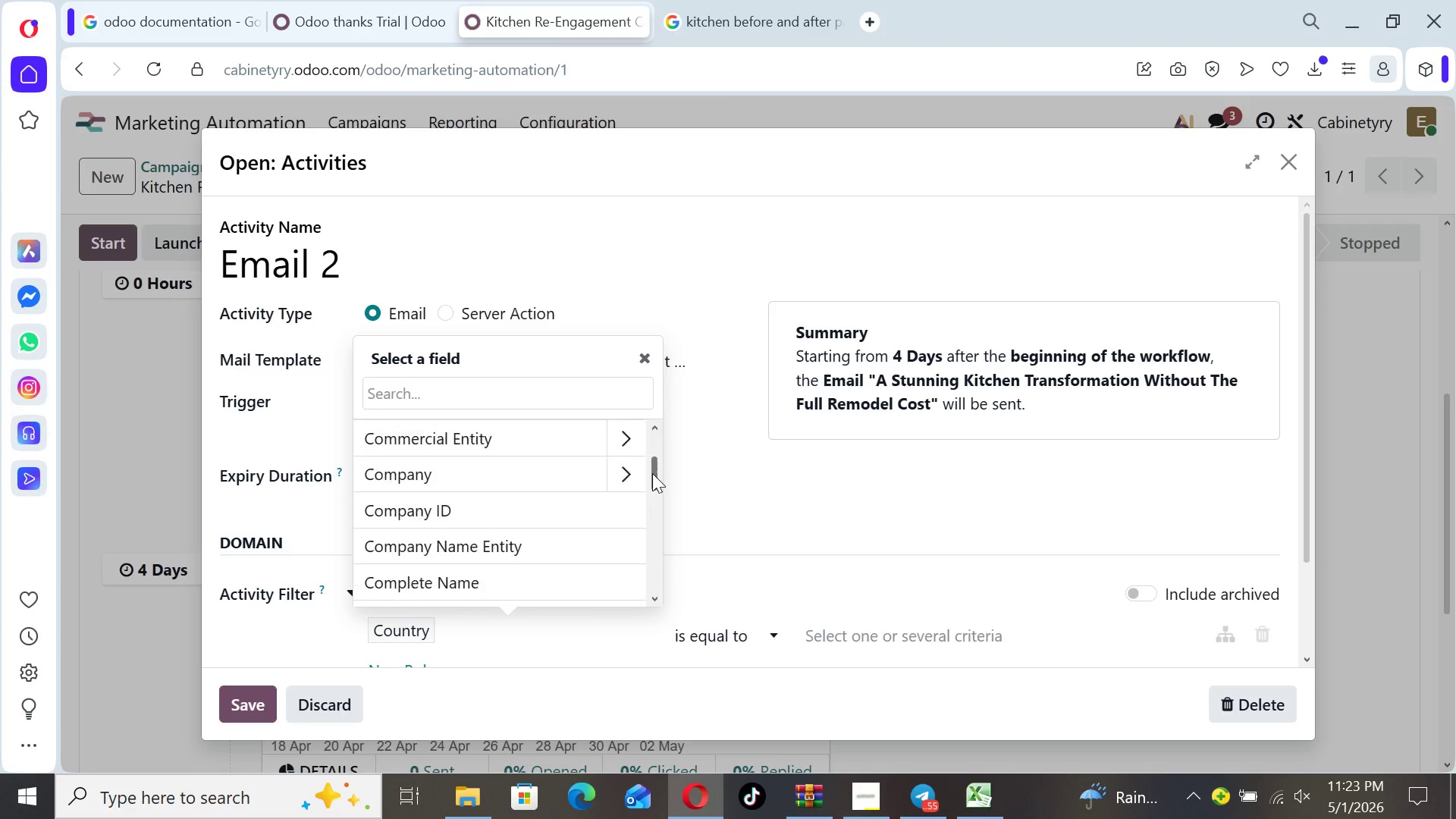 
wait(5.95)
 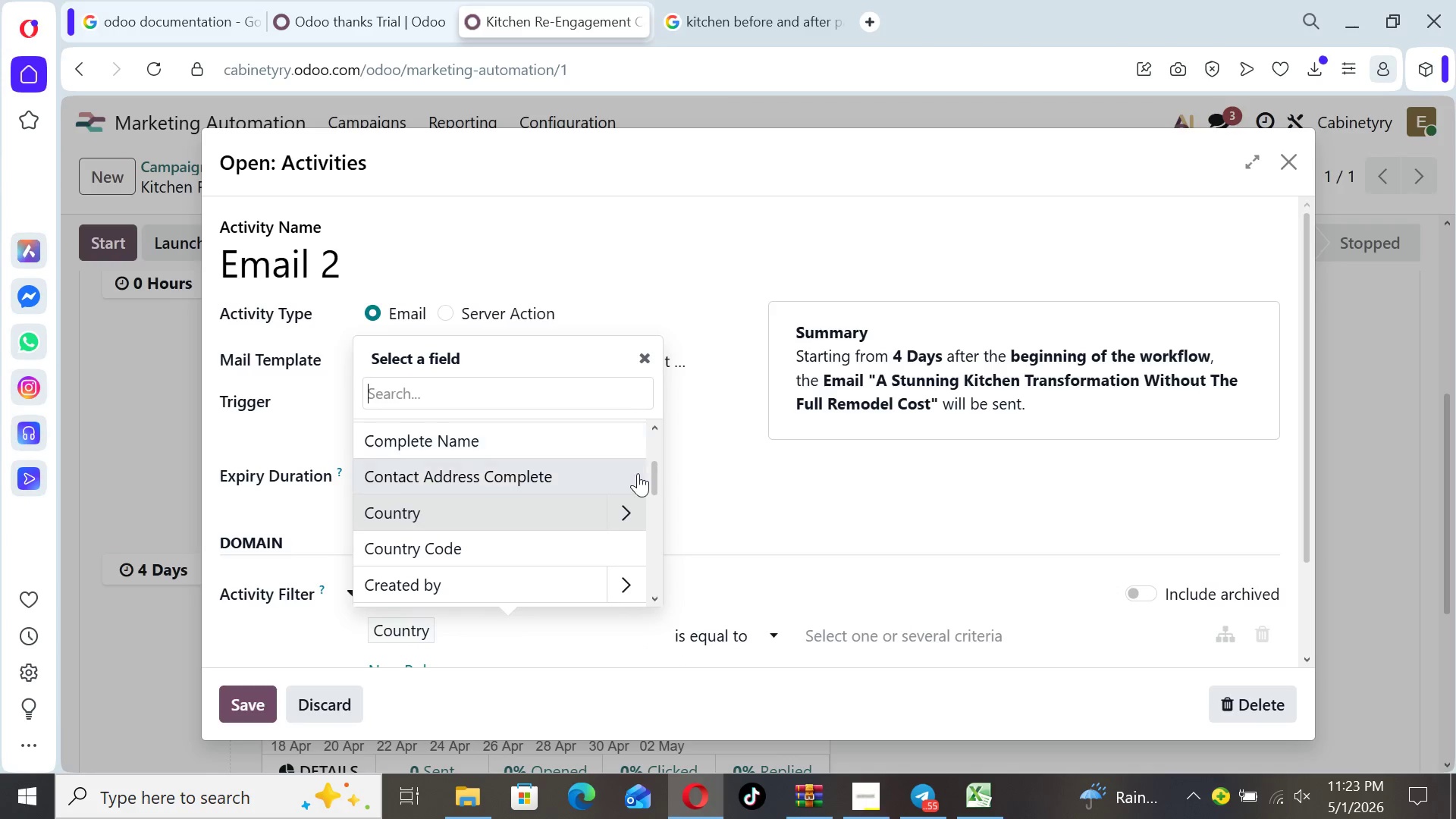 
key(E)
 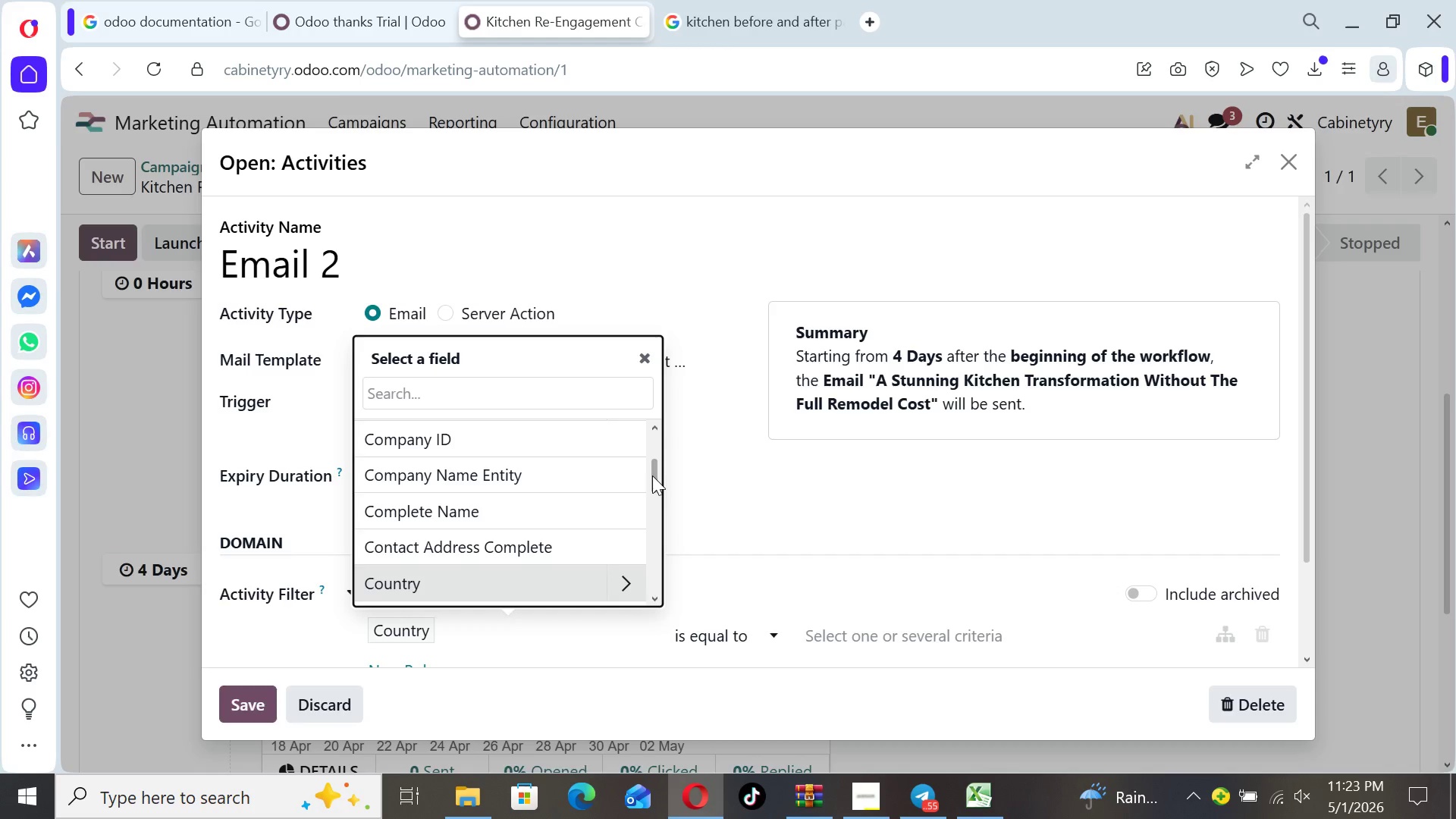 
left_click_drag(start_coordinate=[652, 475], to_coordinate=[665, 511])
 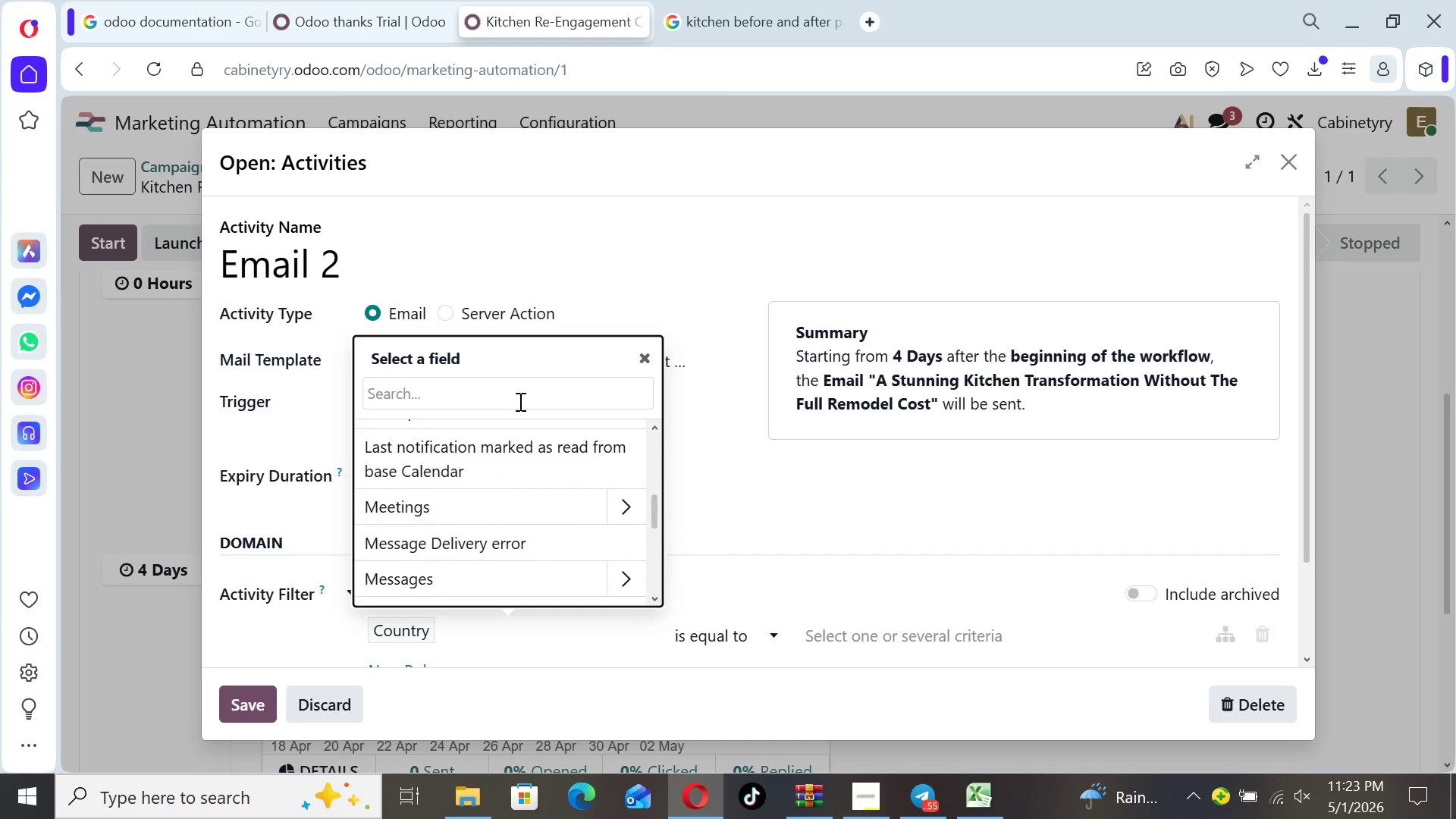 
left_click([517, 399])
 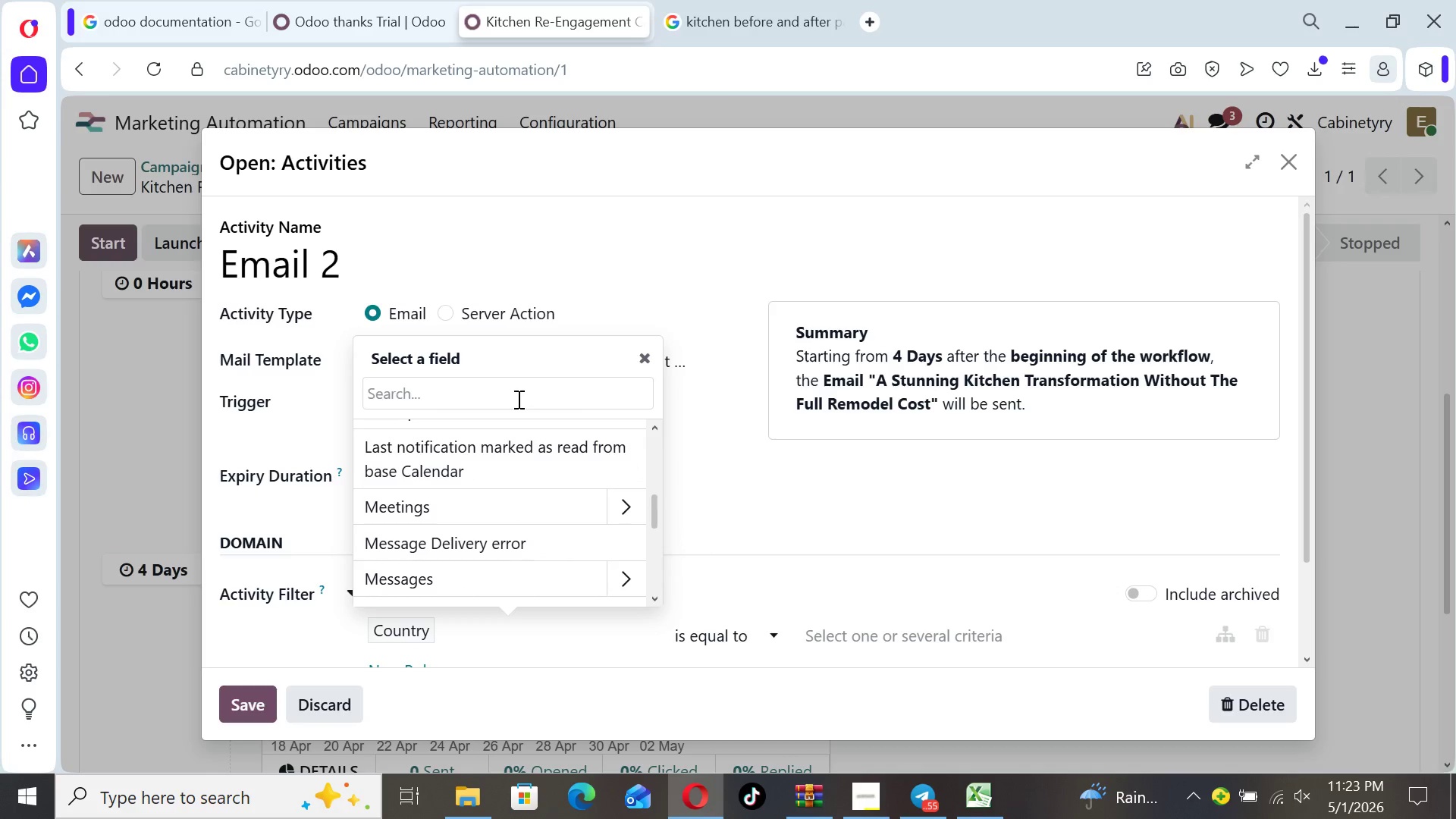 
type(em)
 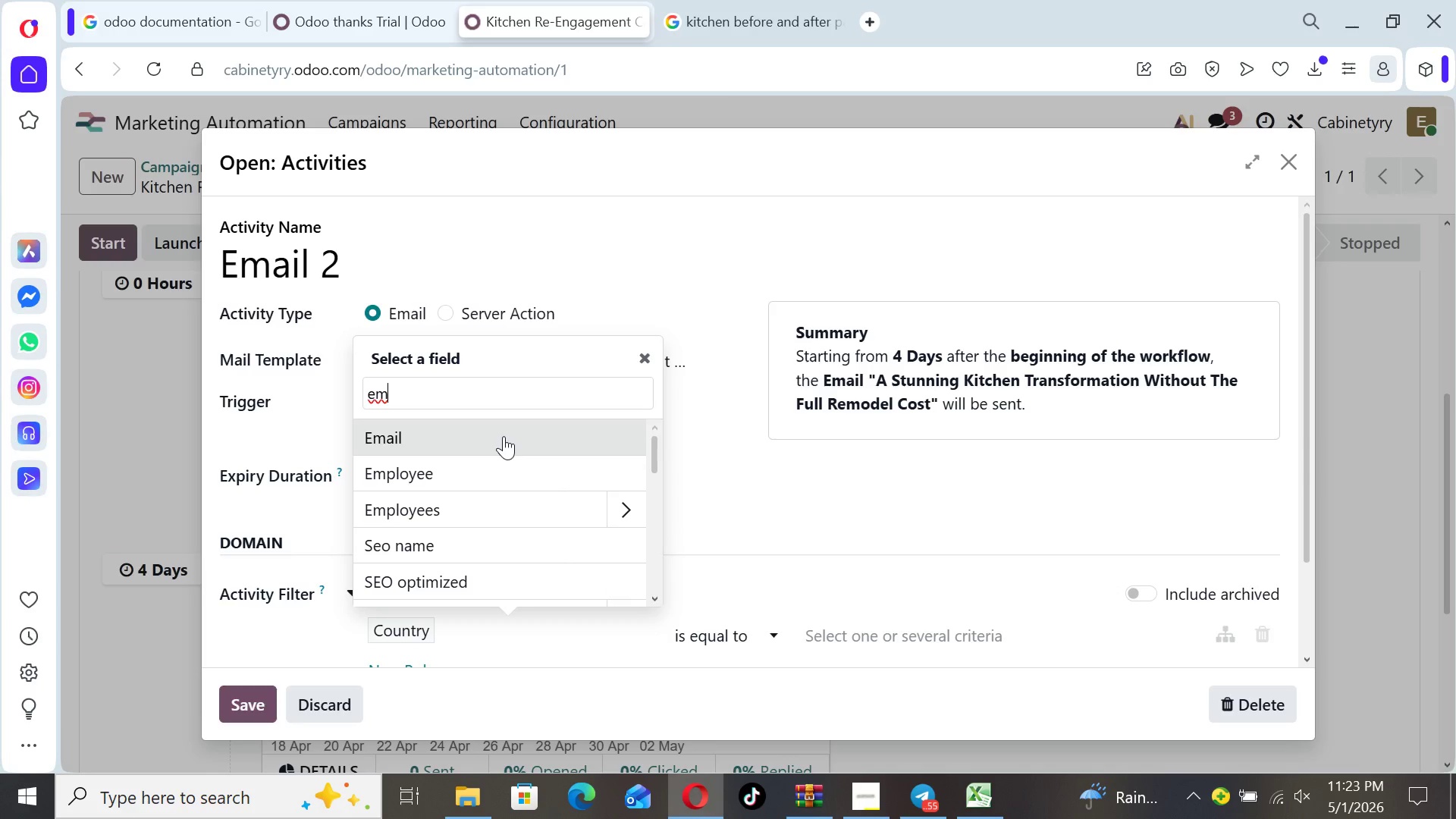 
left_click([504, 436])
 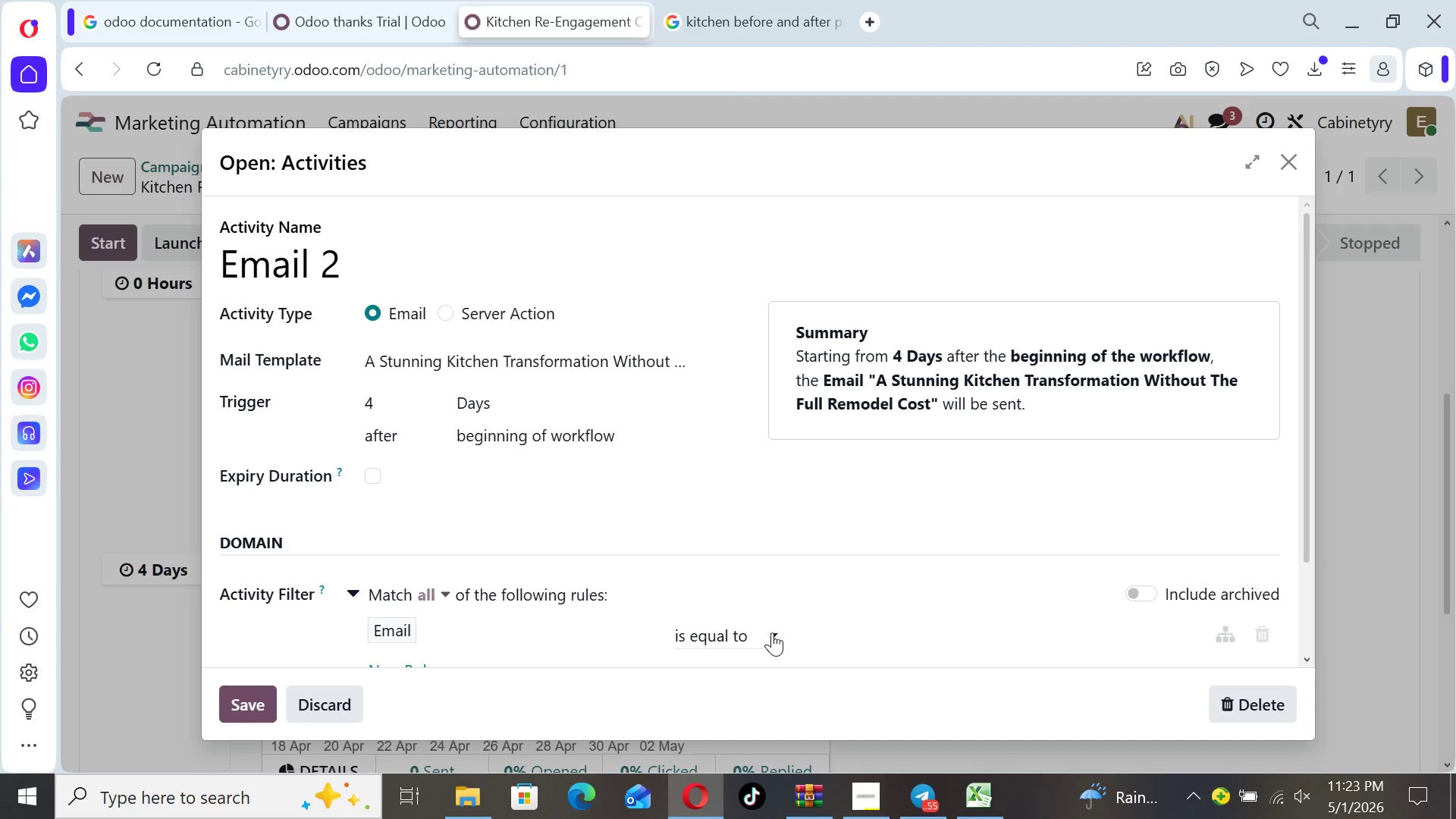 
left_click([776, 634])
 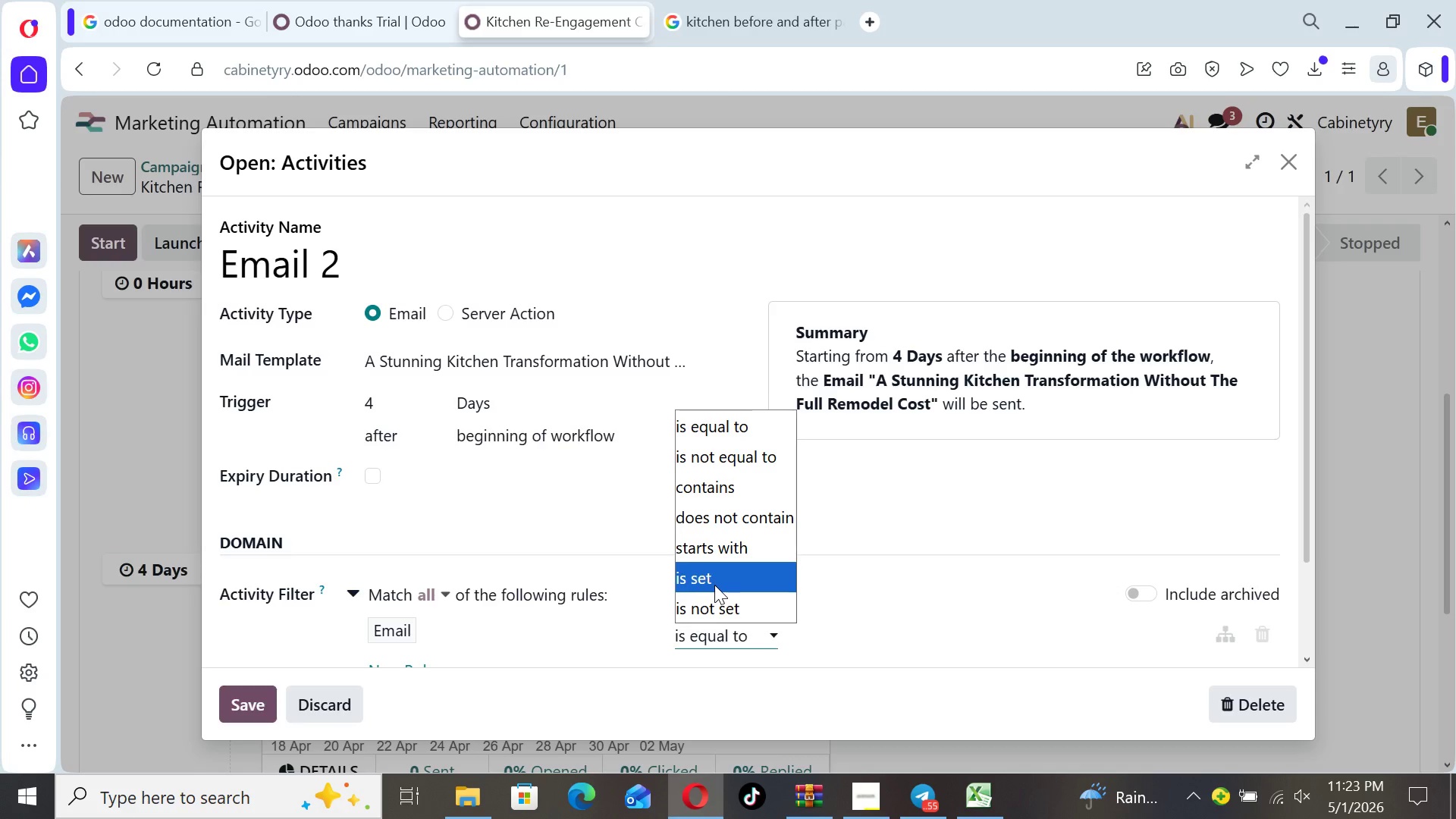 
wait(6.49)
 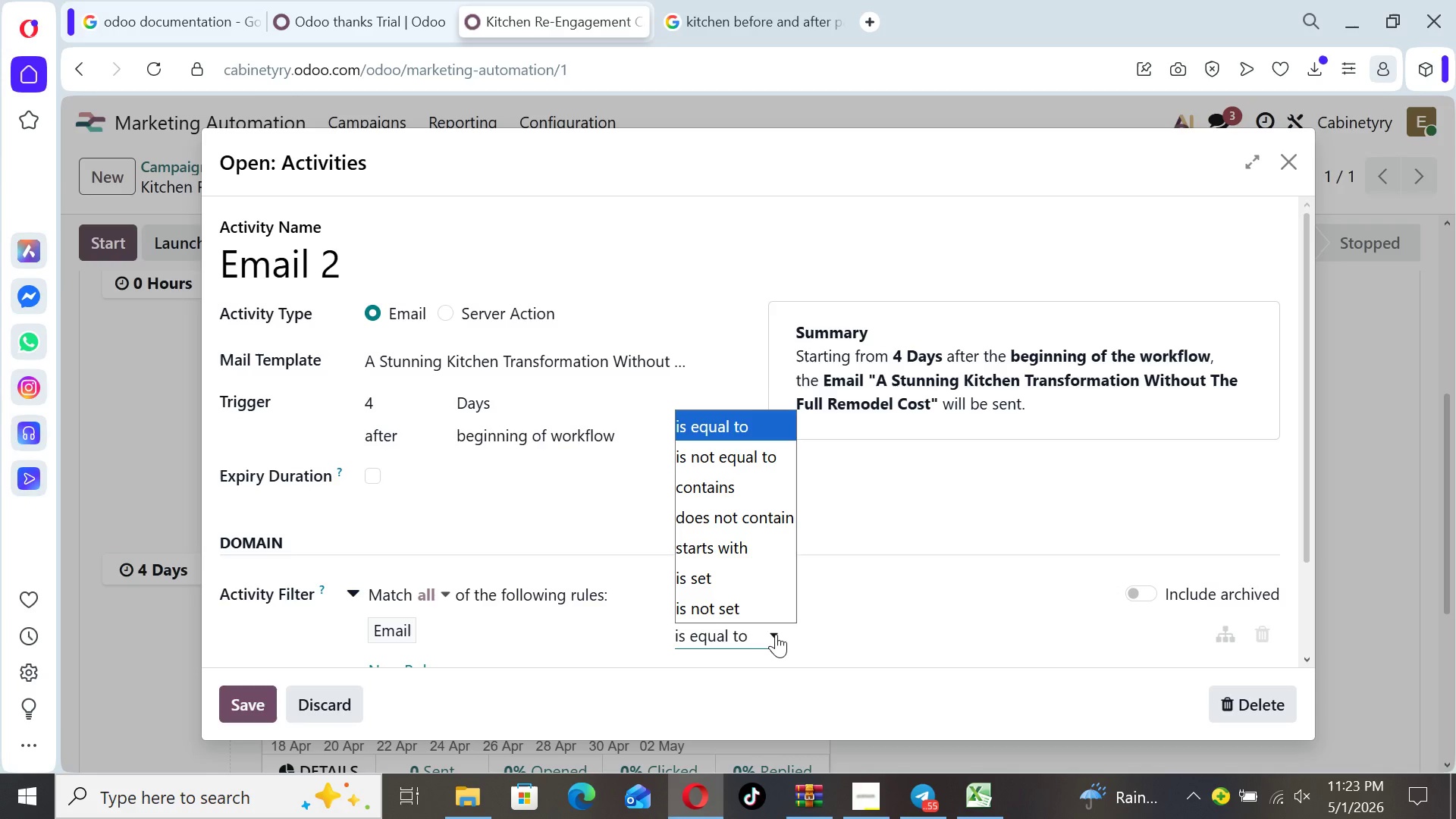 
left_click([714, 585])
 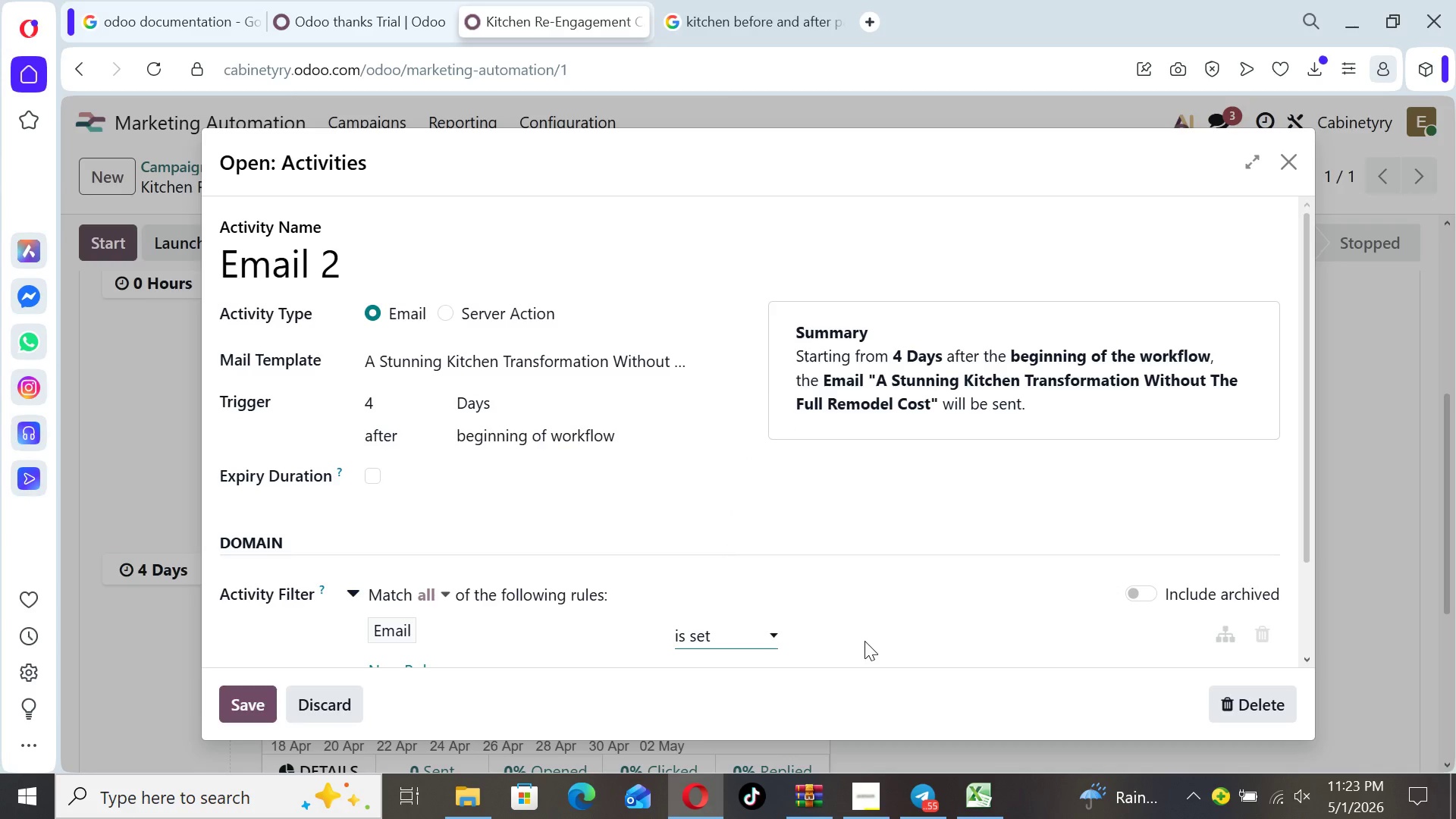 
left_click([858, 634])
 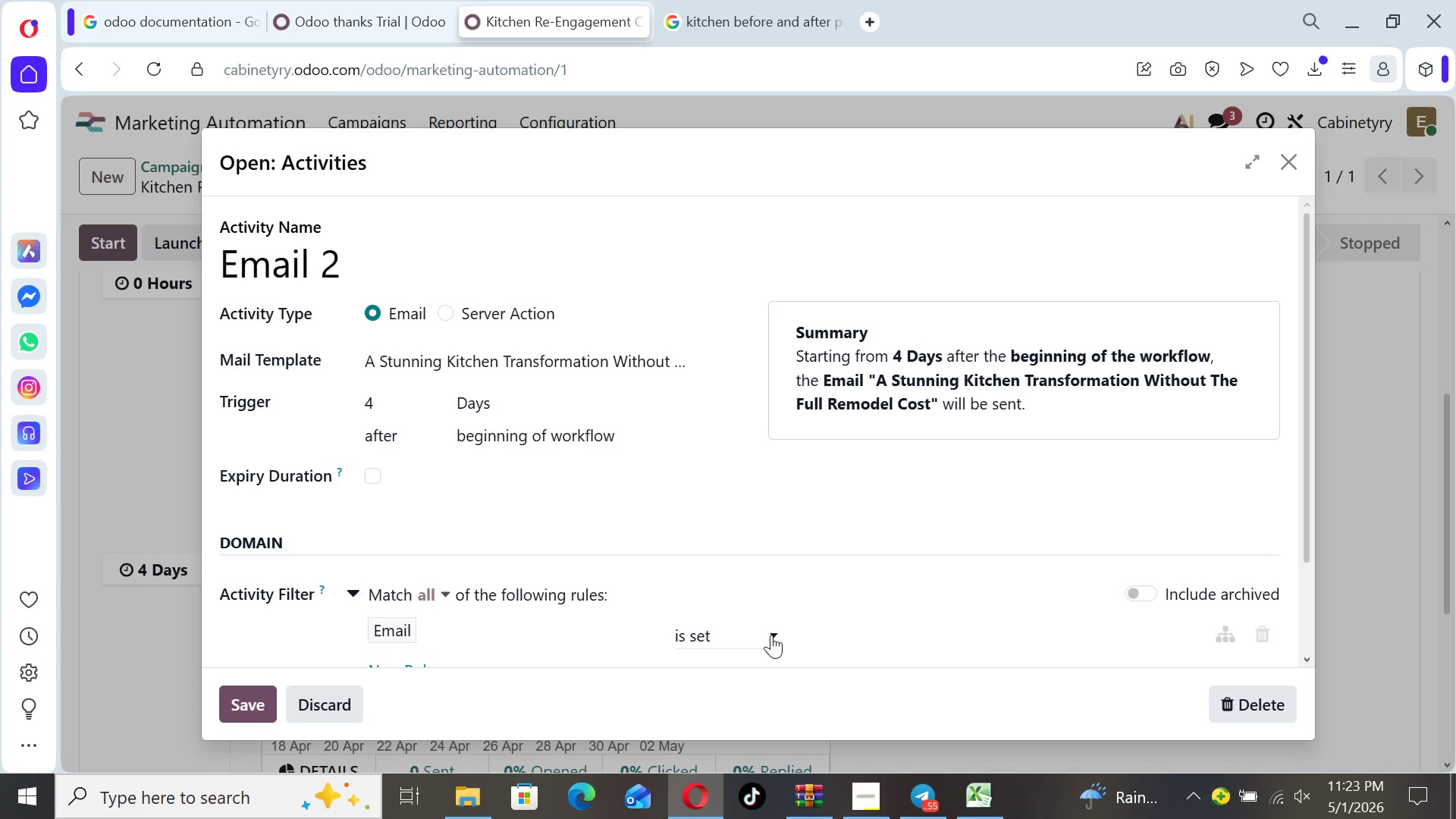 
left_click([769, 635])
 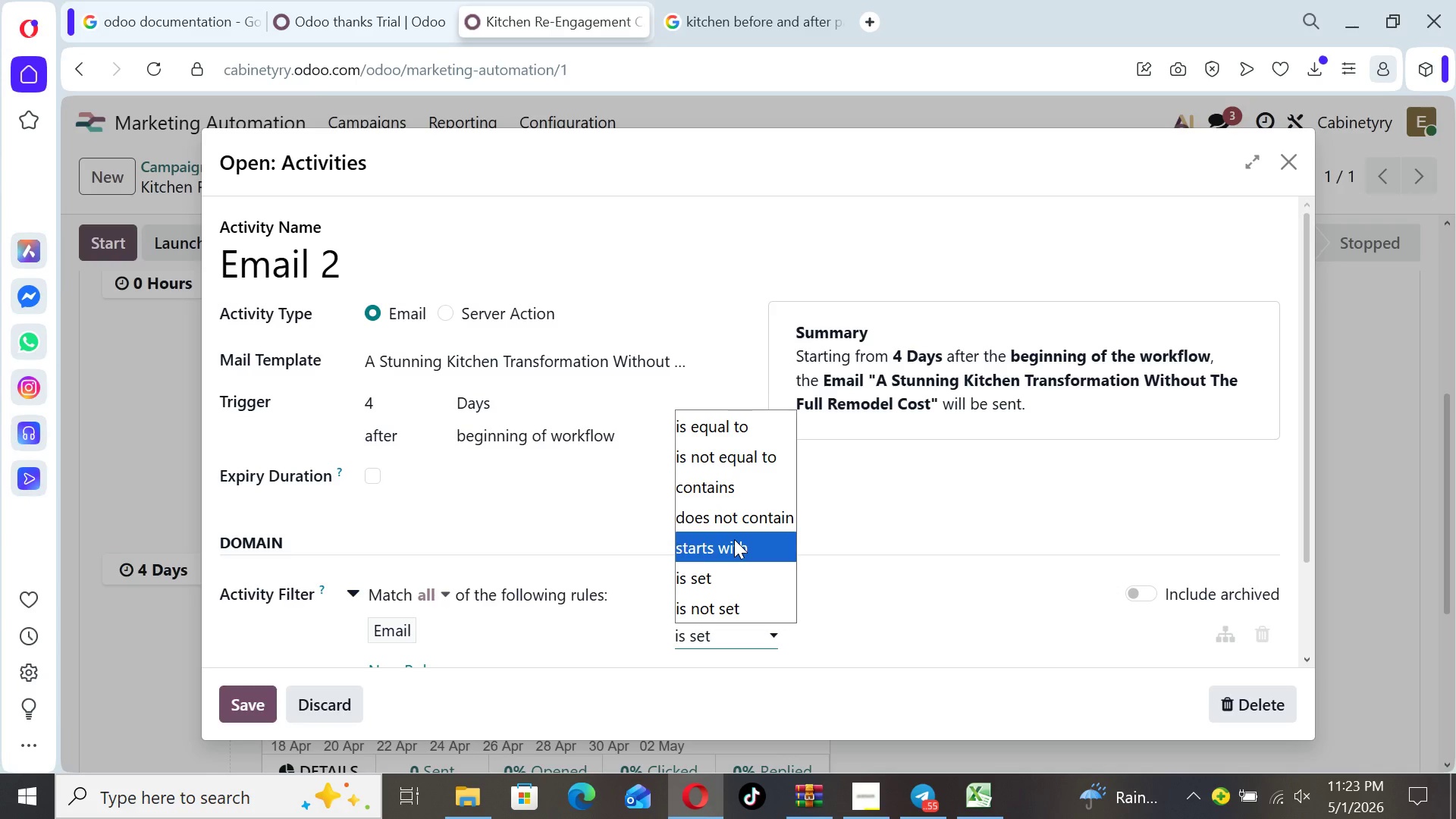 
left_click([734, 539])
 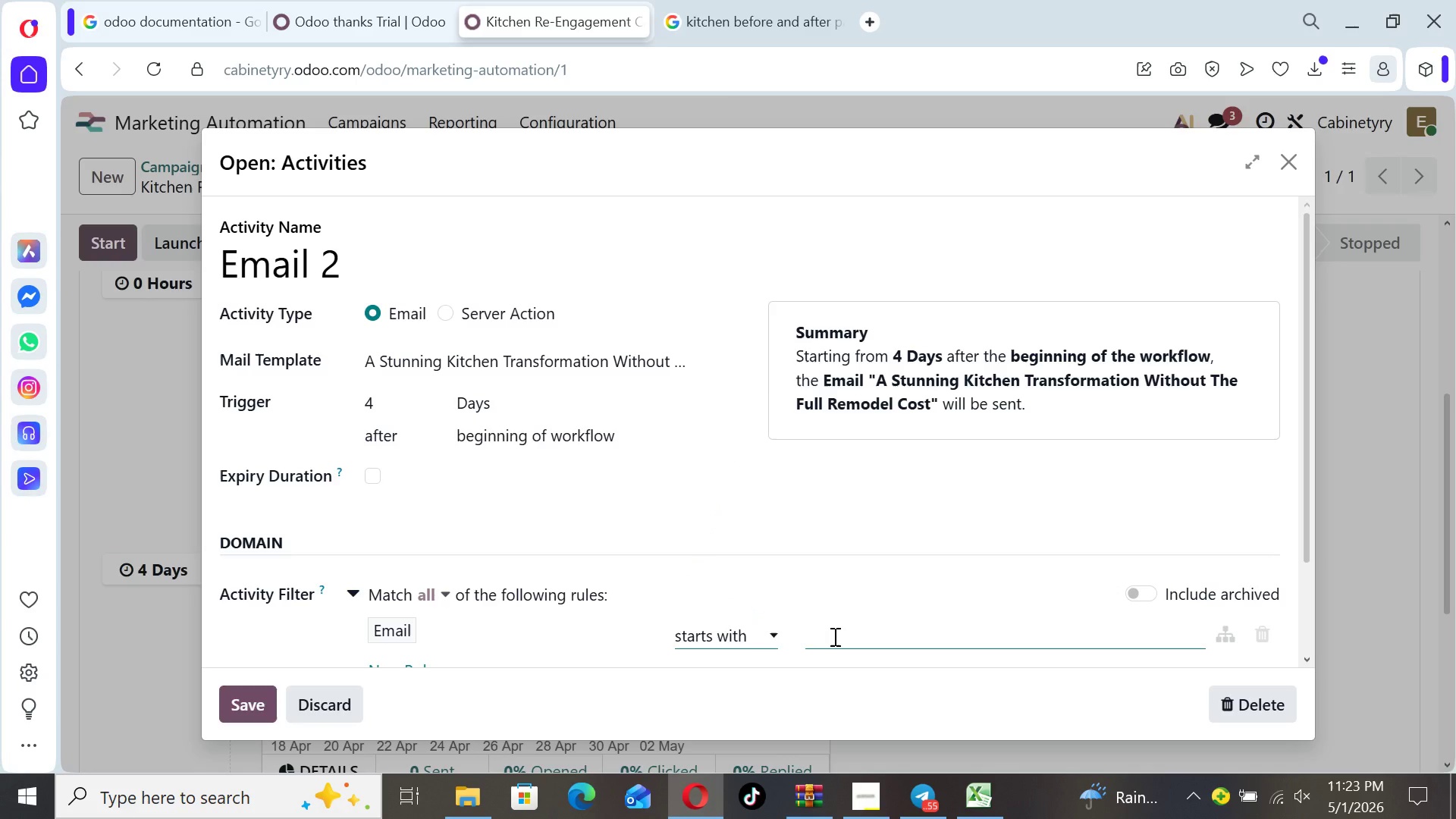 
left_click([833, 636])
 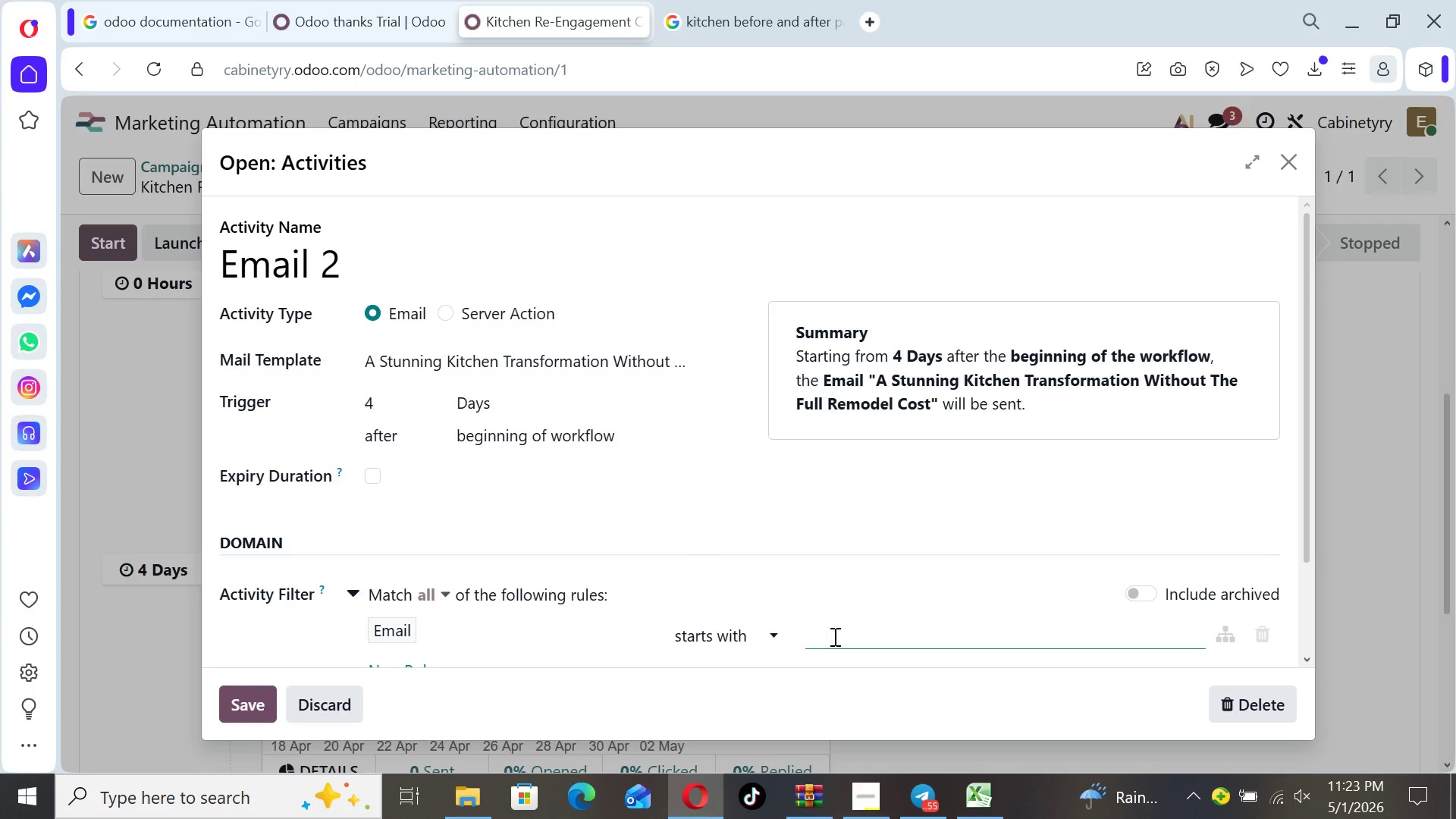 
type(iF LINK ')
key(Backspace)
type("Book Now)
 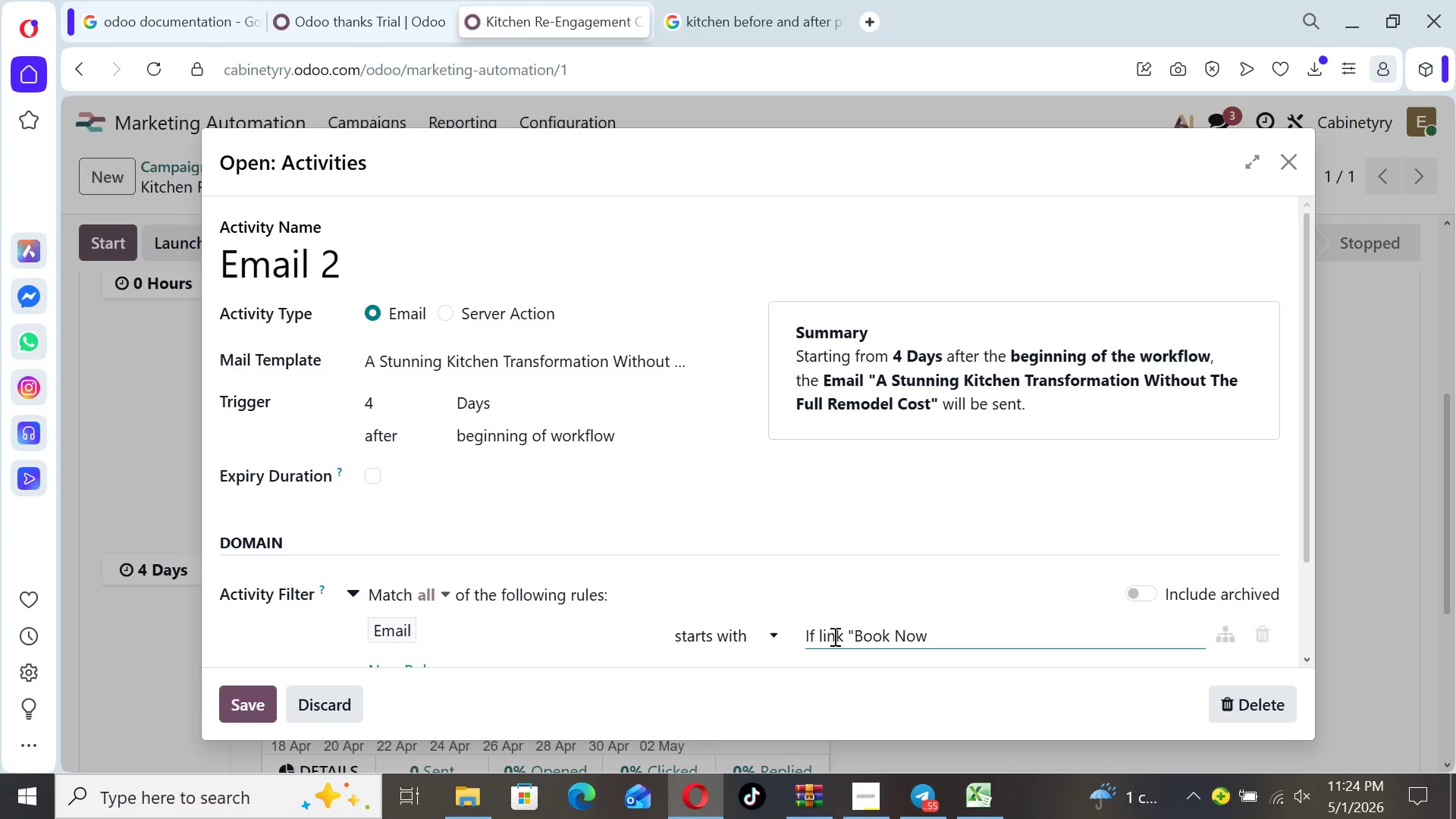 
hold_key(key=CapsLock, duration=1.22)
 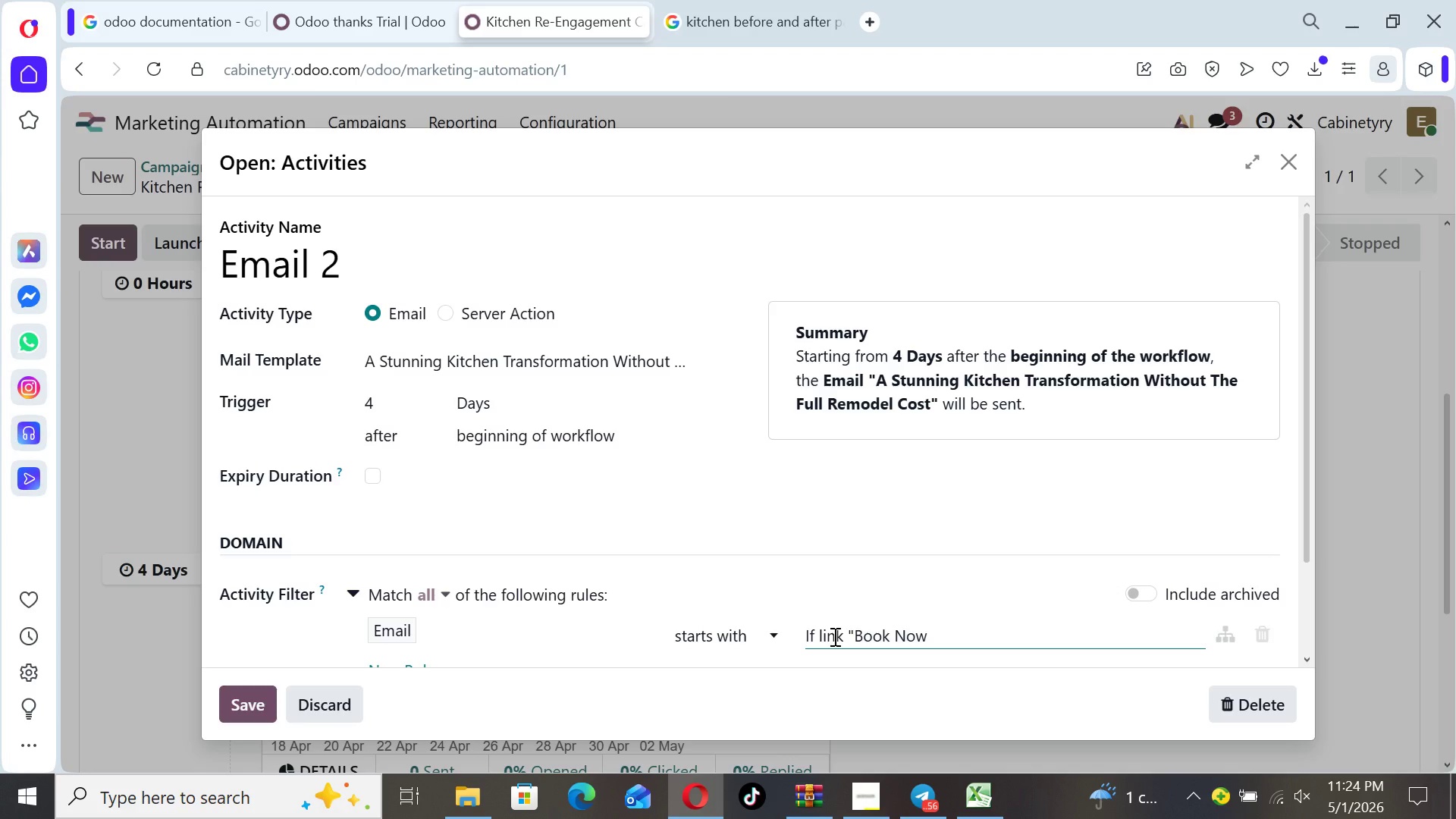 
wait(32.19)
 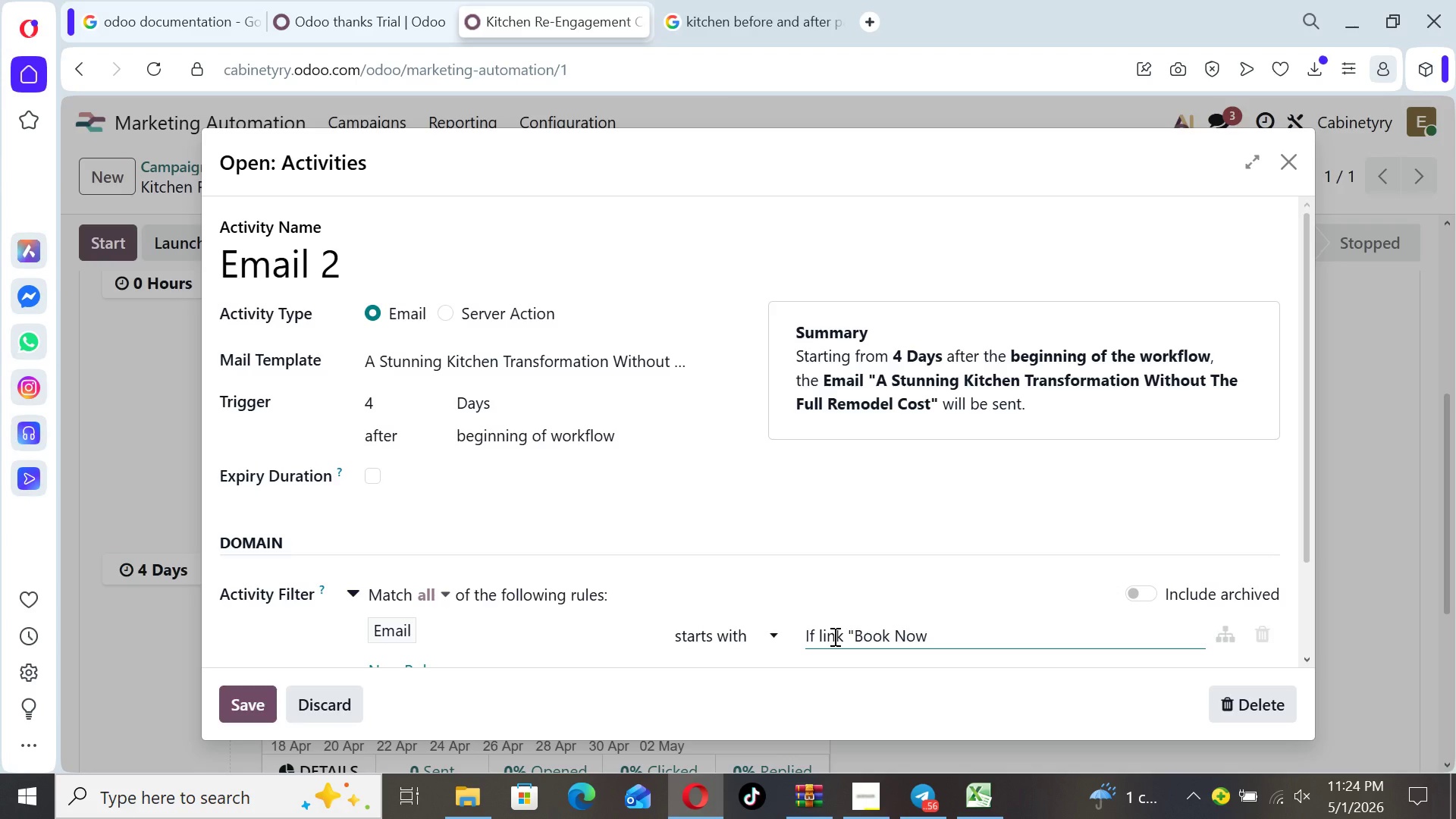 
key(Backspace)
key(Backspace)
key(Backspace)
key(Backspace)
key(Backspace)
key(Backspace)
key(Backspace)
key(Backspace)
type(Download Your Kichen )
 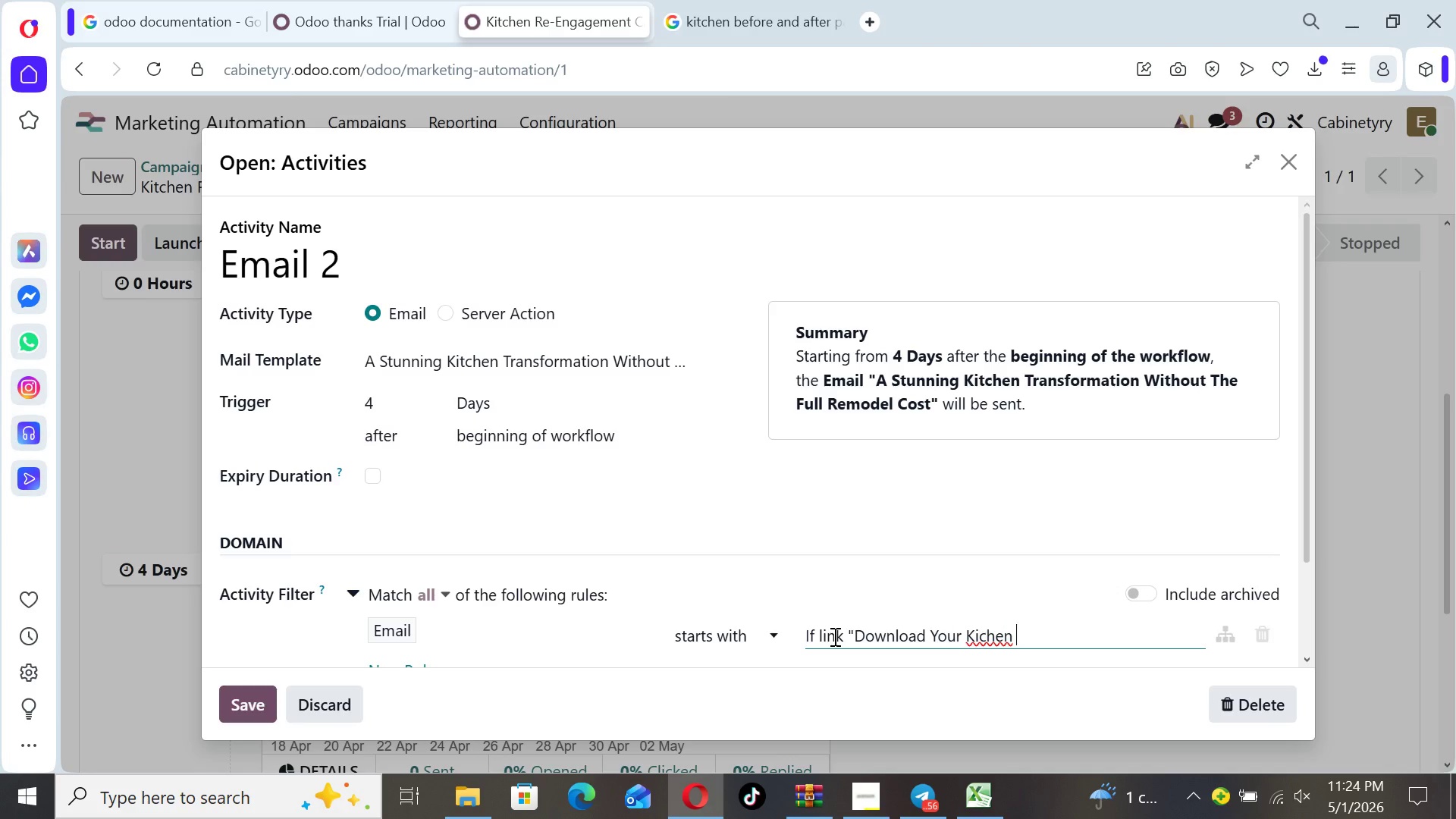 
key(ArrowLeft)
 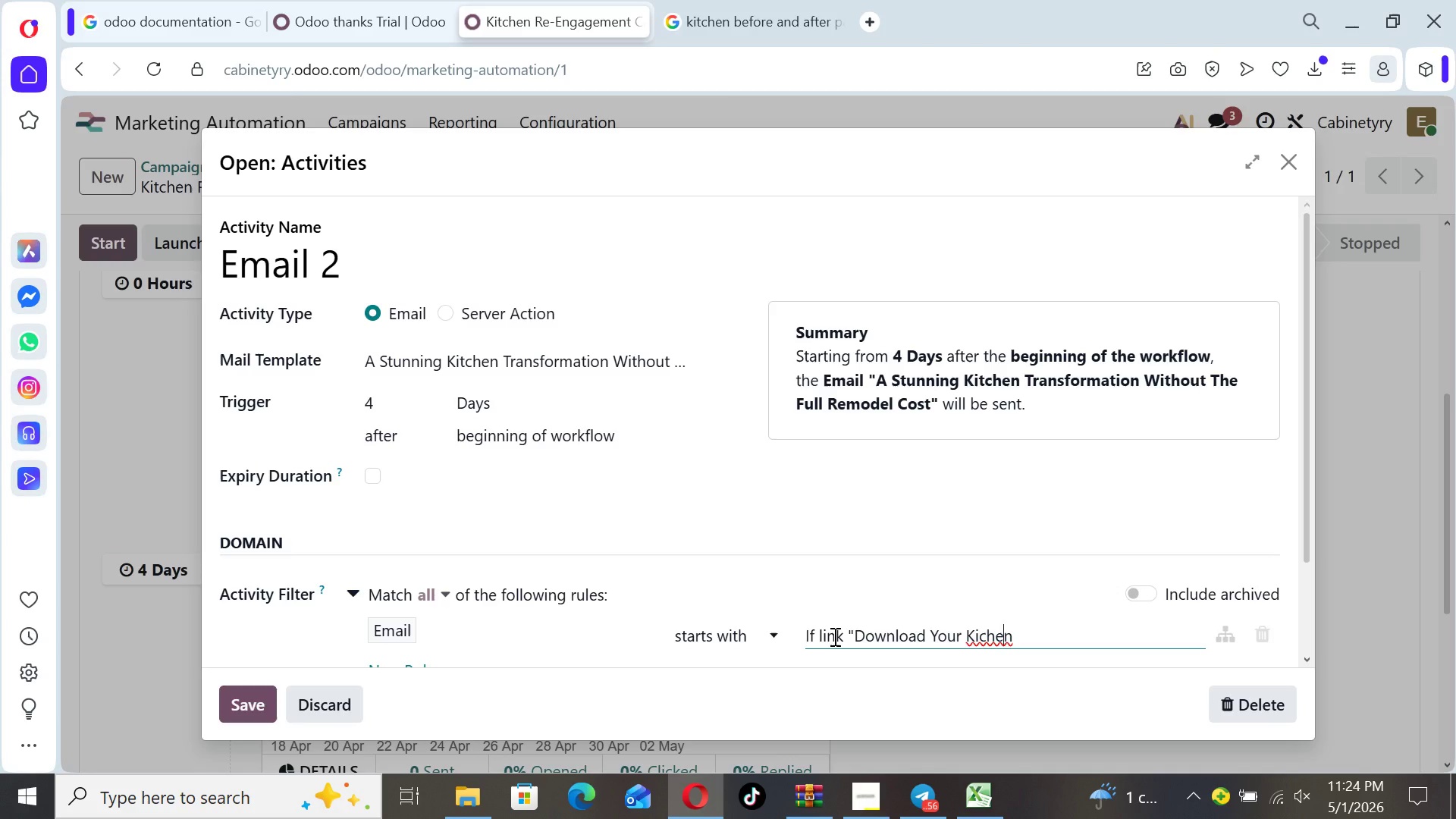 
key(ArrowLeft)
 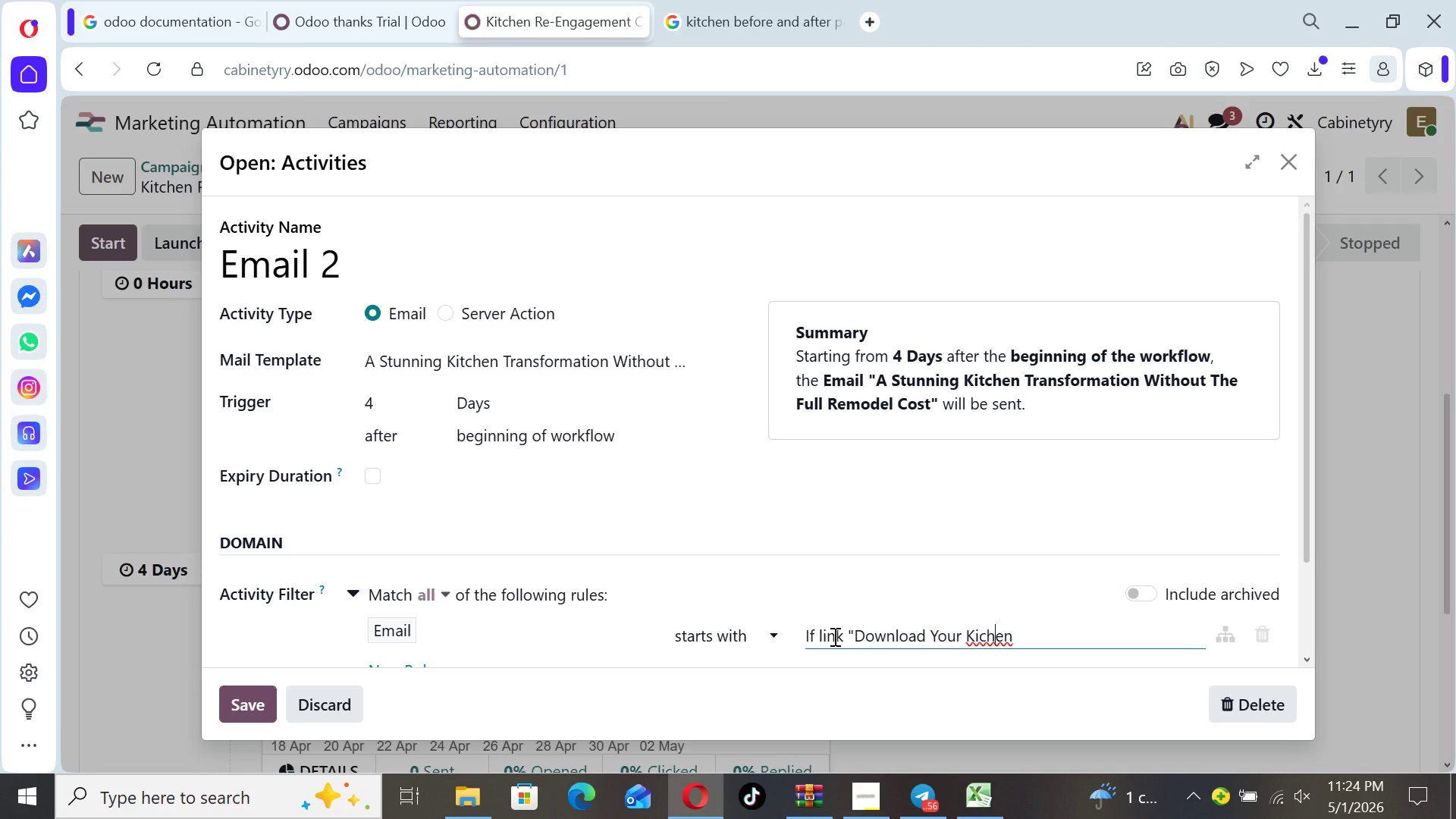 
key(ArrowLeft)
 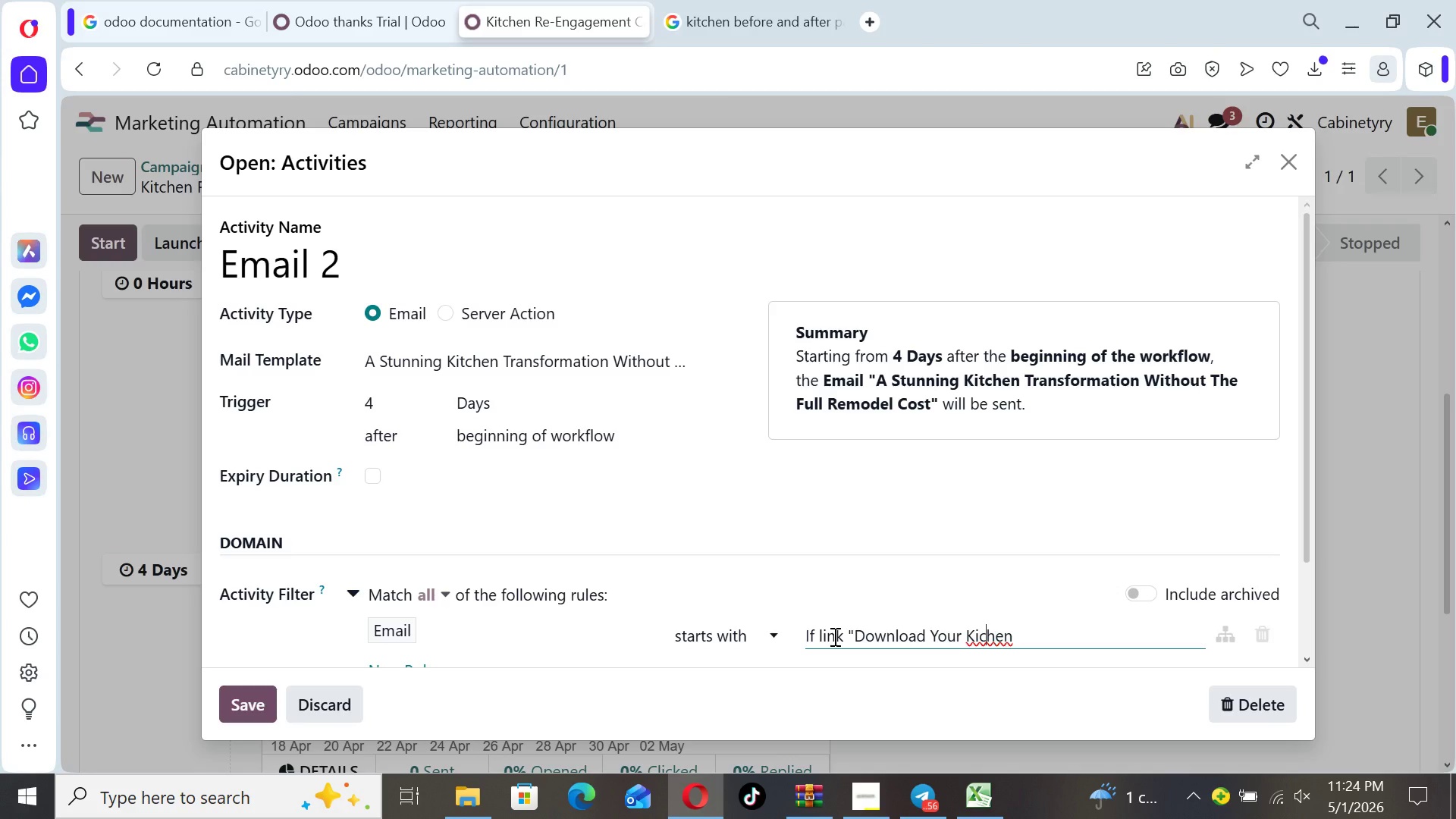 
key(ArrowLeft)
 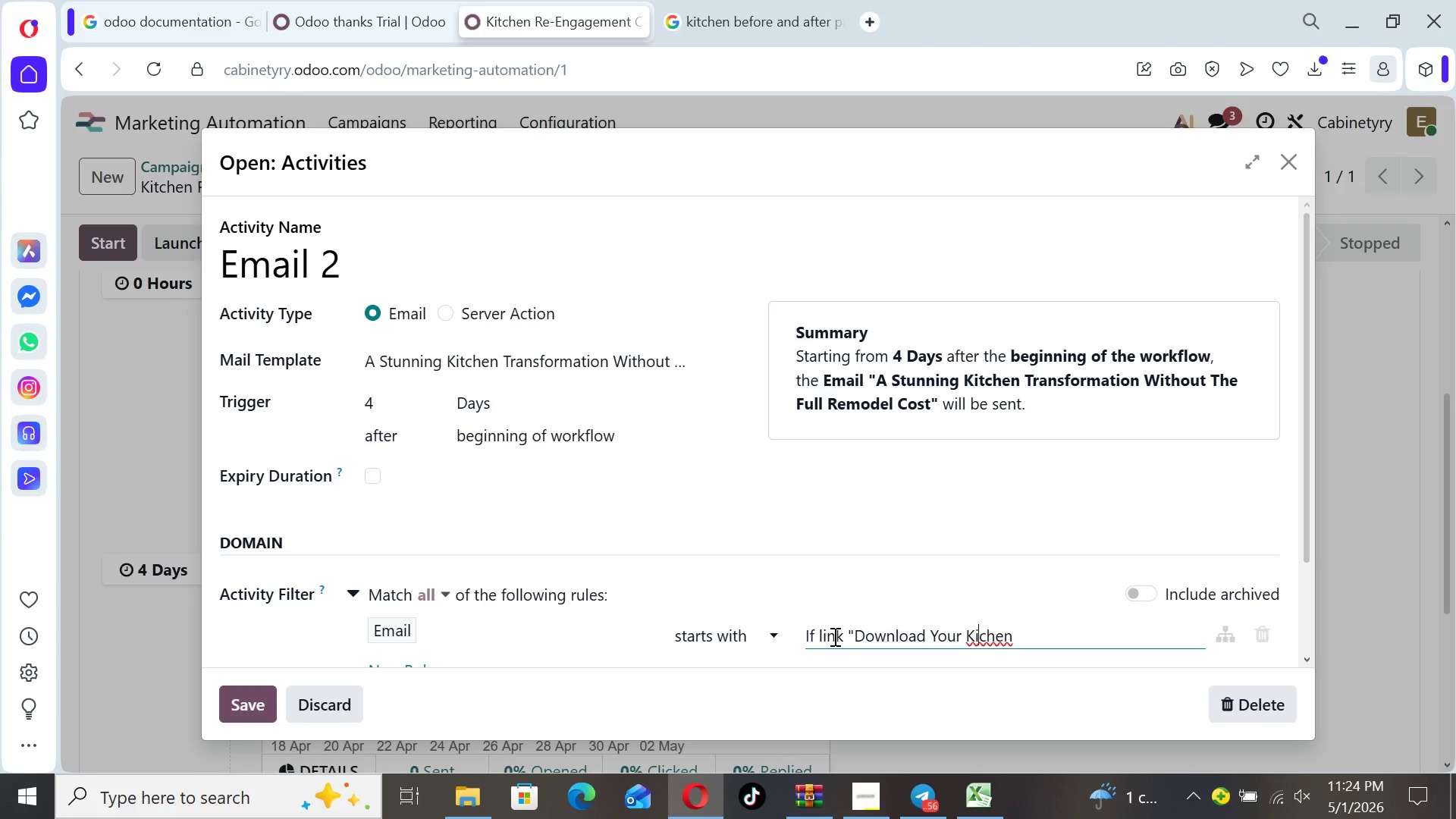 
key(ArrowLeft)
 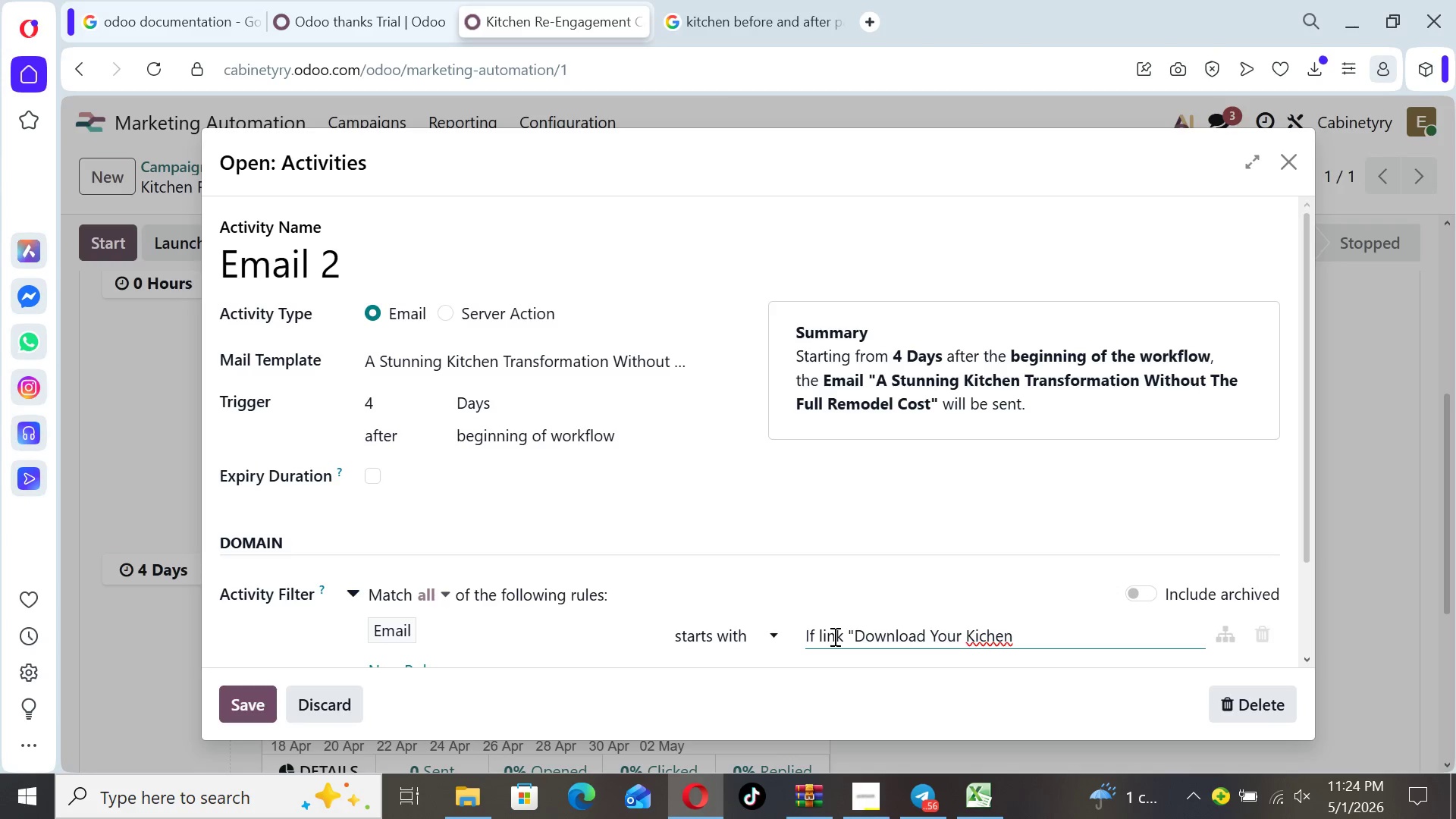 
key(T)
 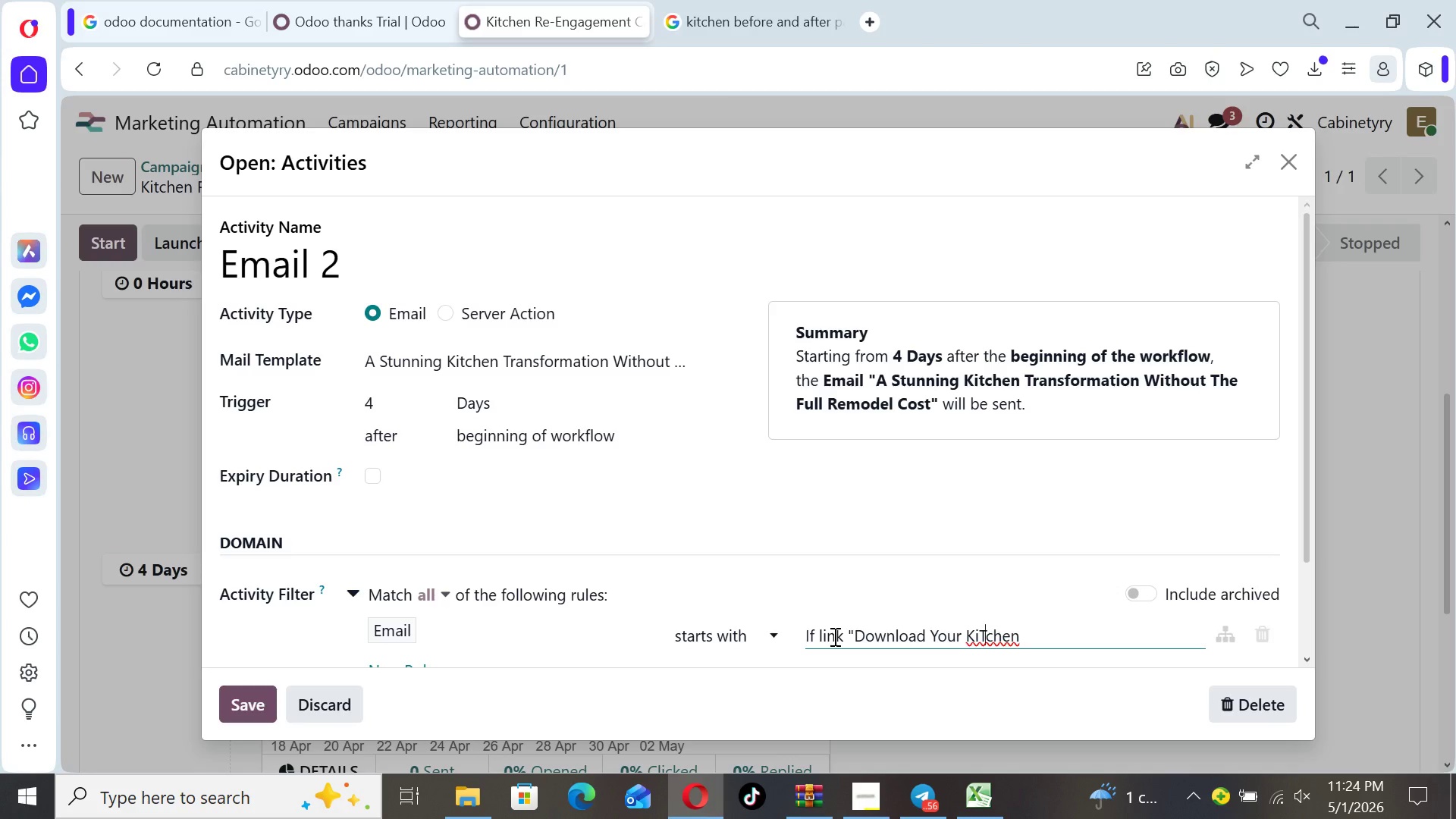 
key(Backspace)
 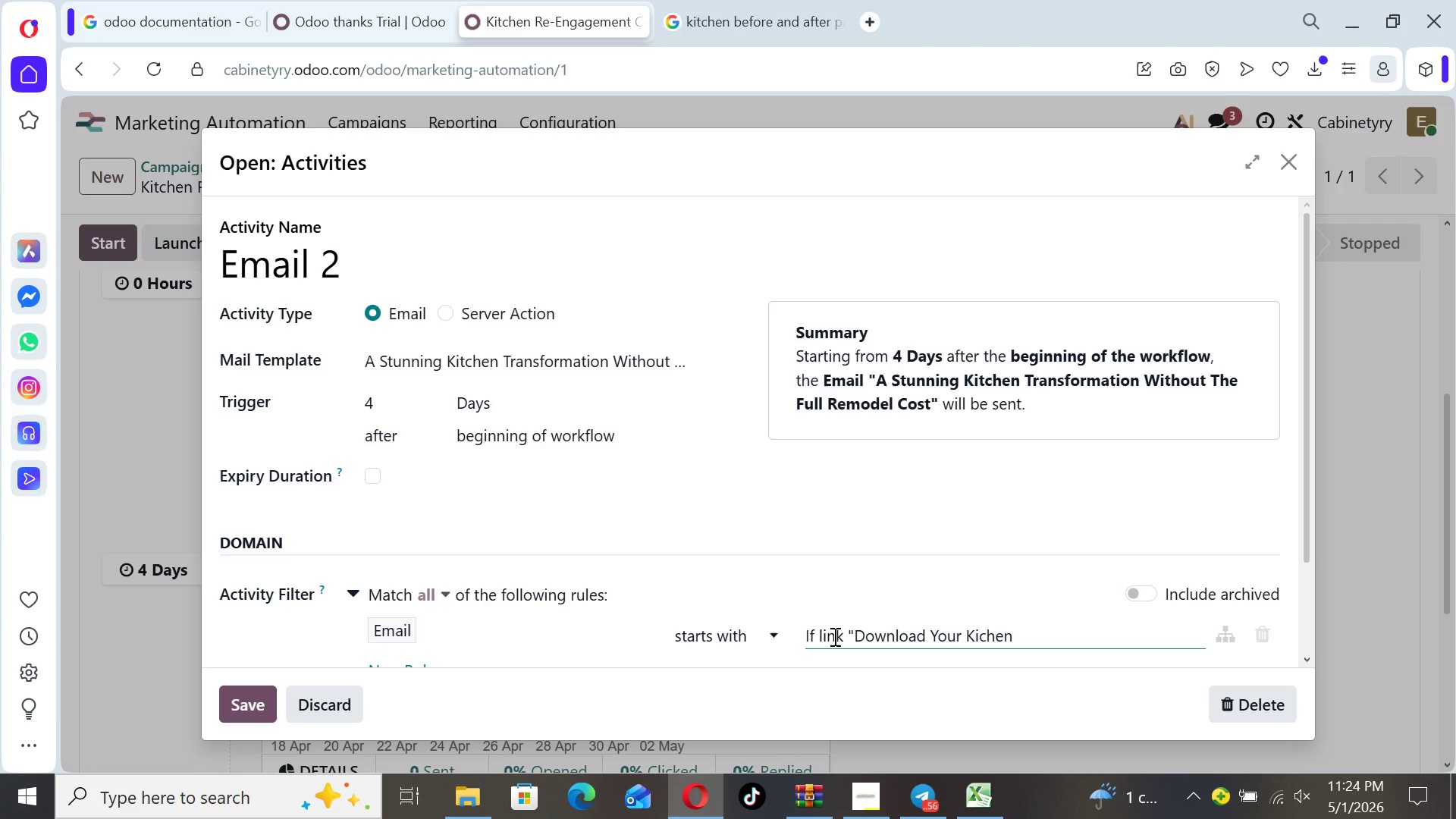 
key(CapsLock)
 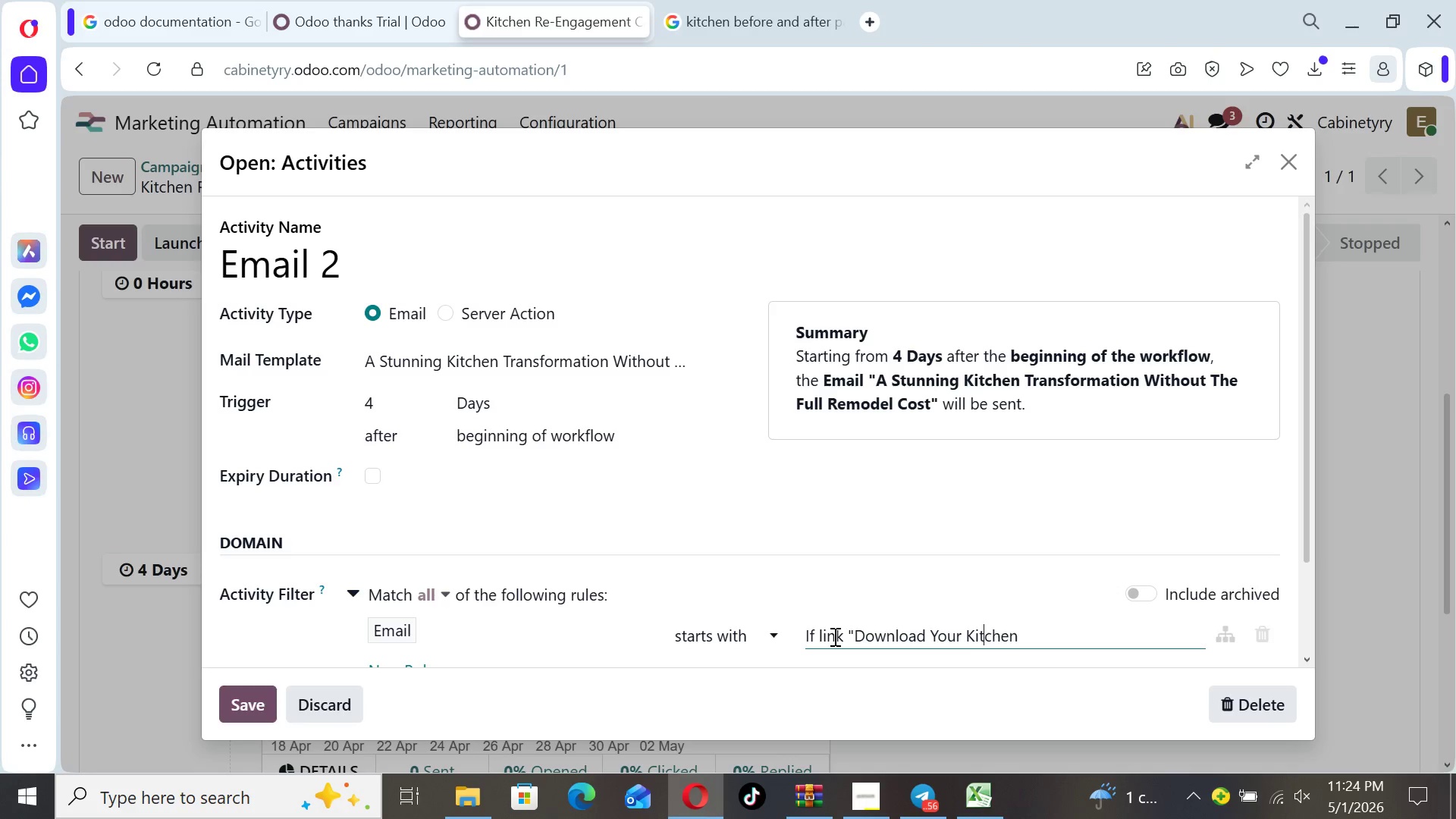 
key(T)
 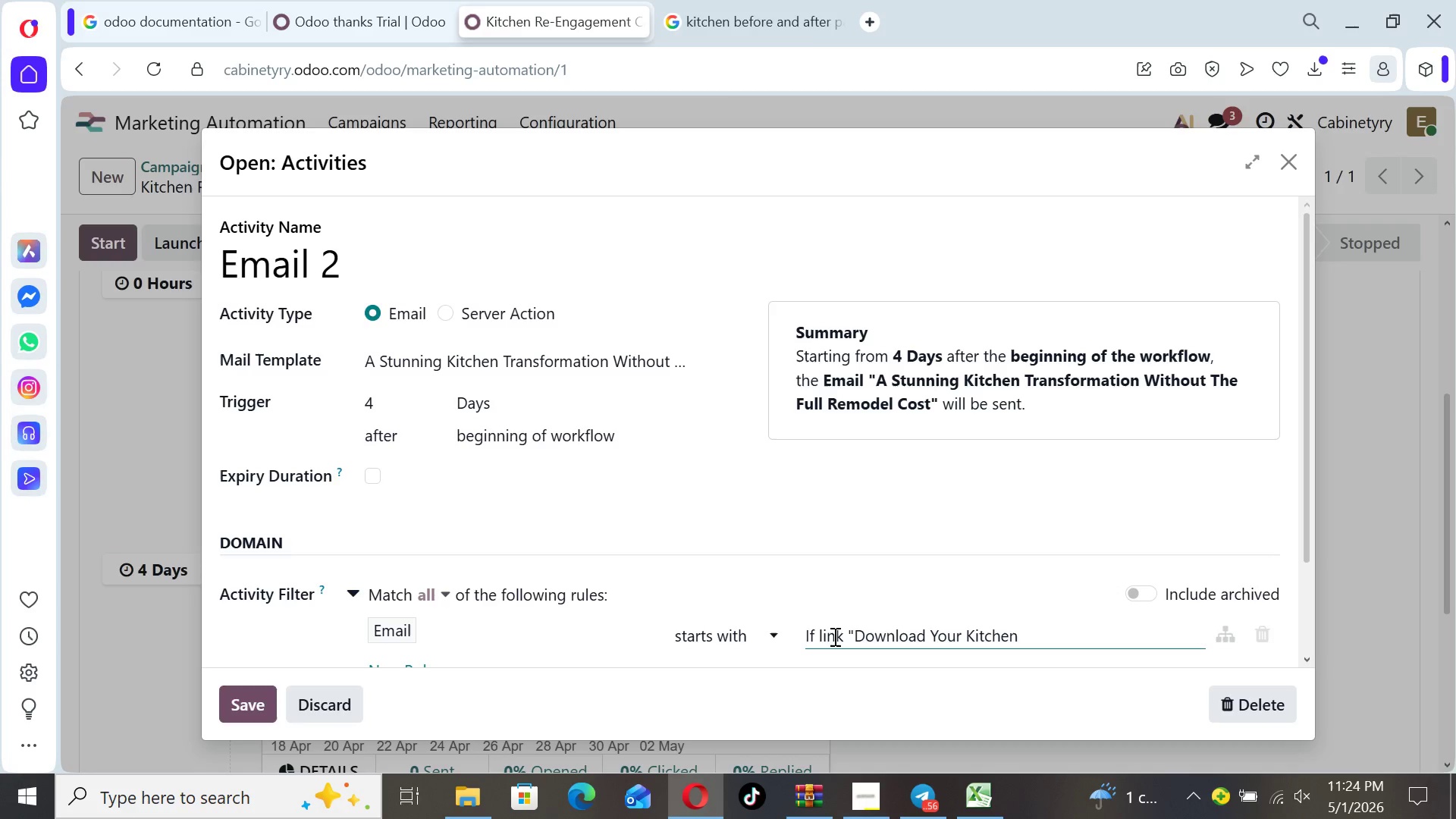 
key(ArrowRight)
 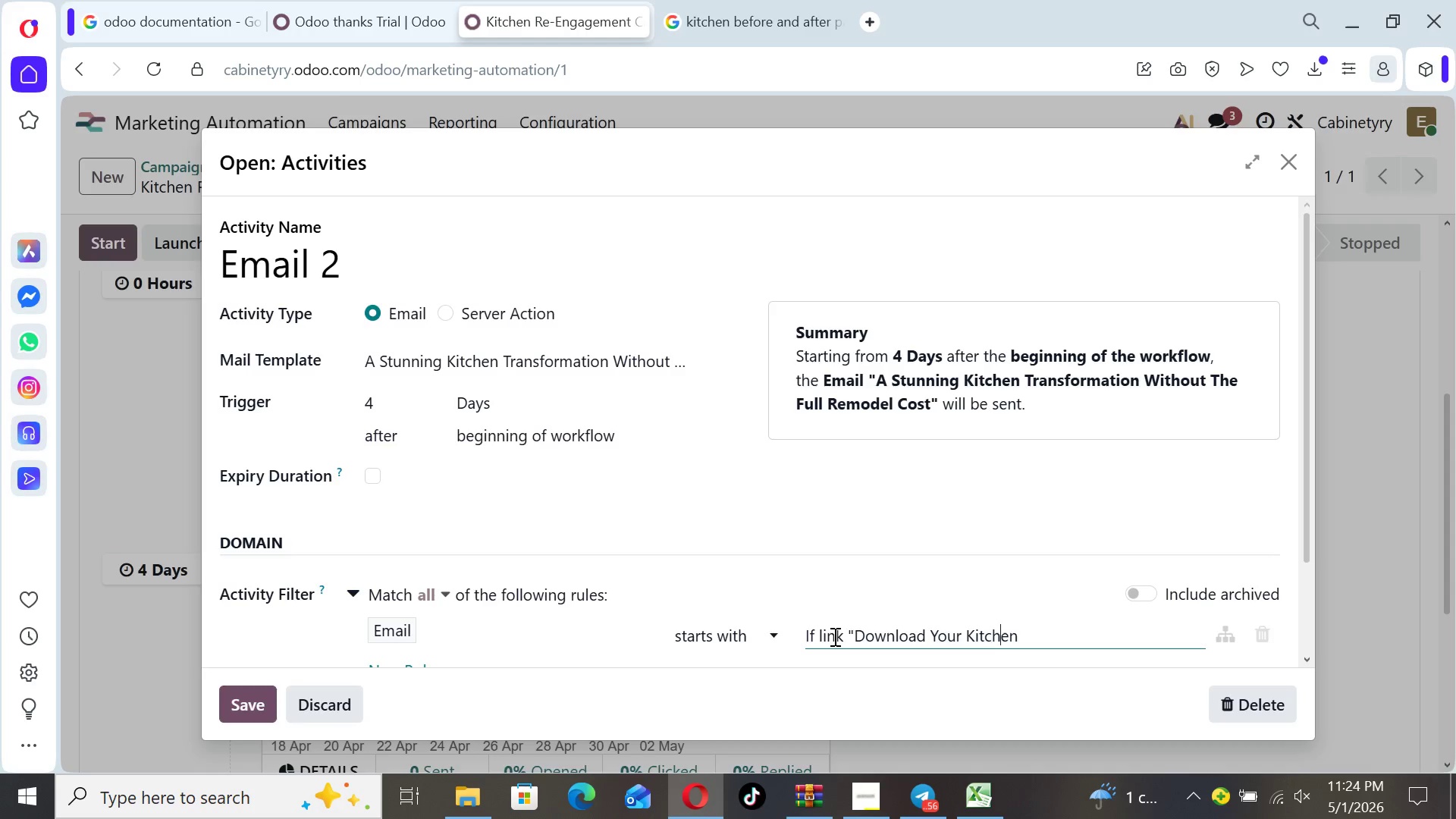 
key(ArrowRight)
 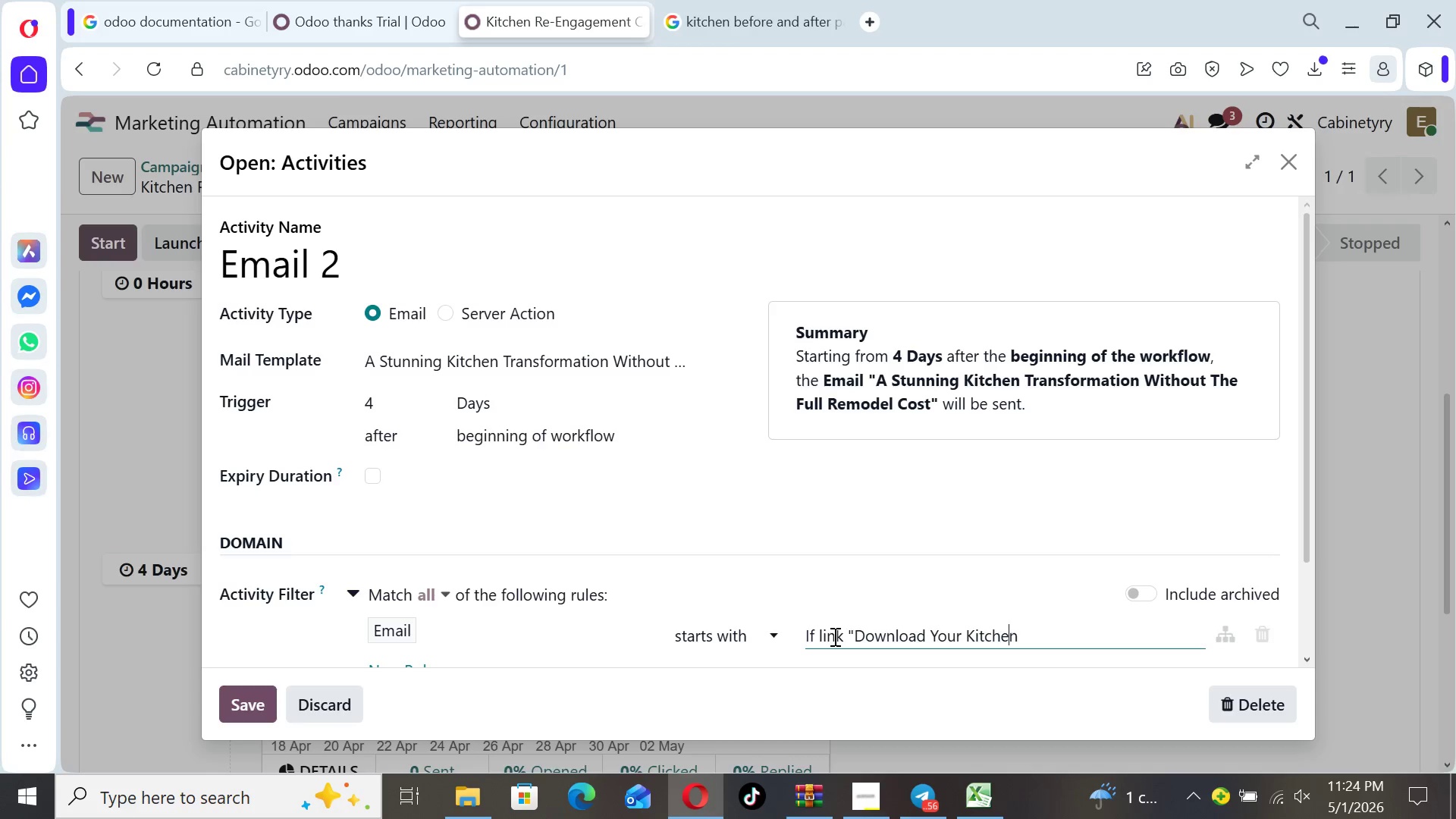 
key(ArrowRight)
 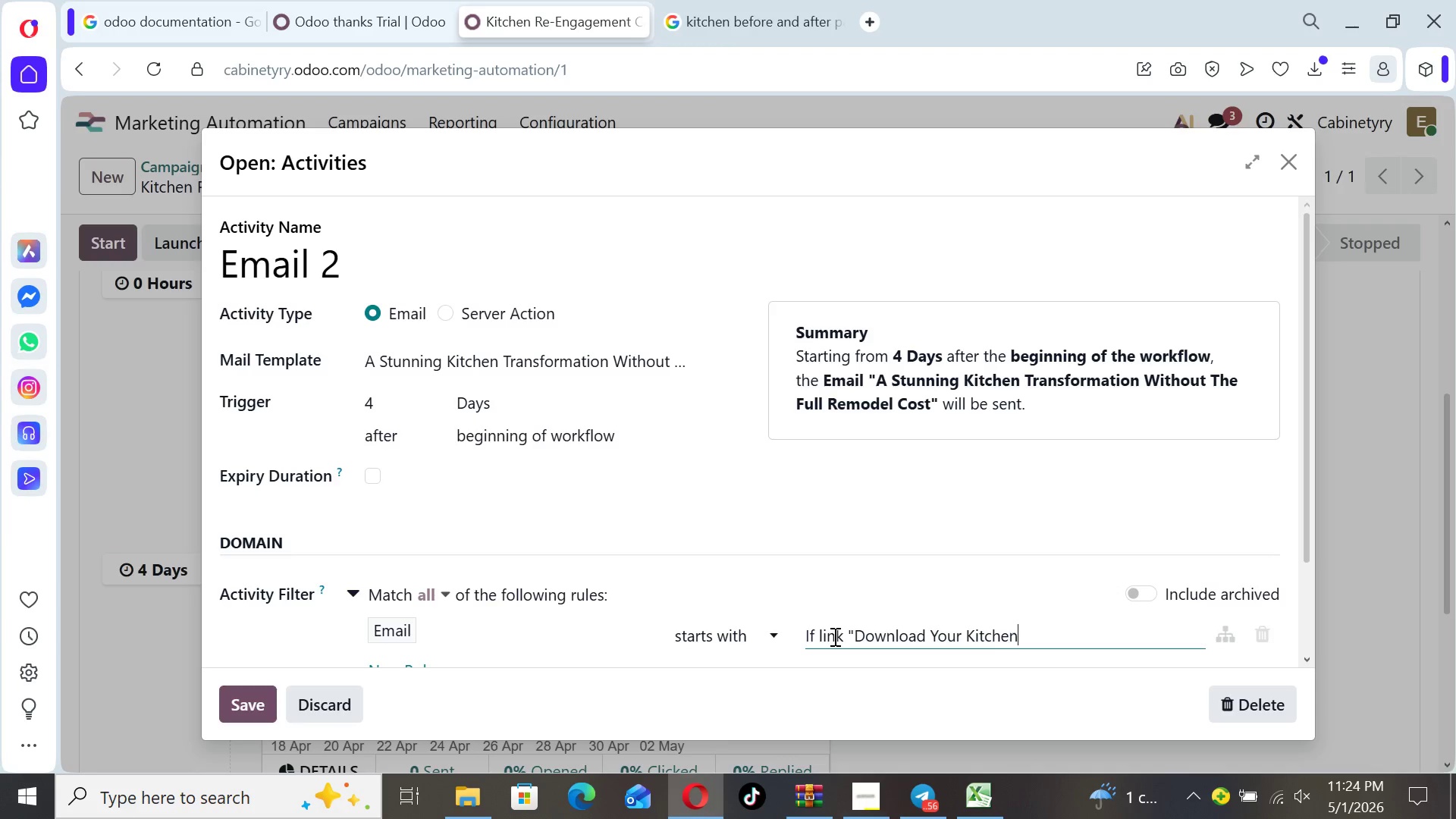 
key(ArrowRight)
 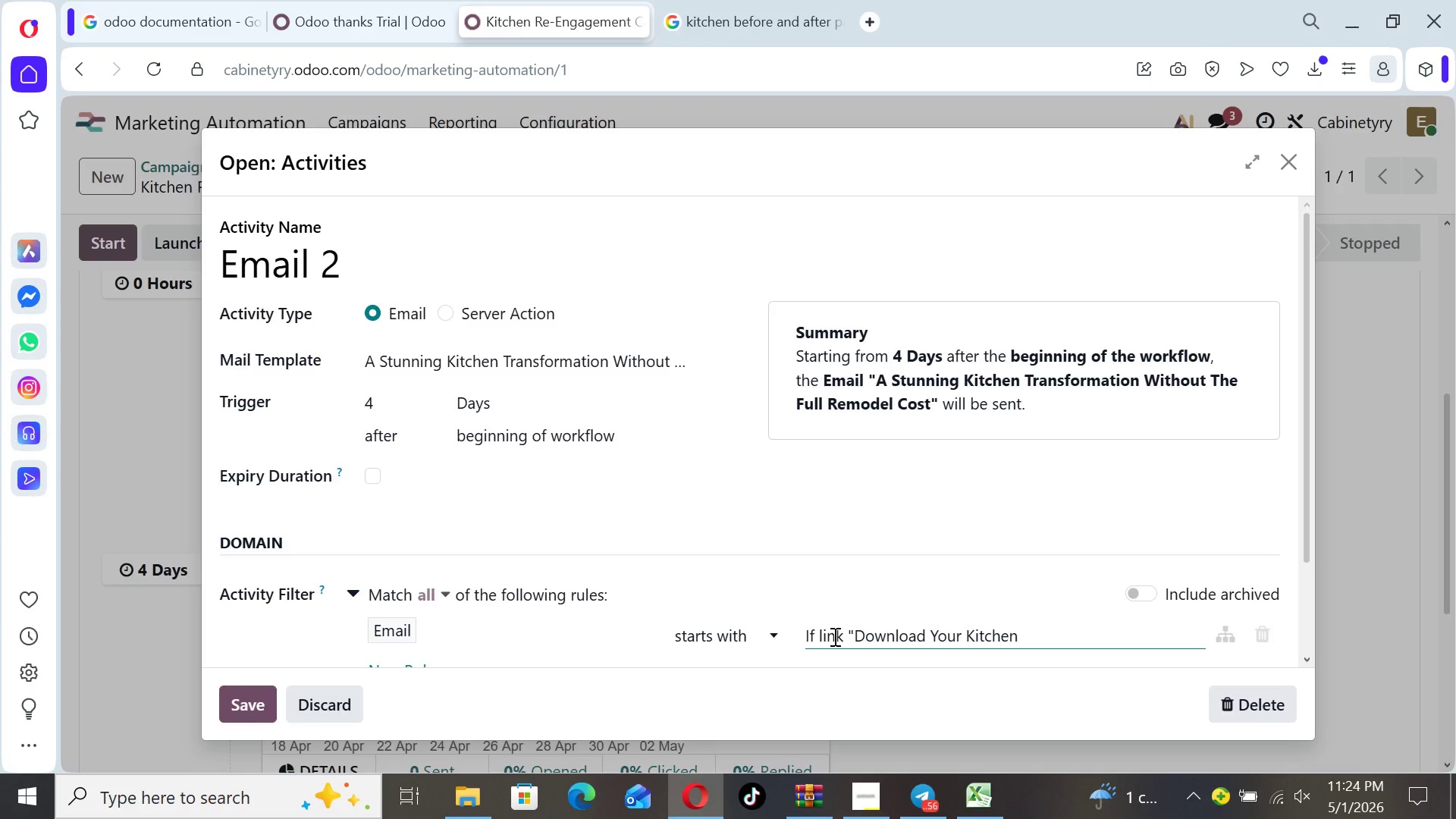 
type( Checklist)
 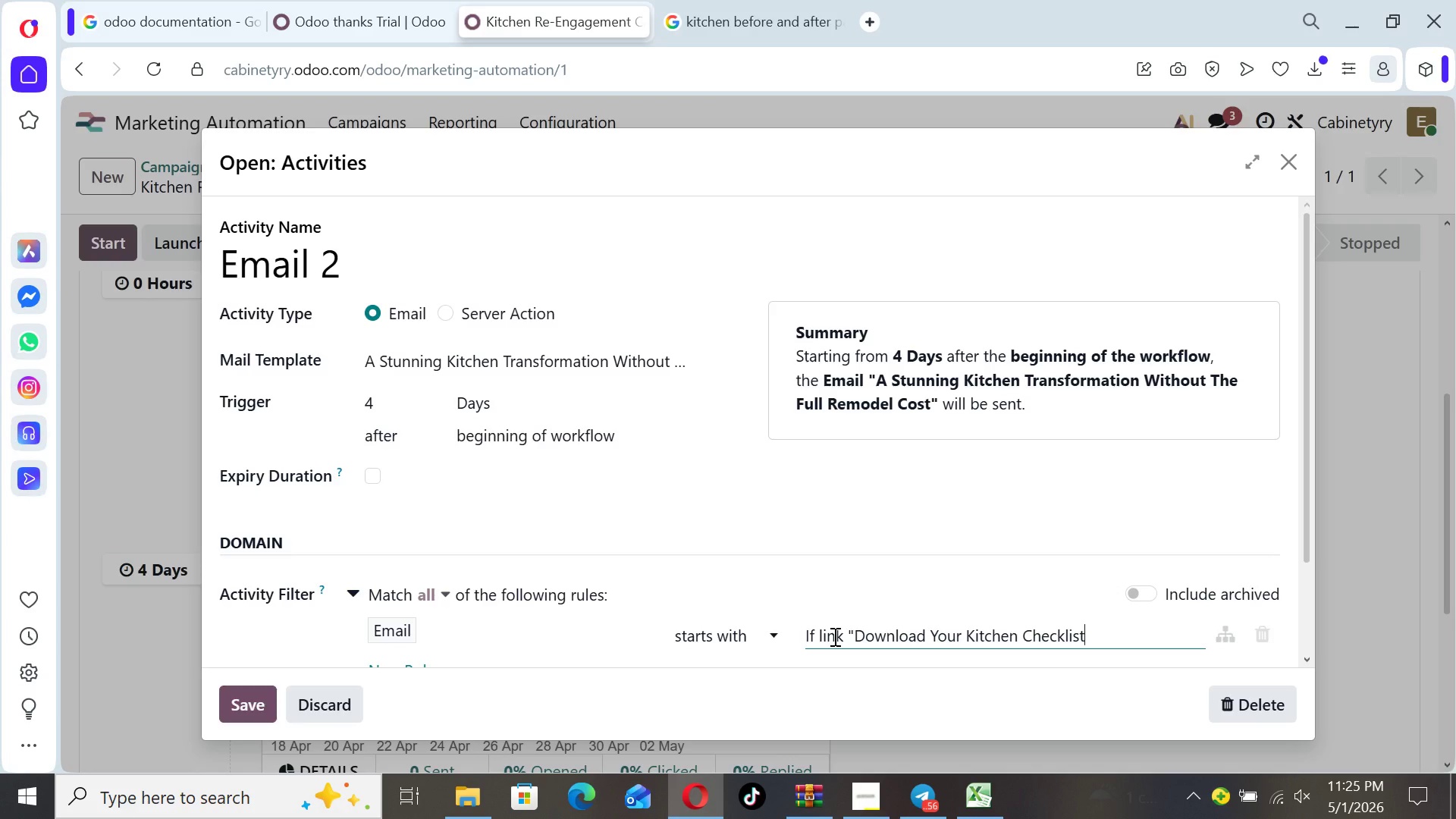 
key(ArrowLeft)
 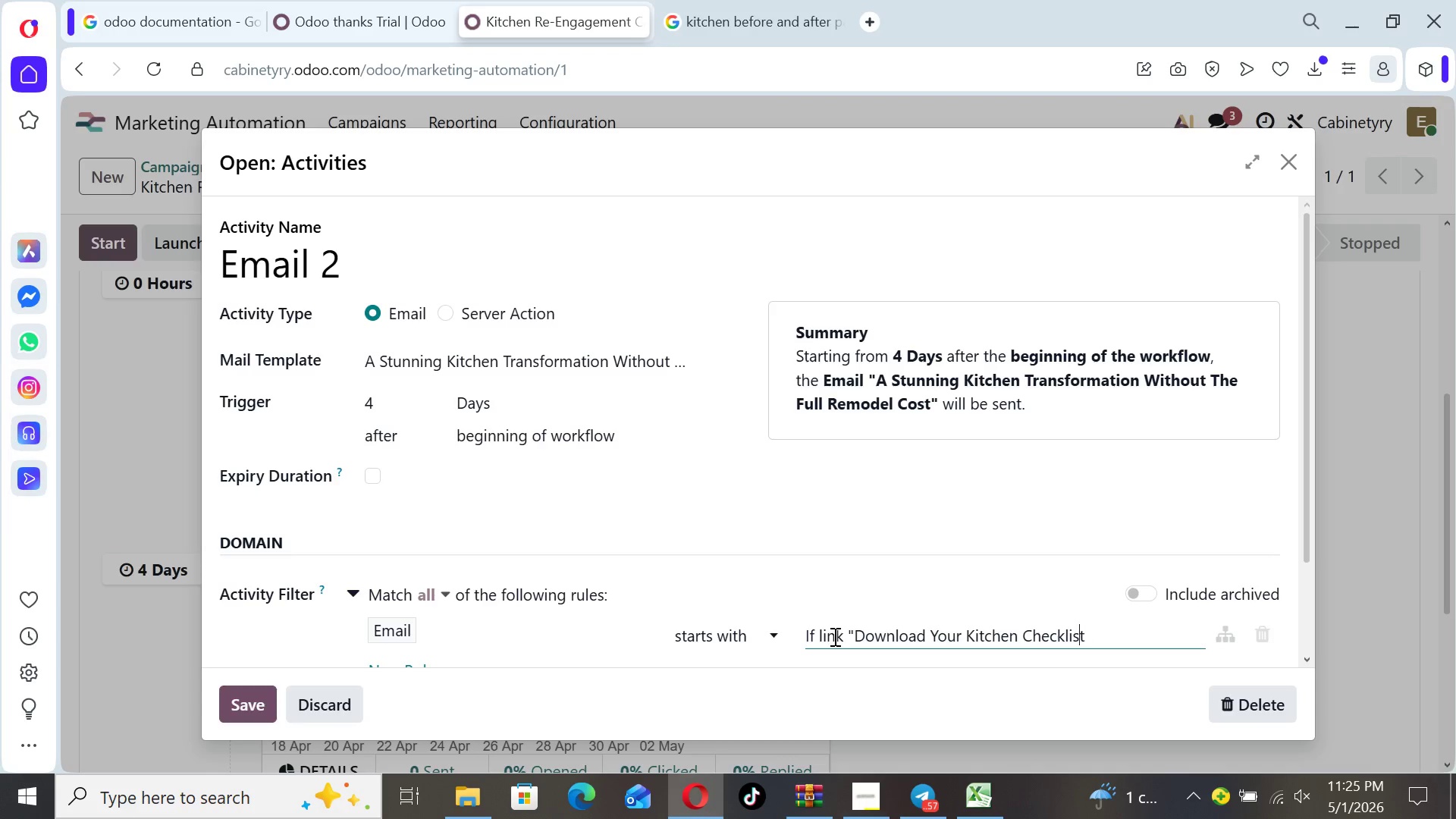 
key(ArrowLeft)
 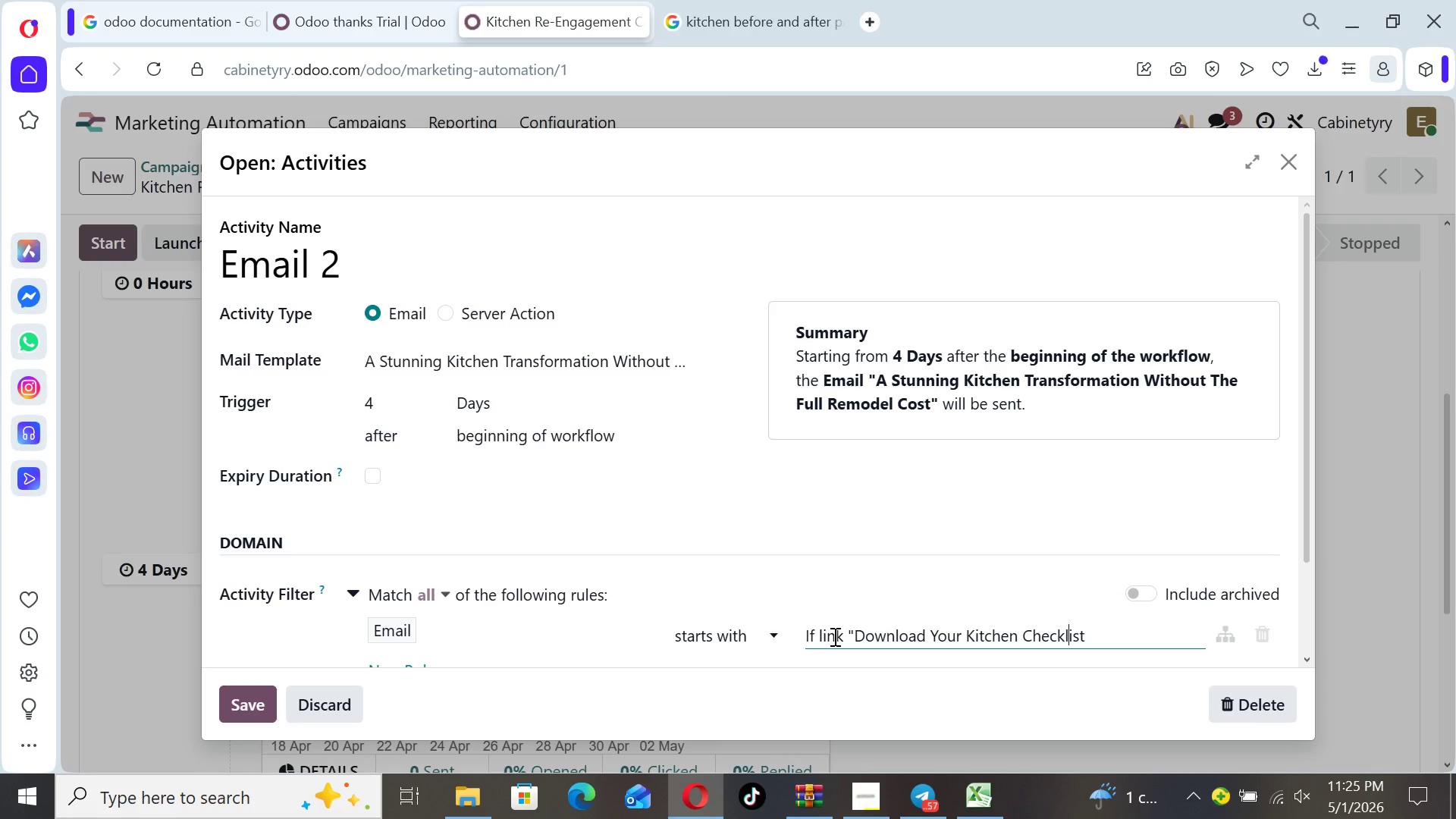 
key(ArrowLeft)
 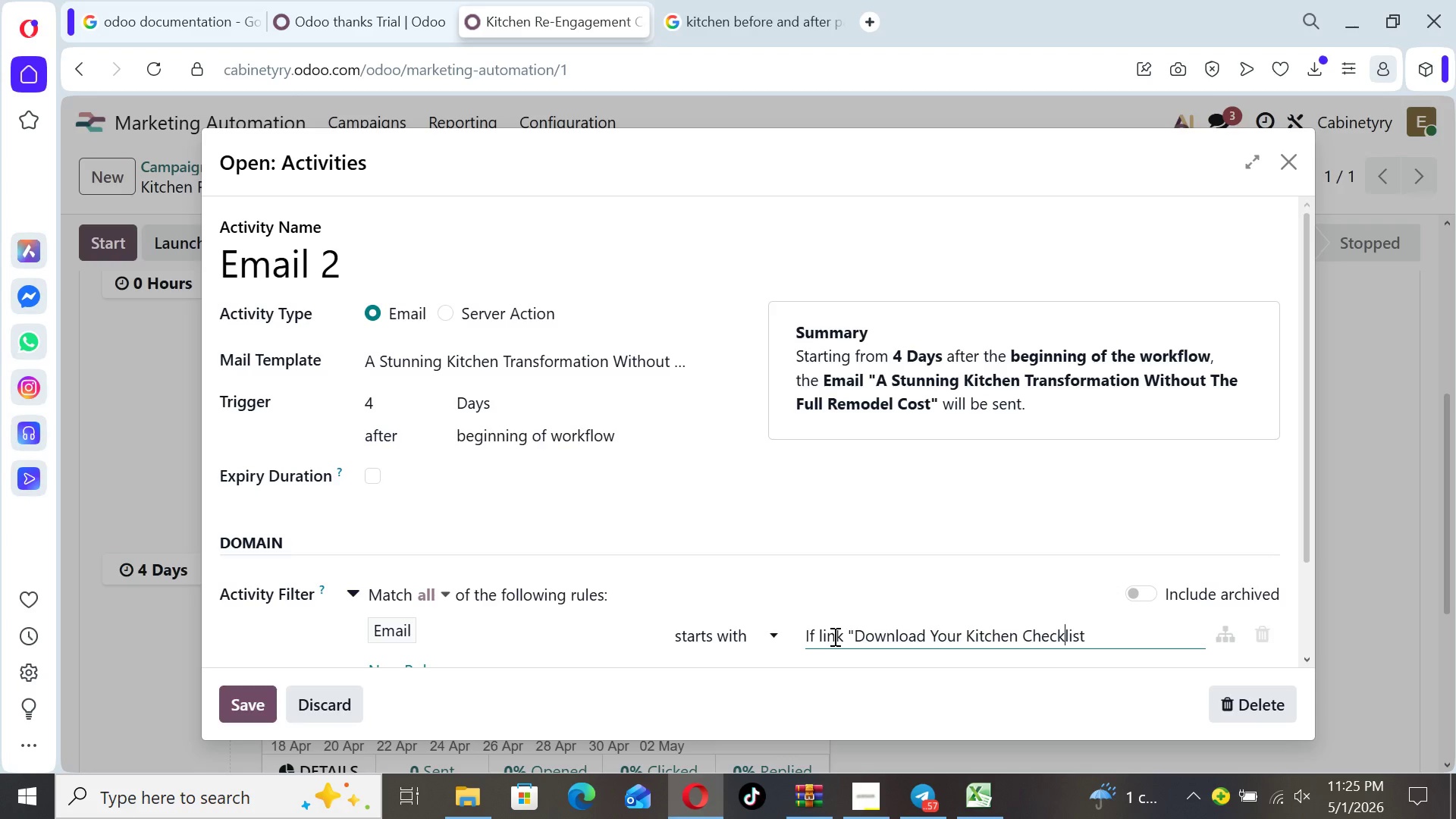 
key(ArrowLeft)
 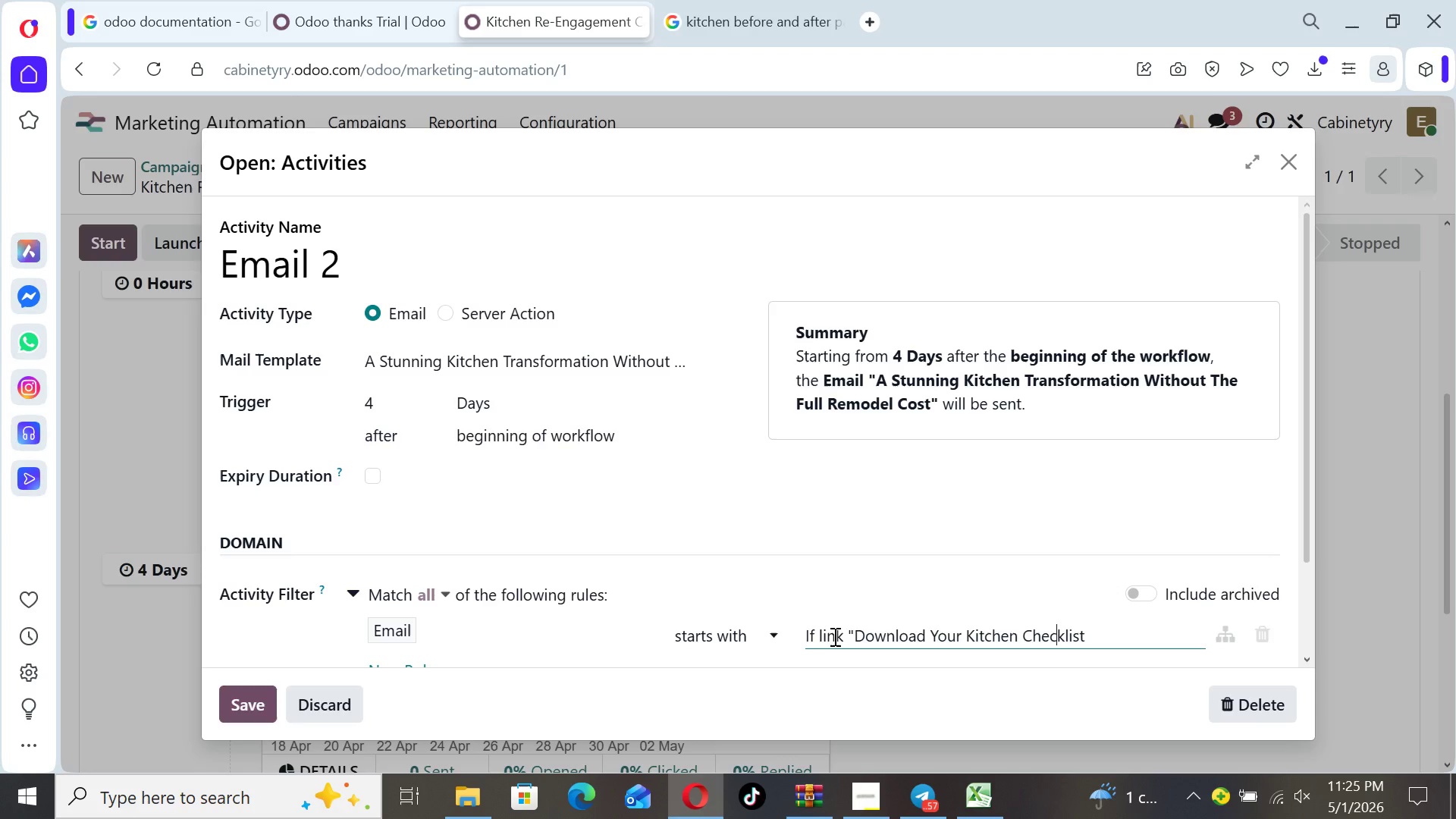 
key(ArrowLeft)
 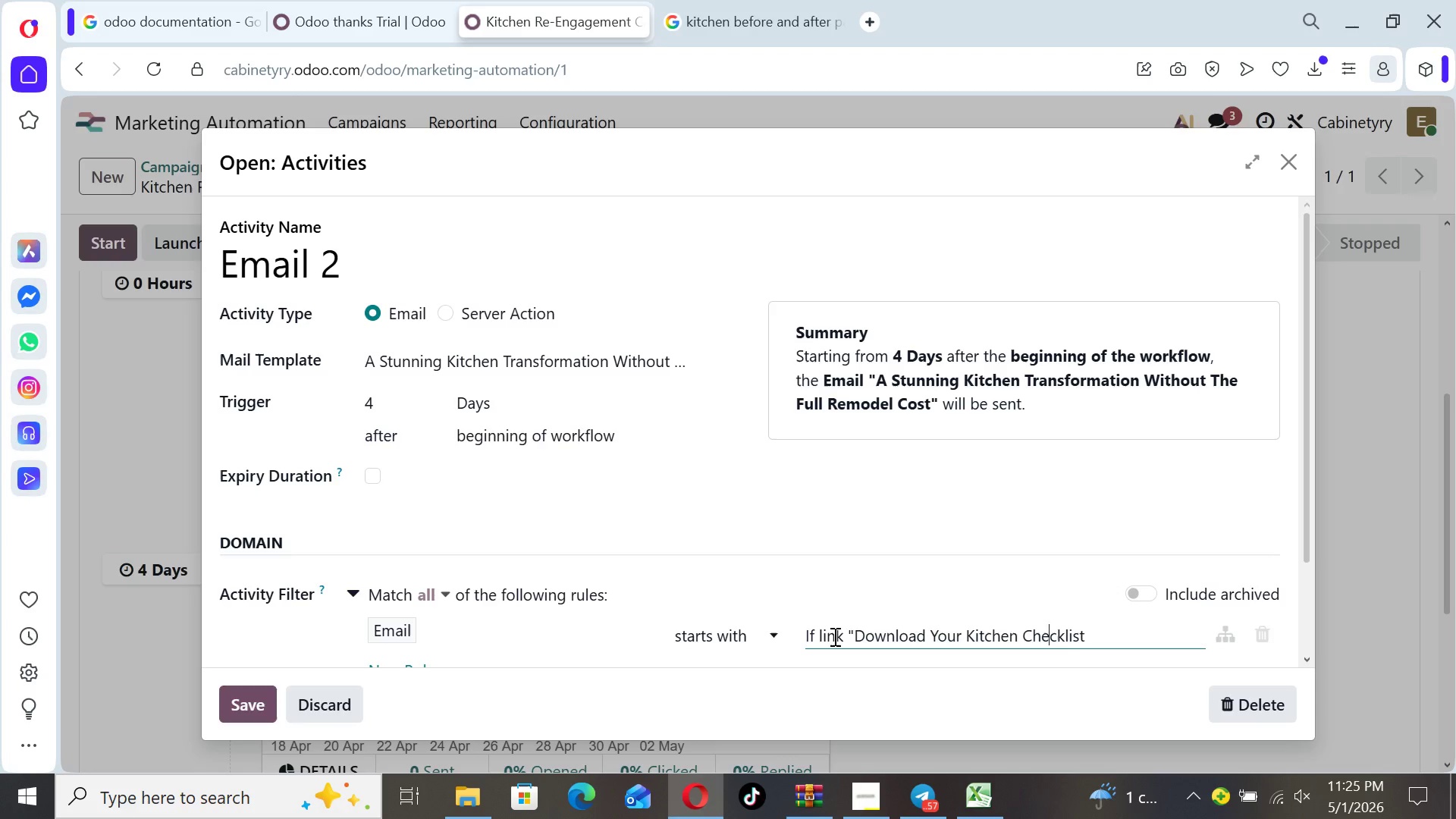 
key(ArrowLeft)
 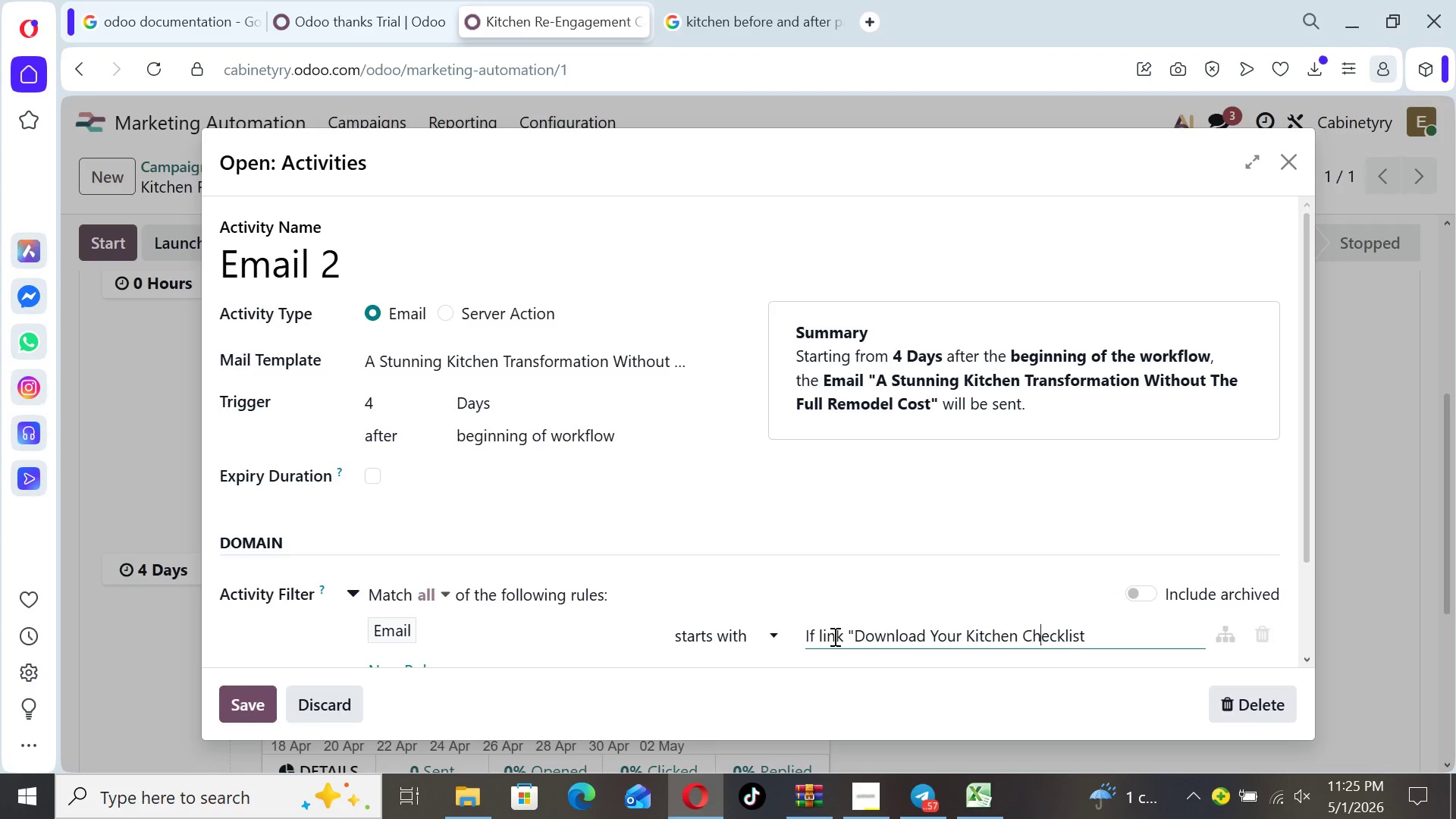 
key(ArrowLeft)
 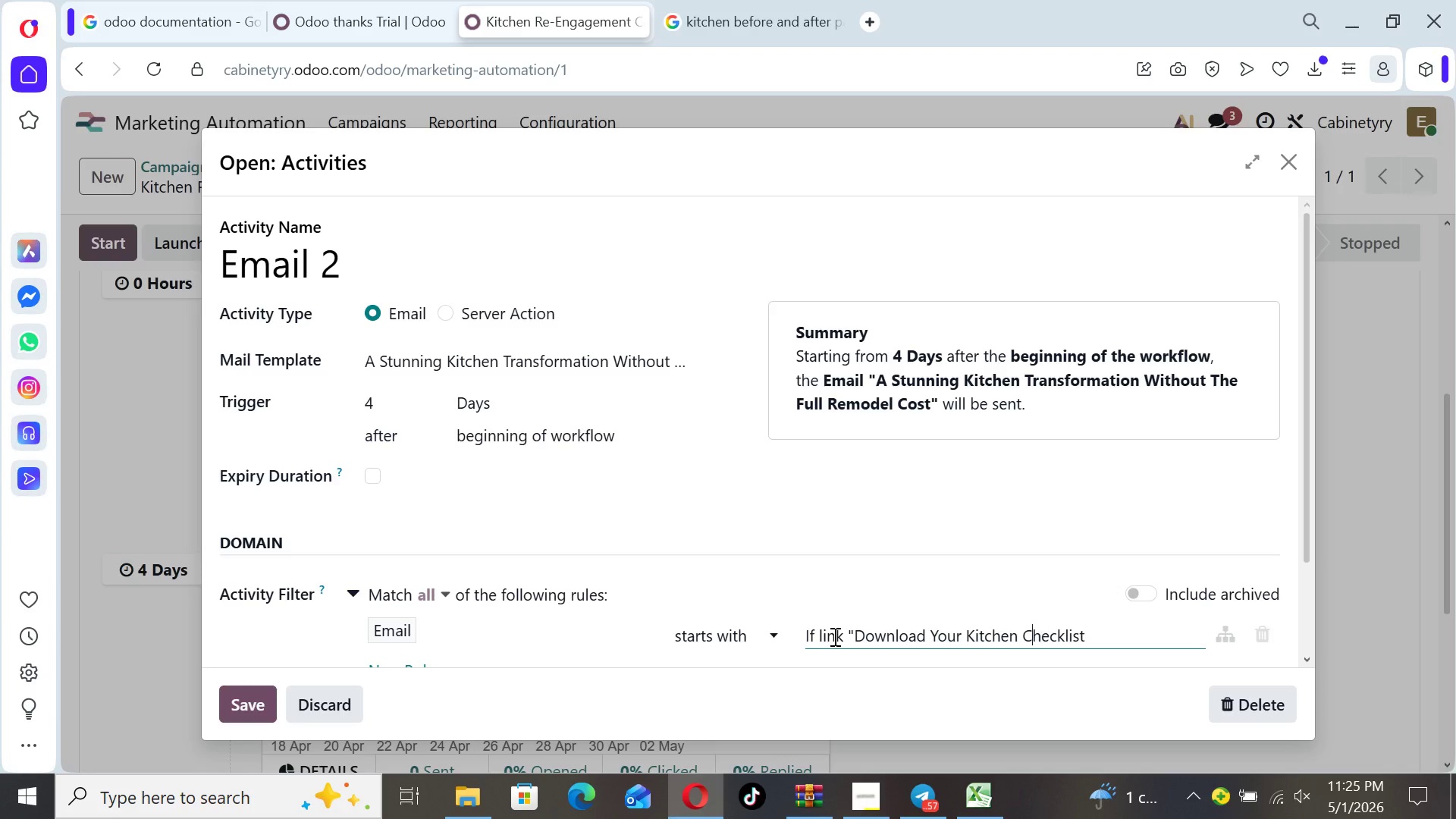 
key(ArrowLeft)
 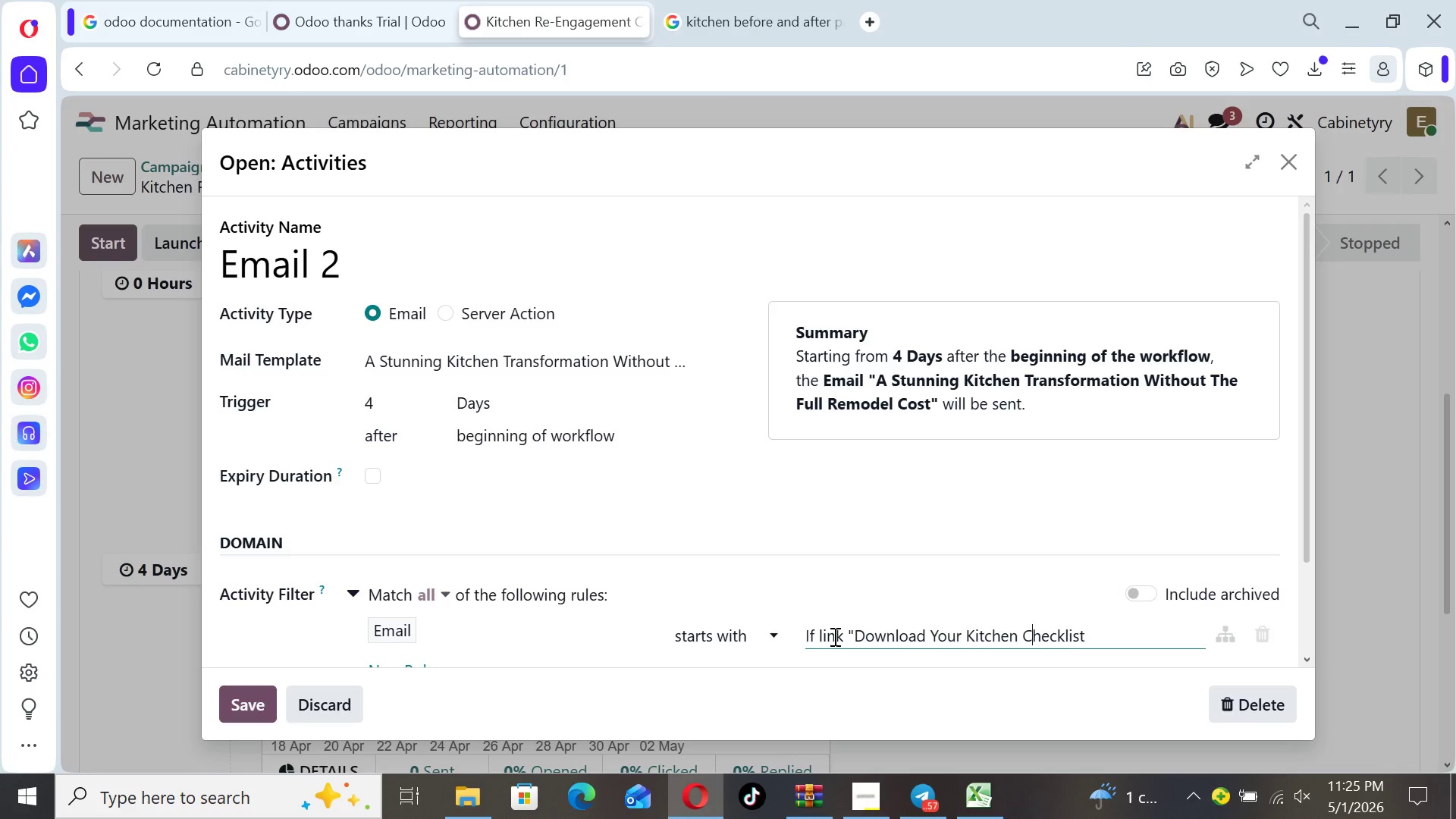 
key(ArrowLeft)
 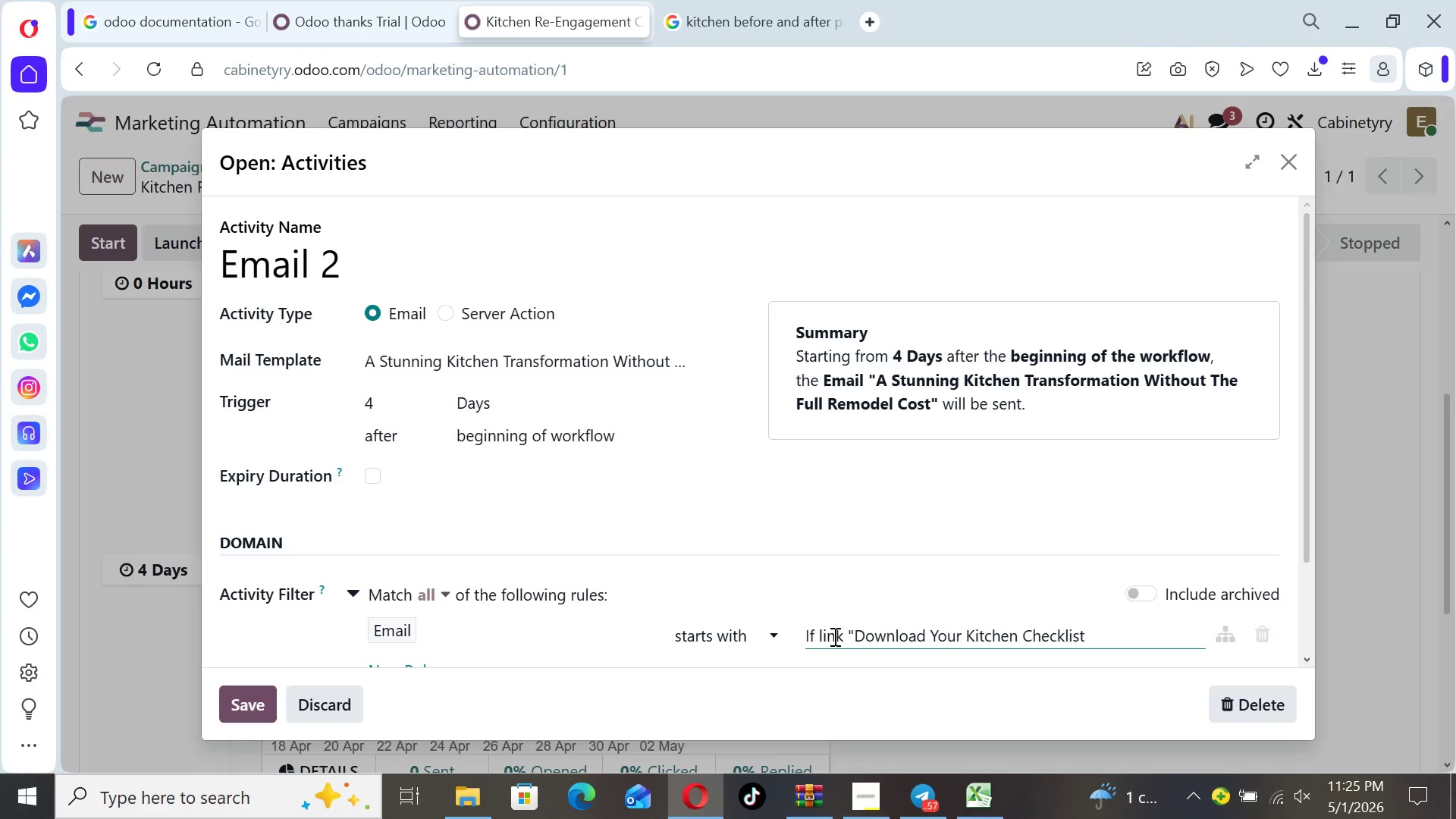 
type(Planning )
 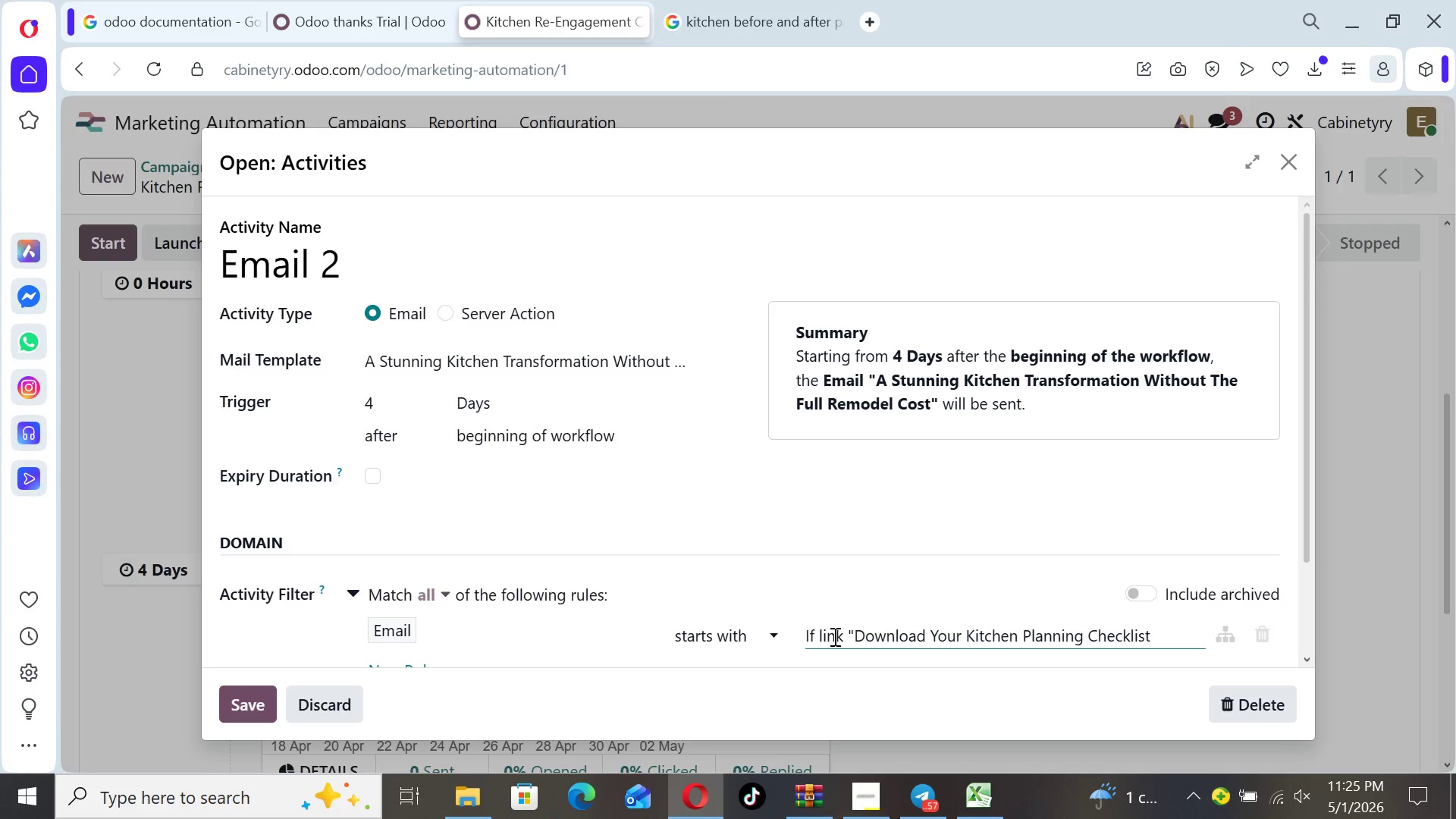 
key(ArrowRight)
 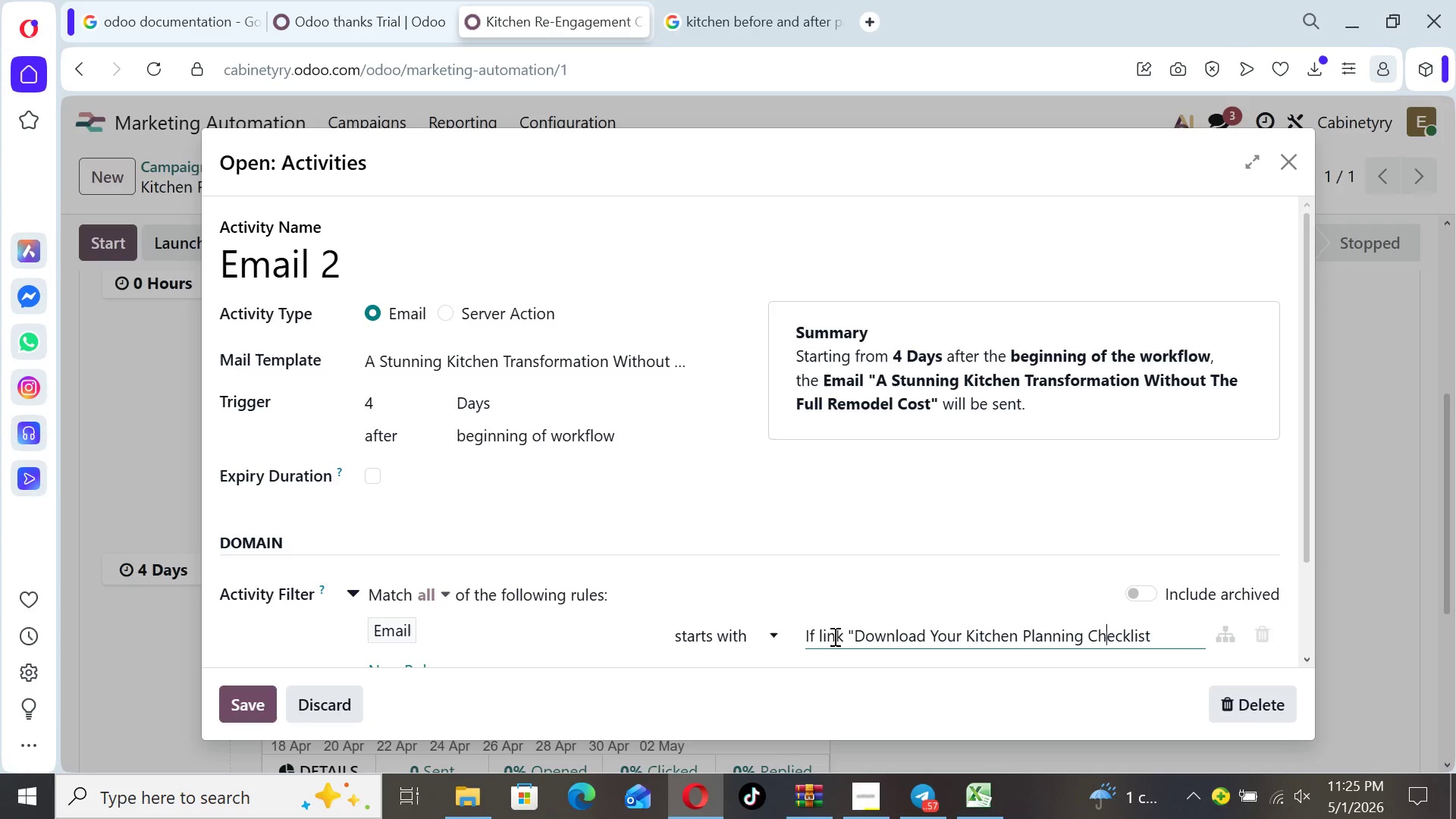 
key(ArrowRight)
 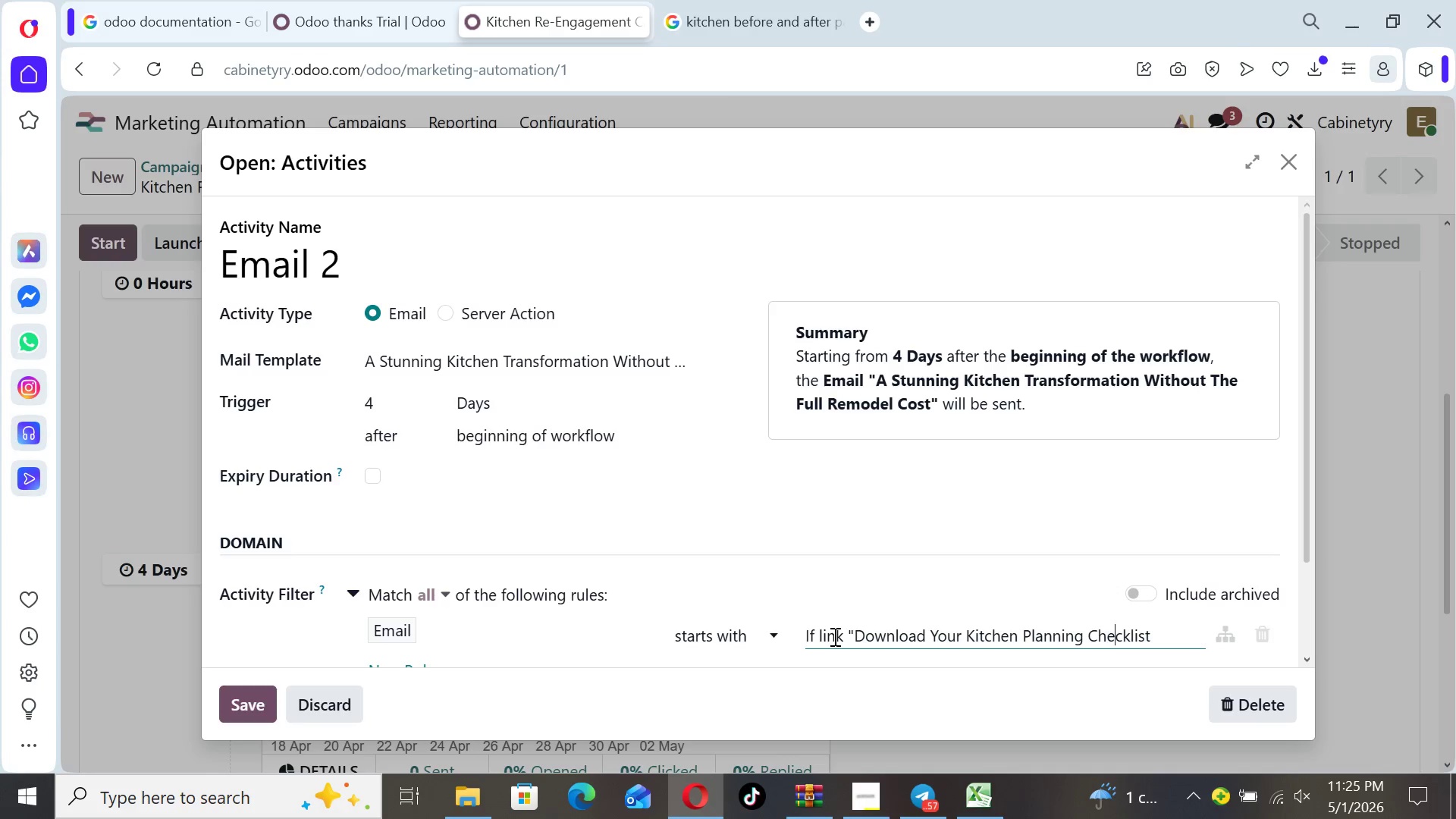 
key(ArrowRight)
 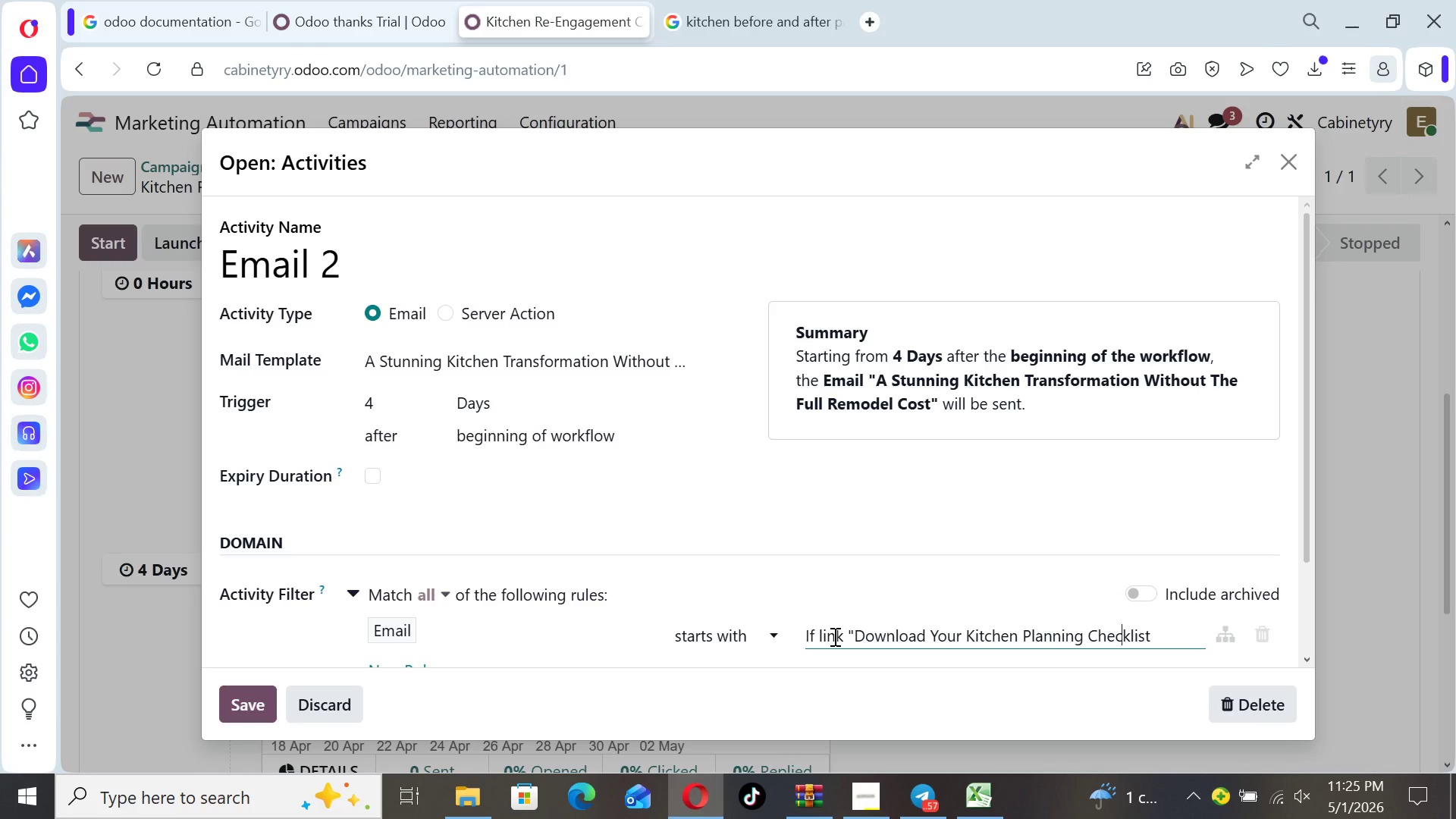 
key(ArrowRight)
 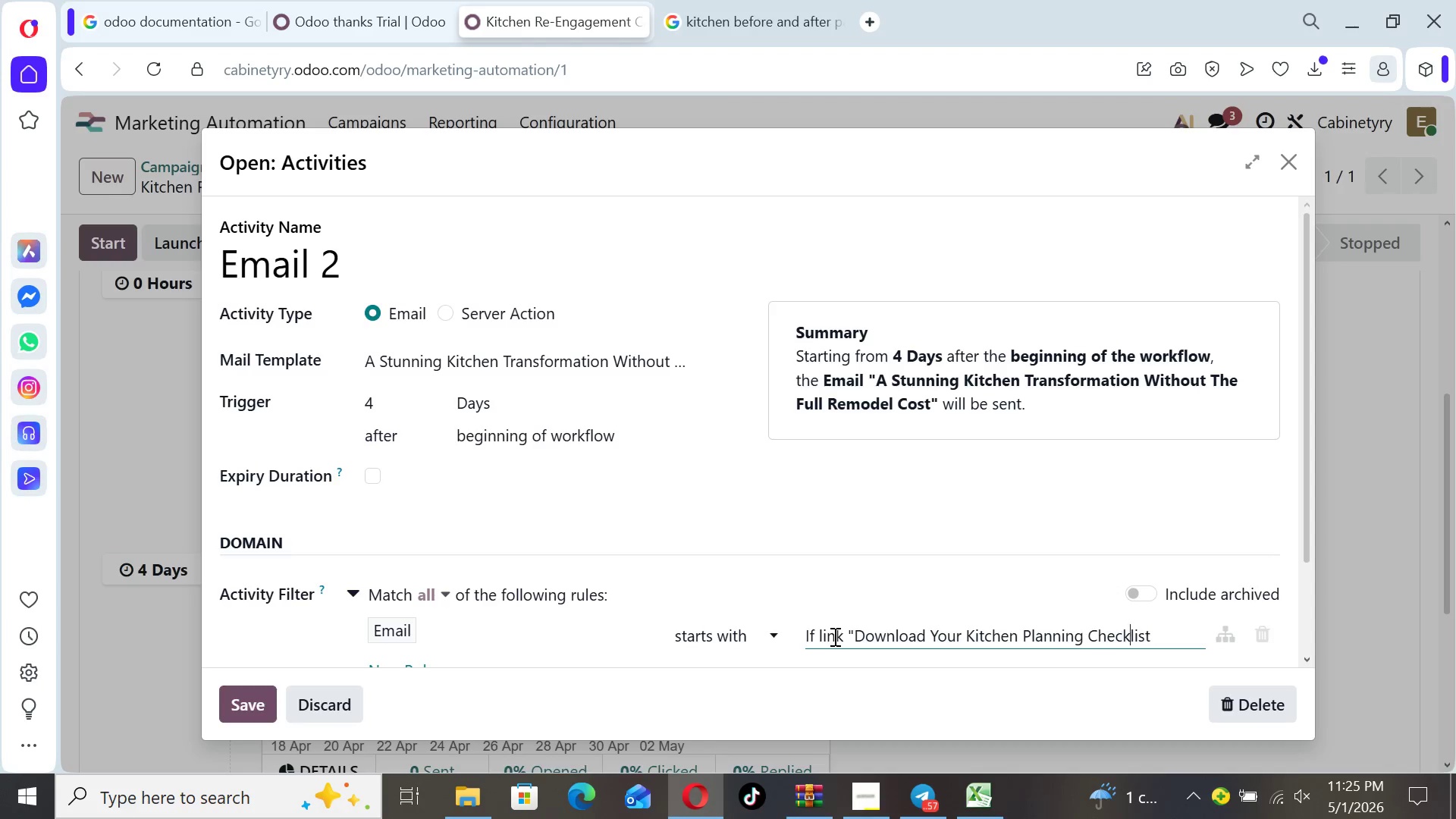 
key(ArrowRight)
 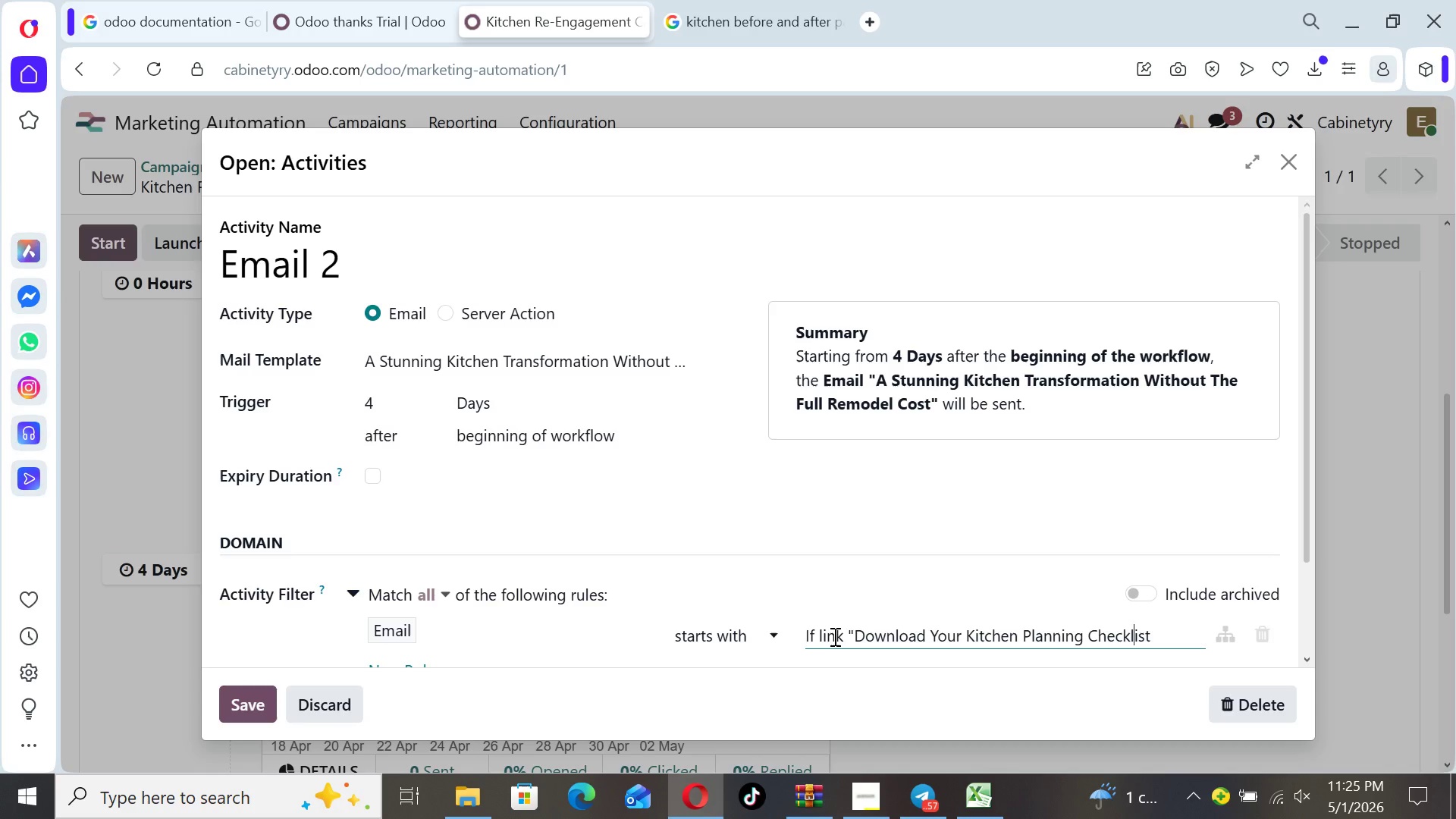 
key(ArrowRight)
 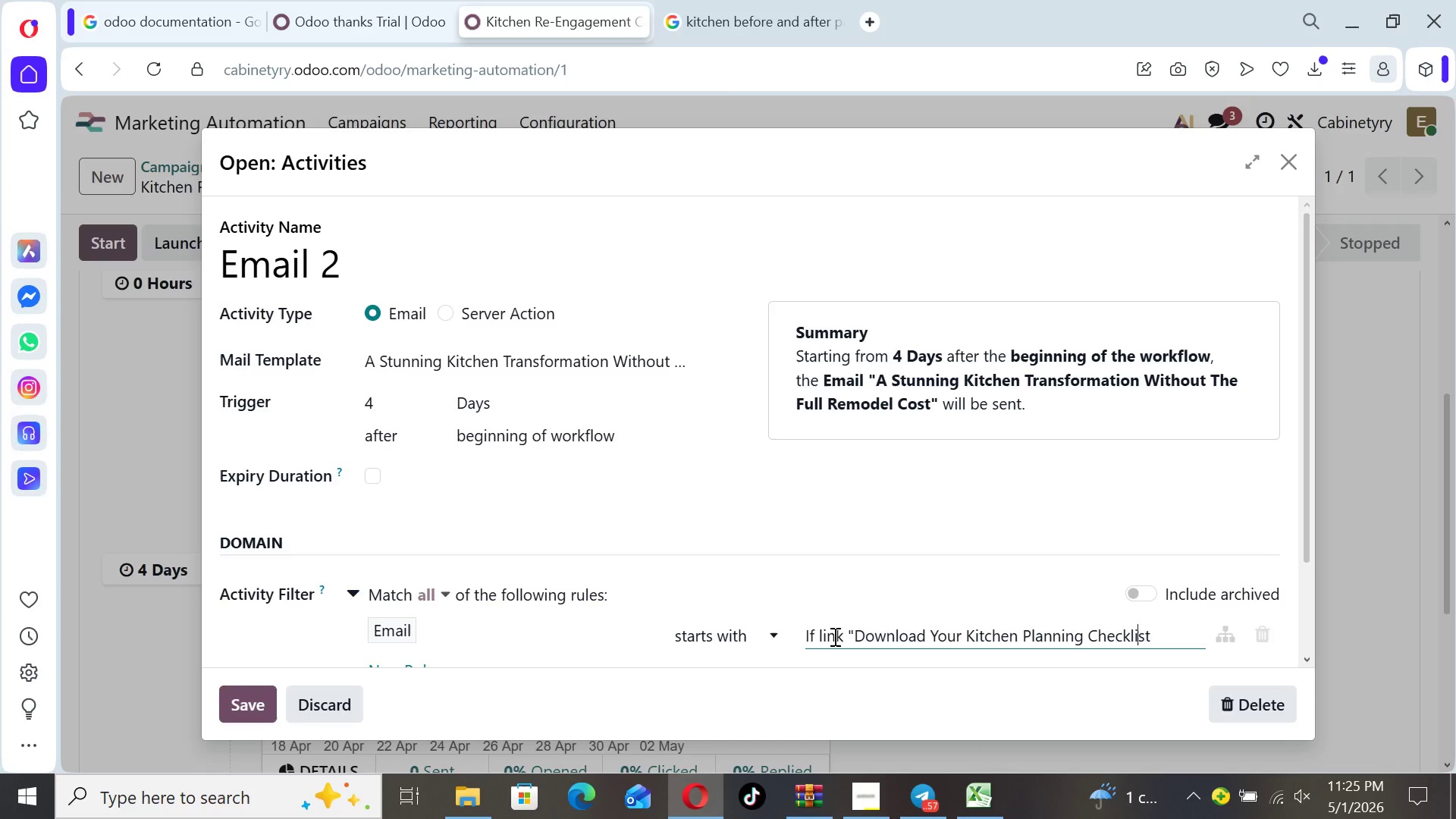 
key(ArrowRight)
 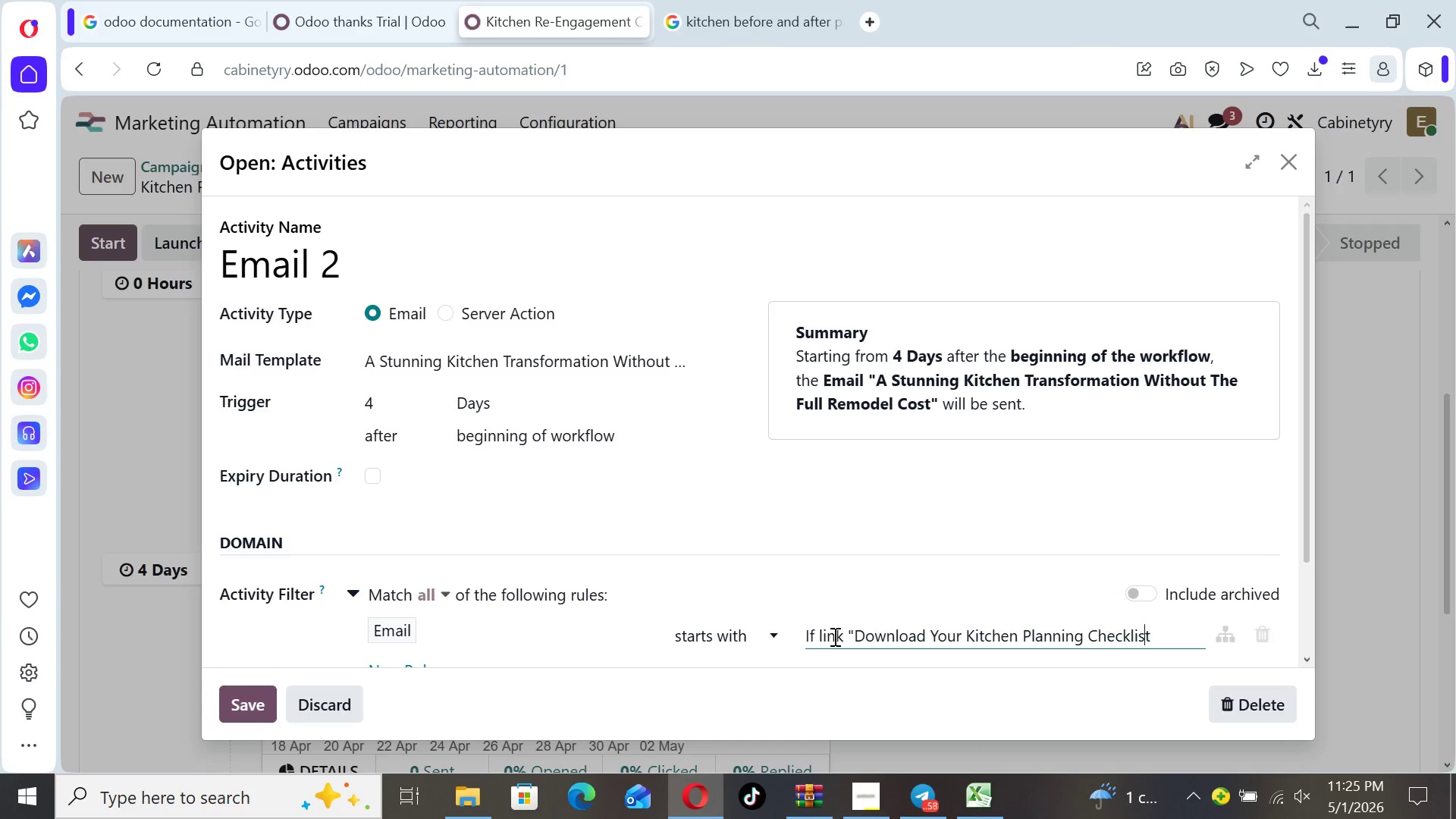 
key(ArrowRight)
 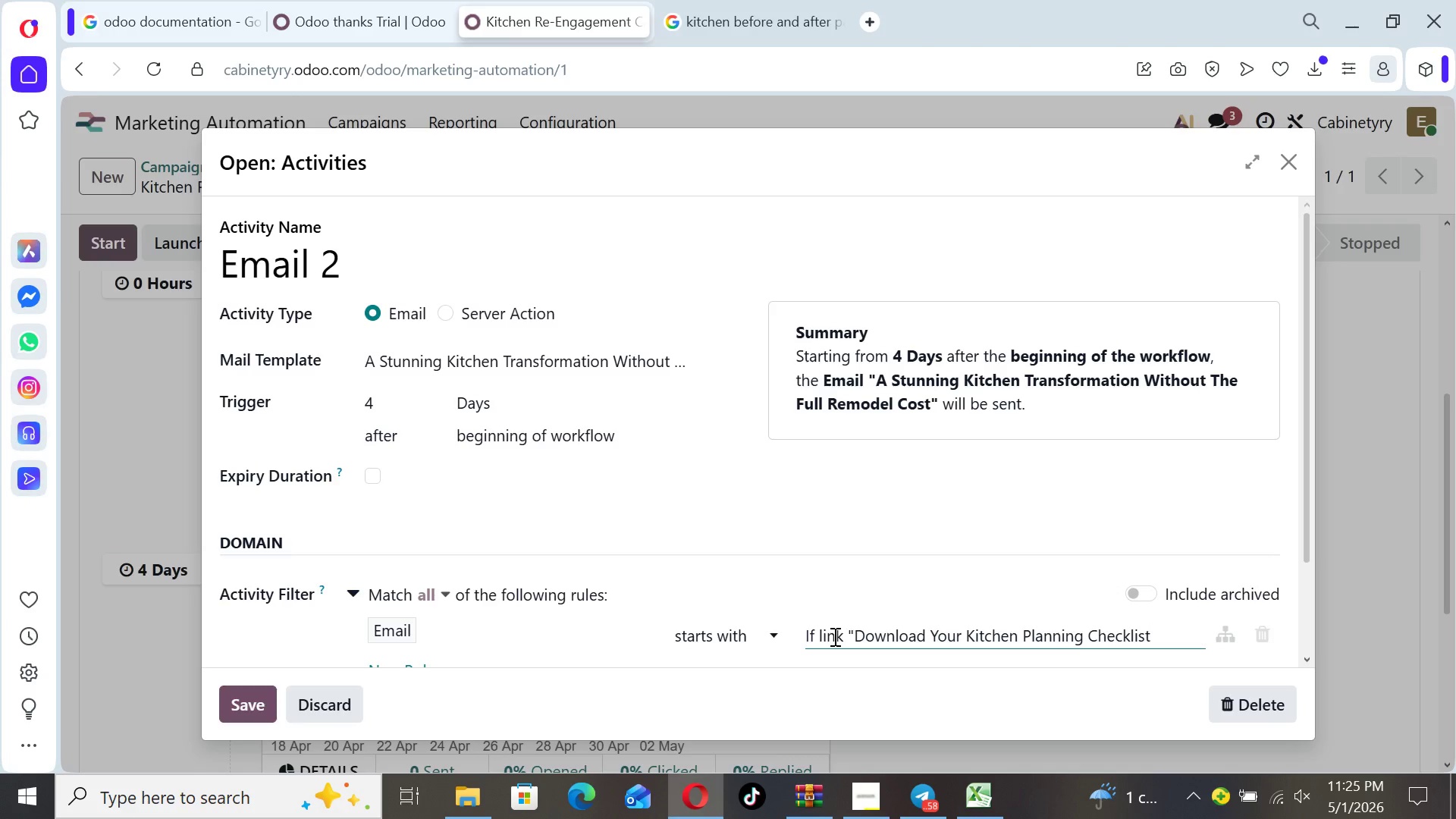 
type(" not clicked)
 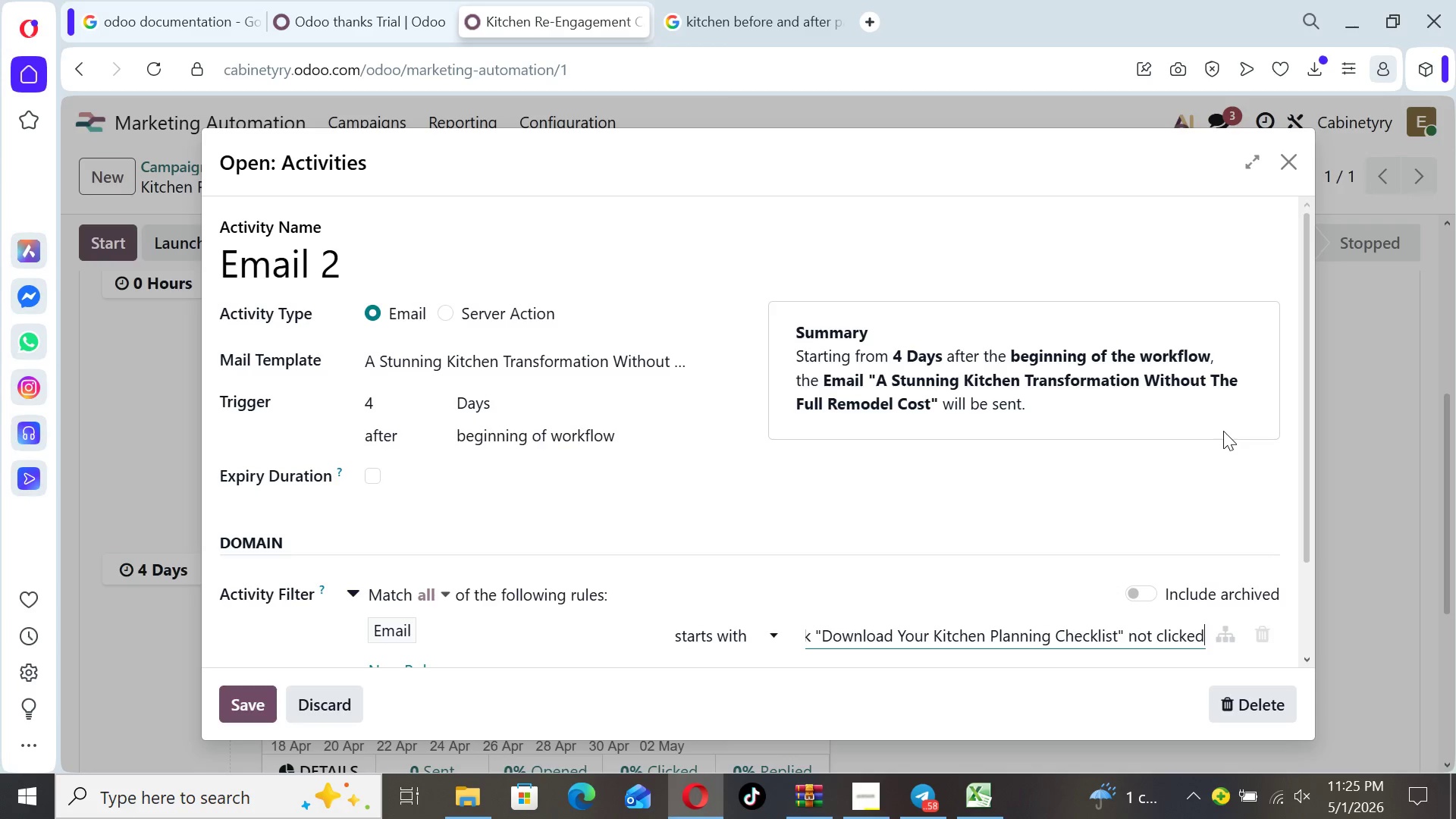 
left_click_drag(start_coordinate=[1307, 466], to_coordinate=[1309, 587])
 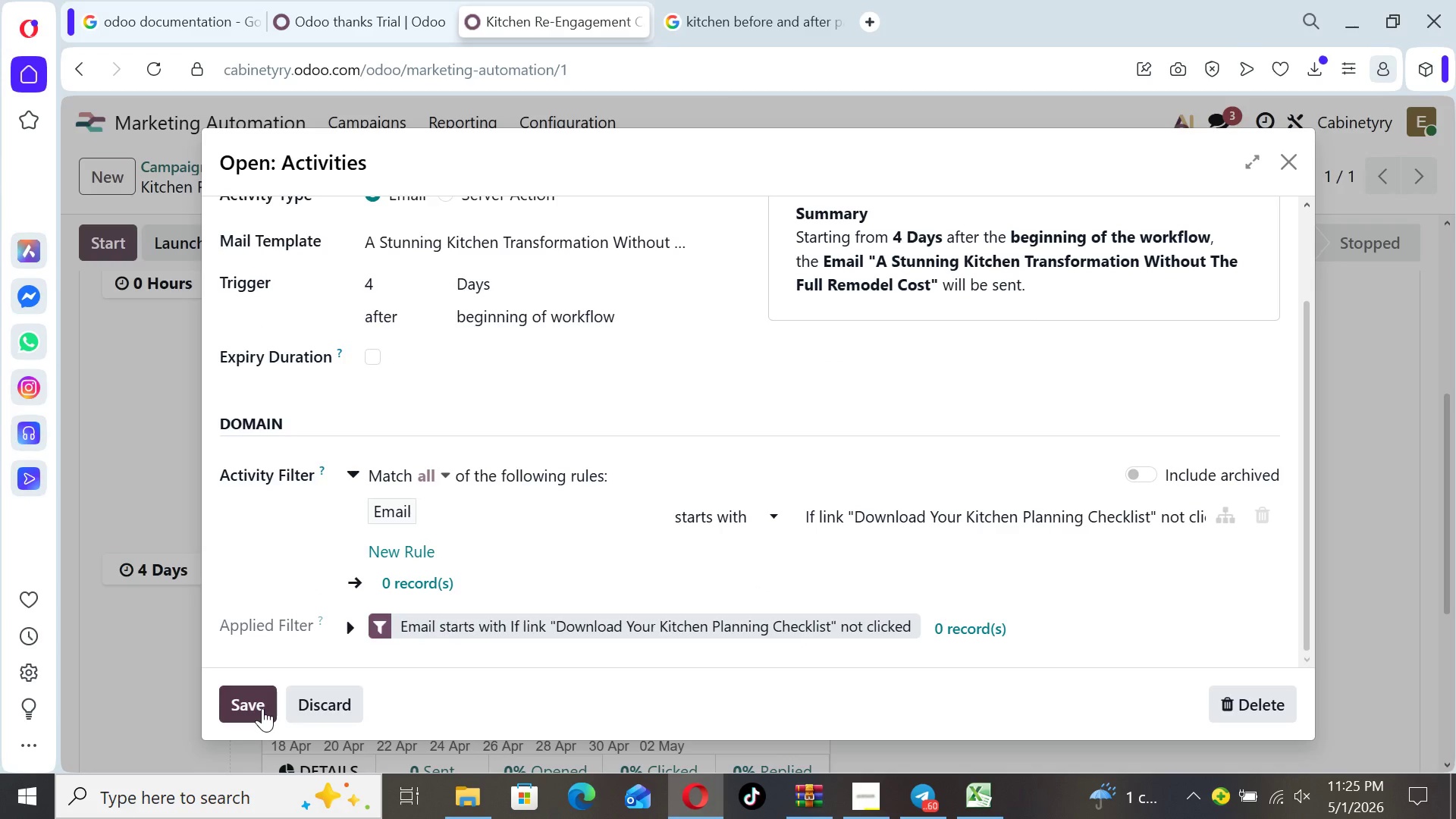 
wait(7.19)
 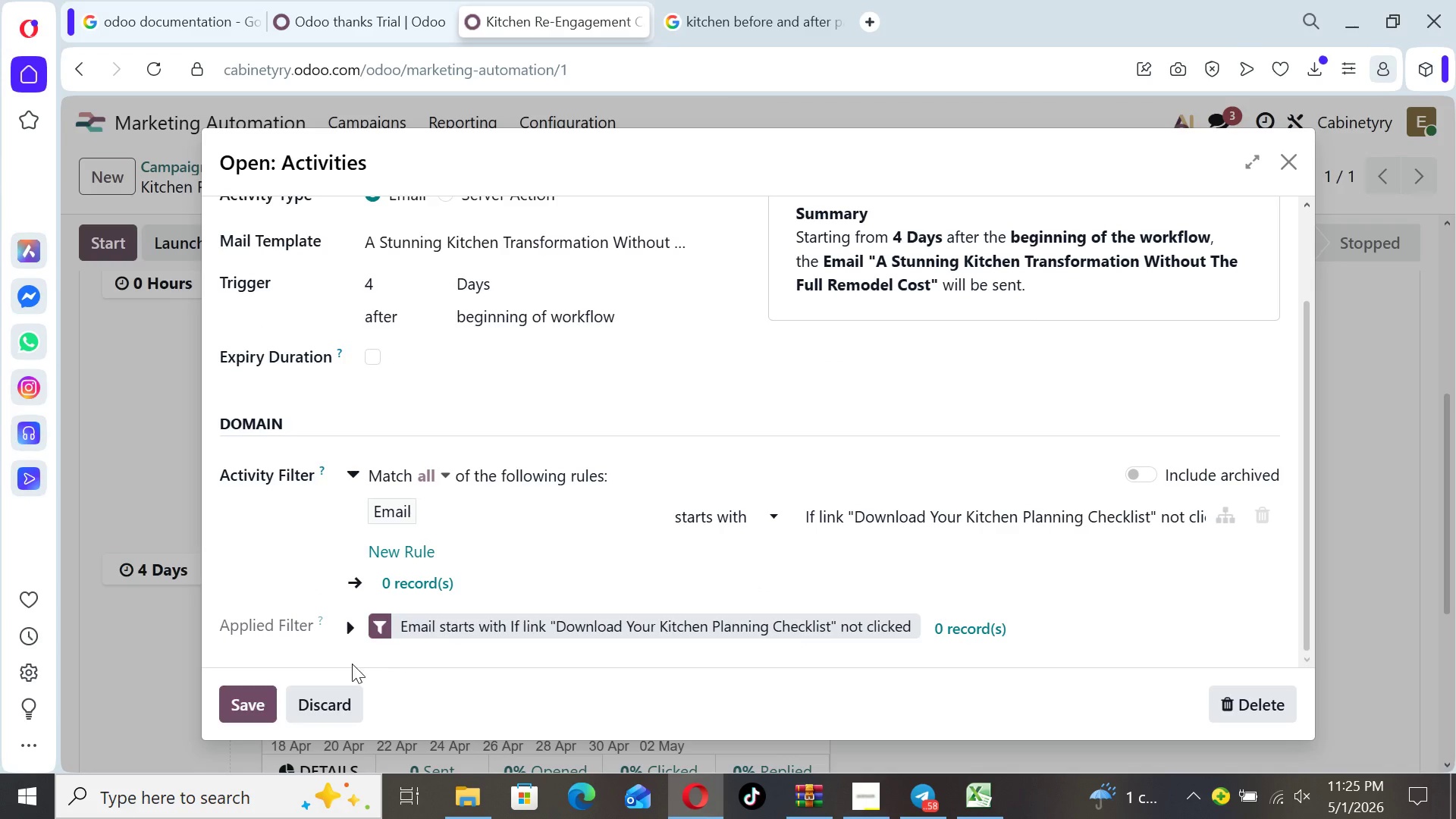 
left_click([262, 704])
 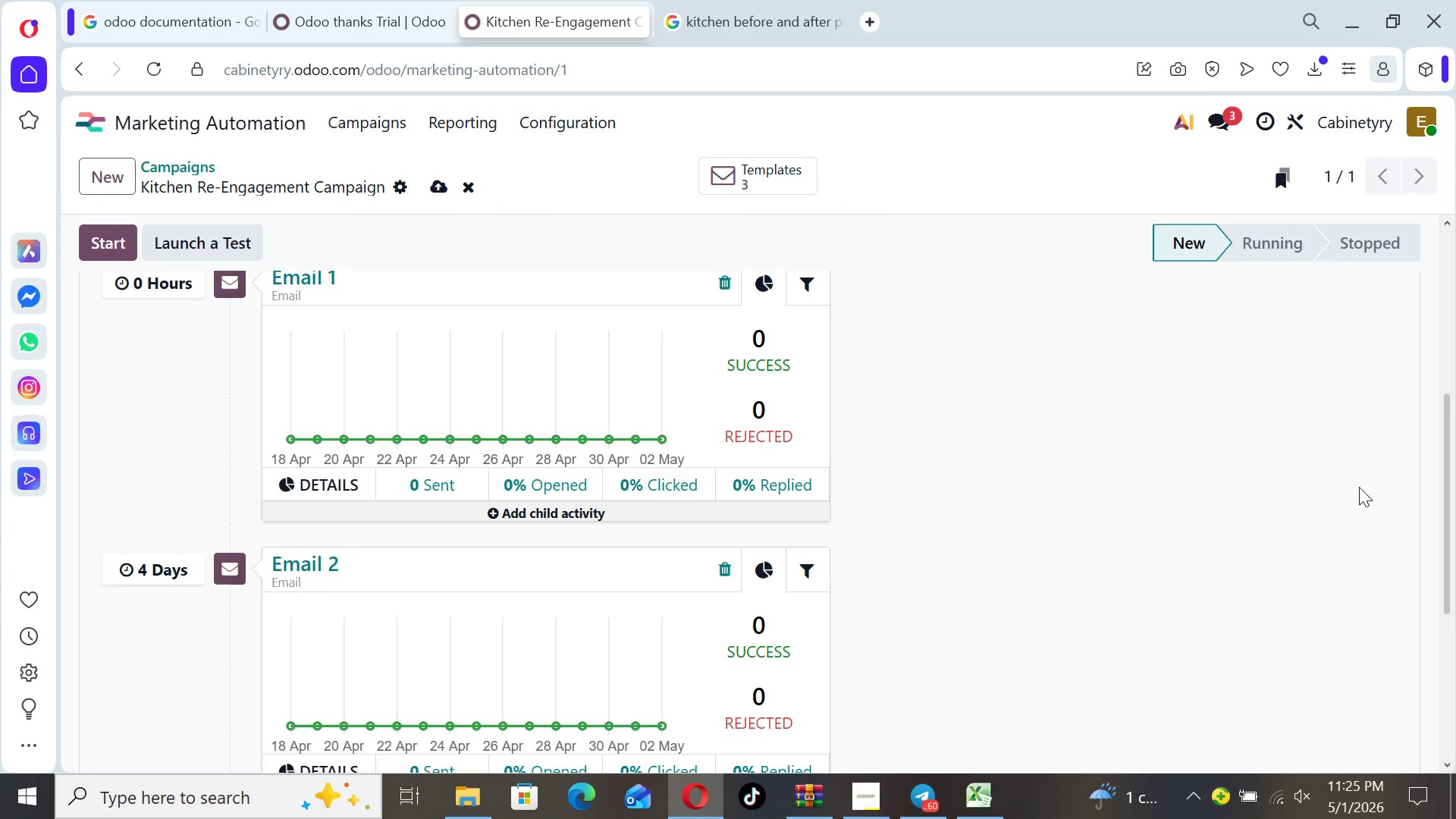 
left_click_drag(start_coordinate=[1451, 513], to_coordinate=[1420, 699])
 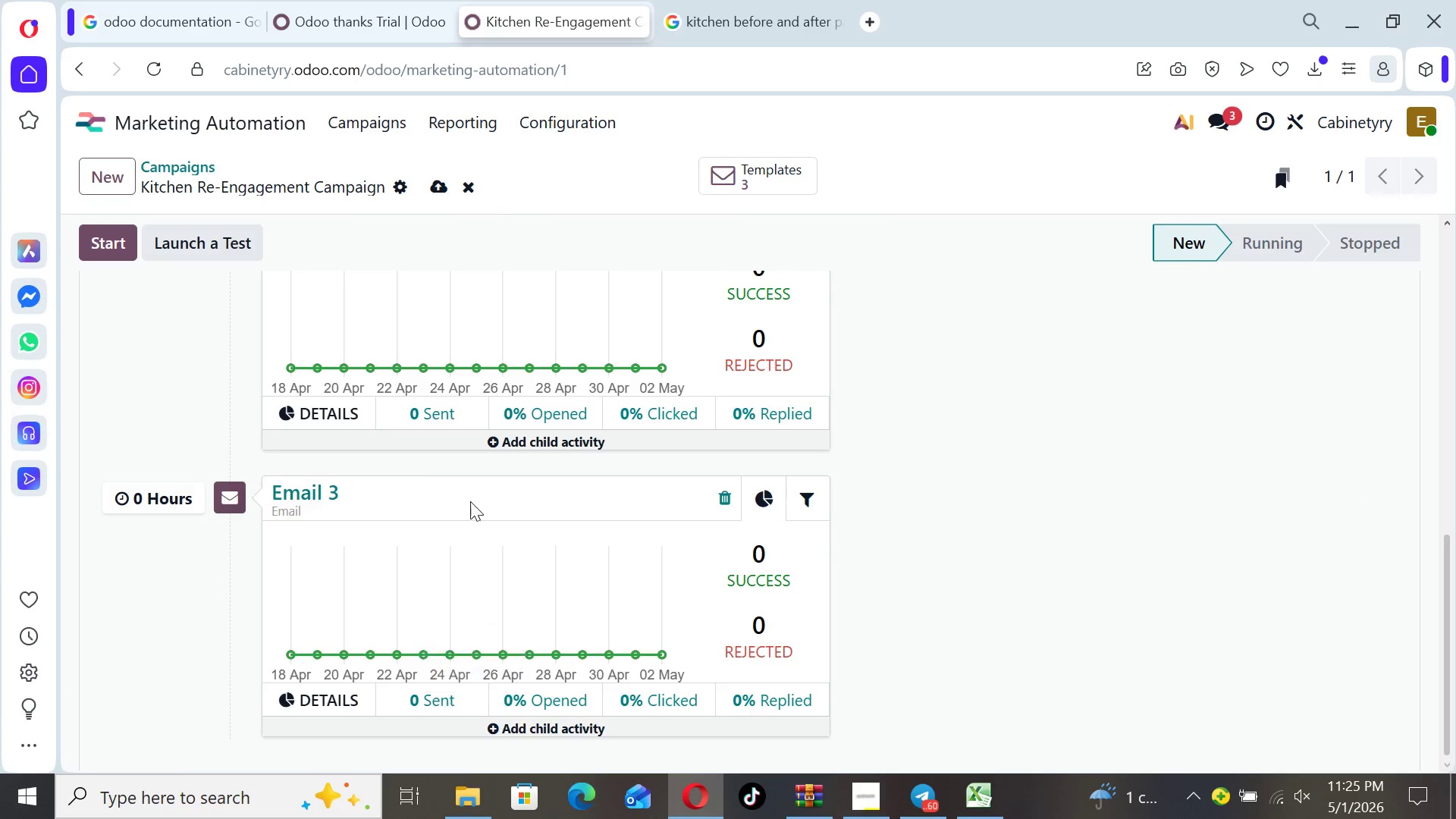 
left_click([324, 483])
 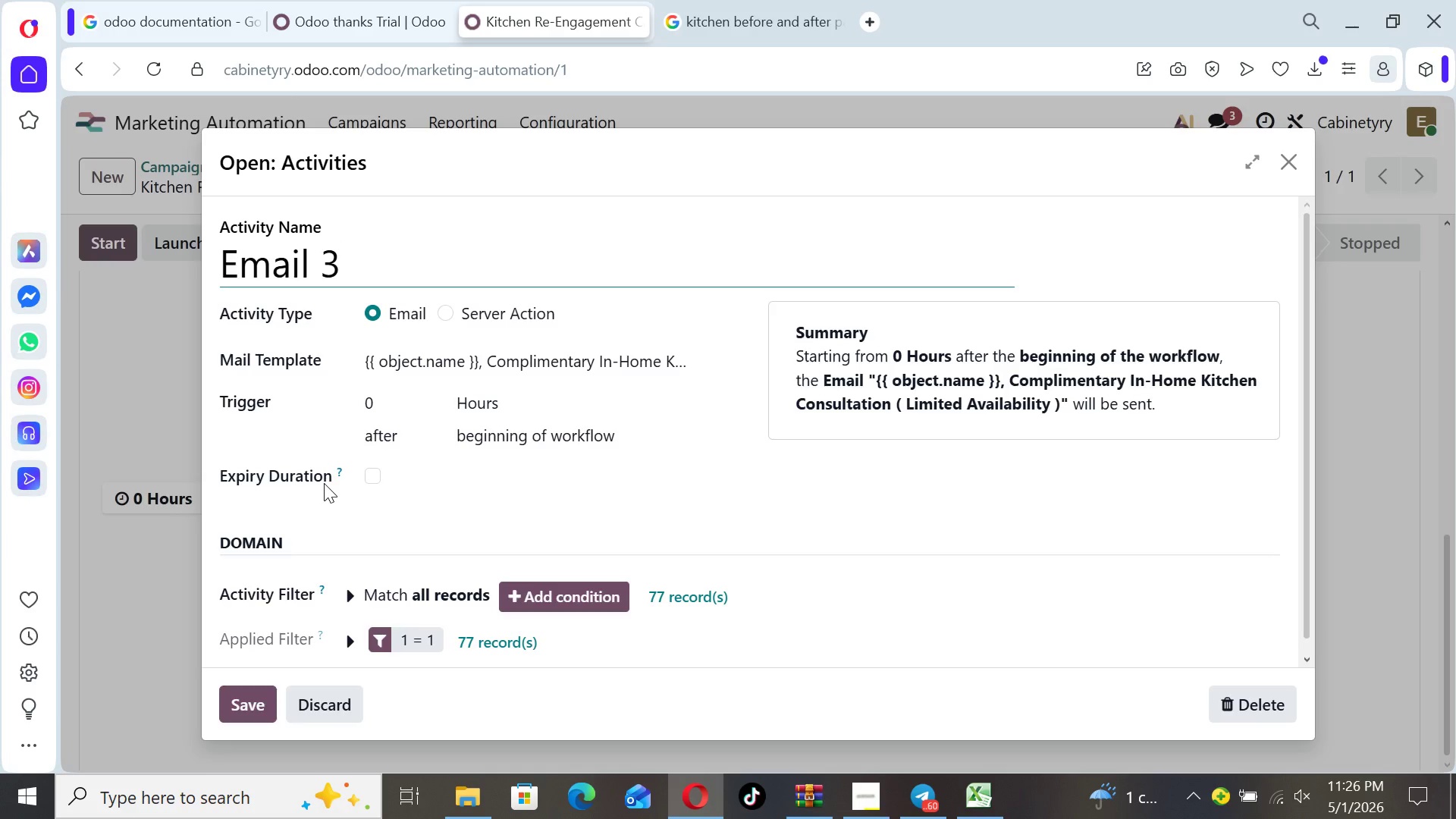 
wait(23.11)
 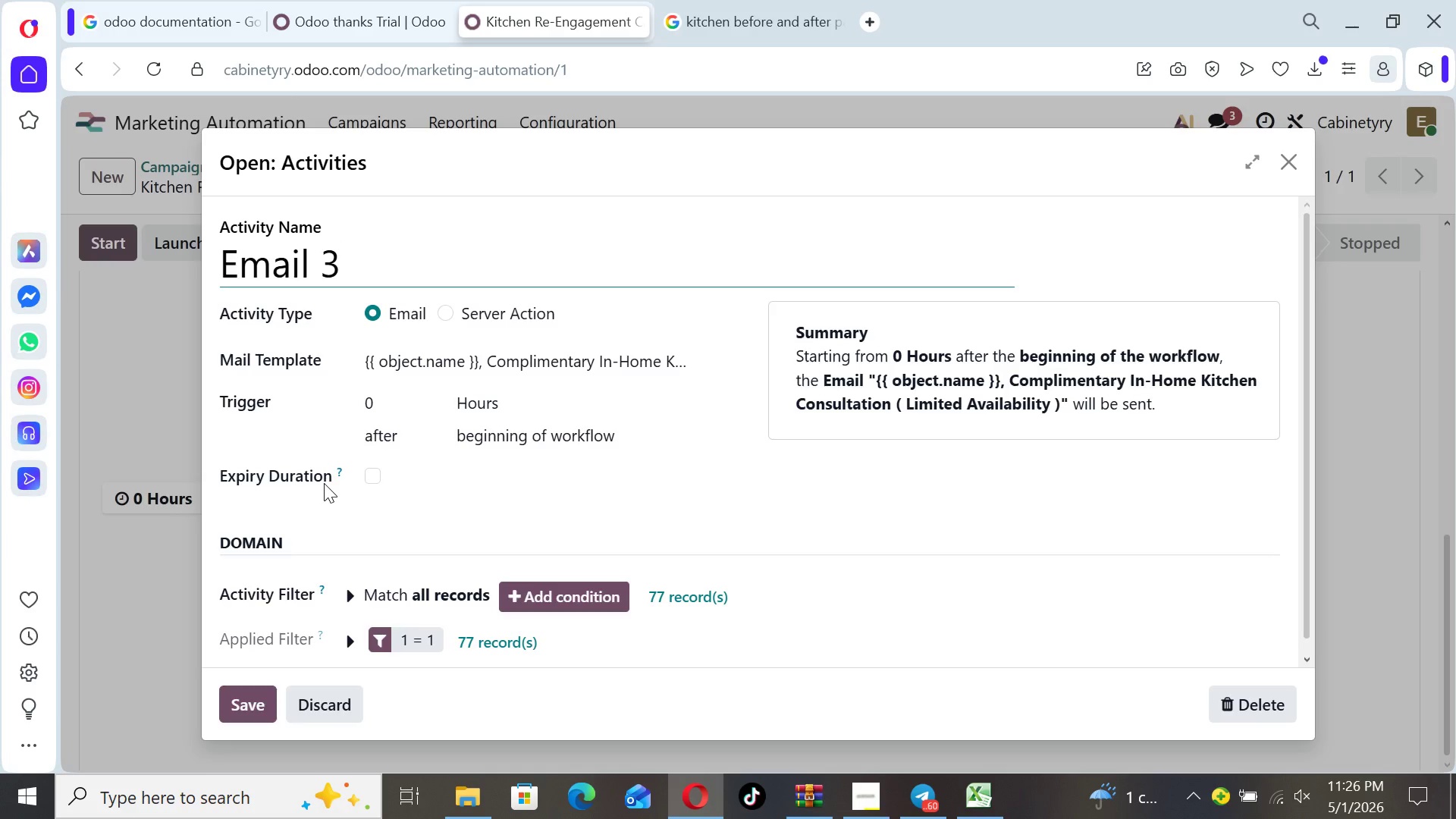 
left_click([386, 408])
 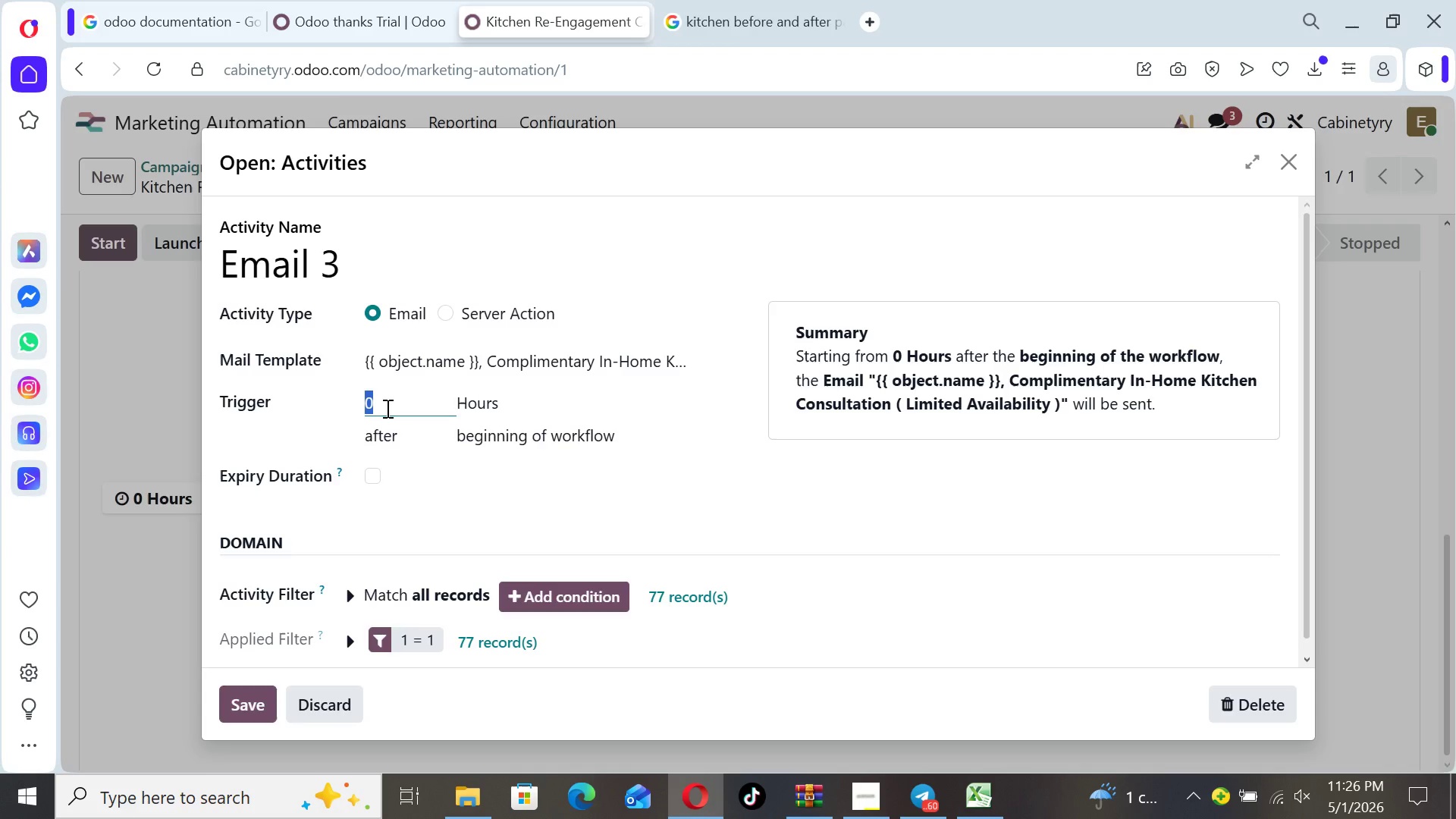 
type(10)
 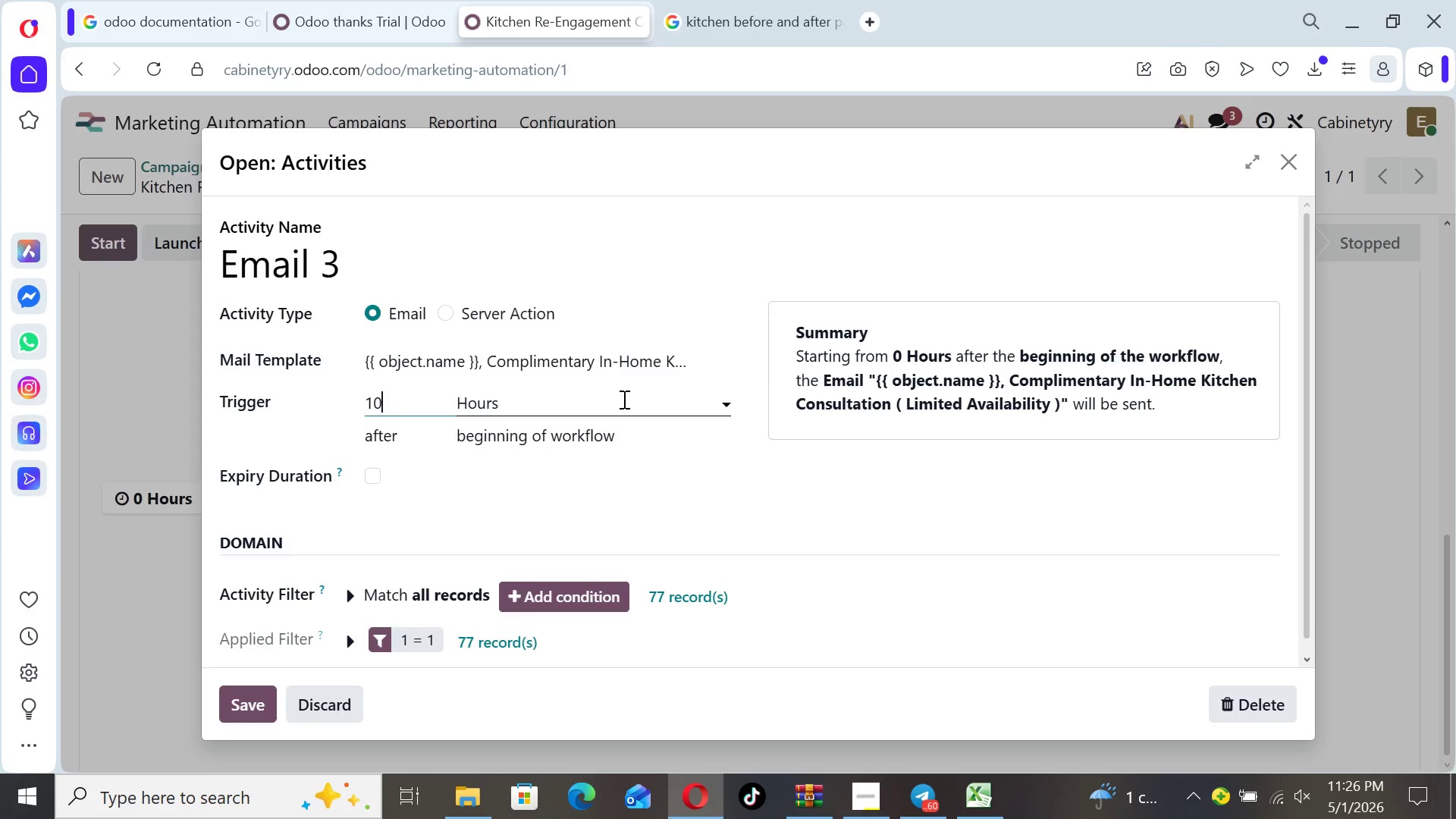 
left_click([601, 400])
 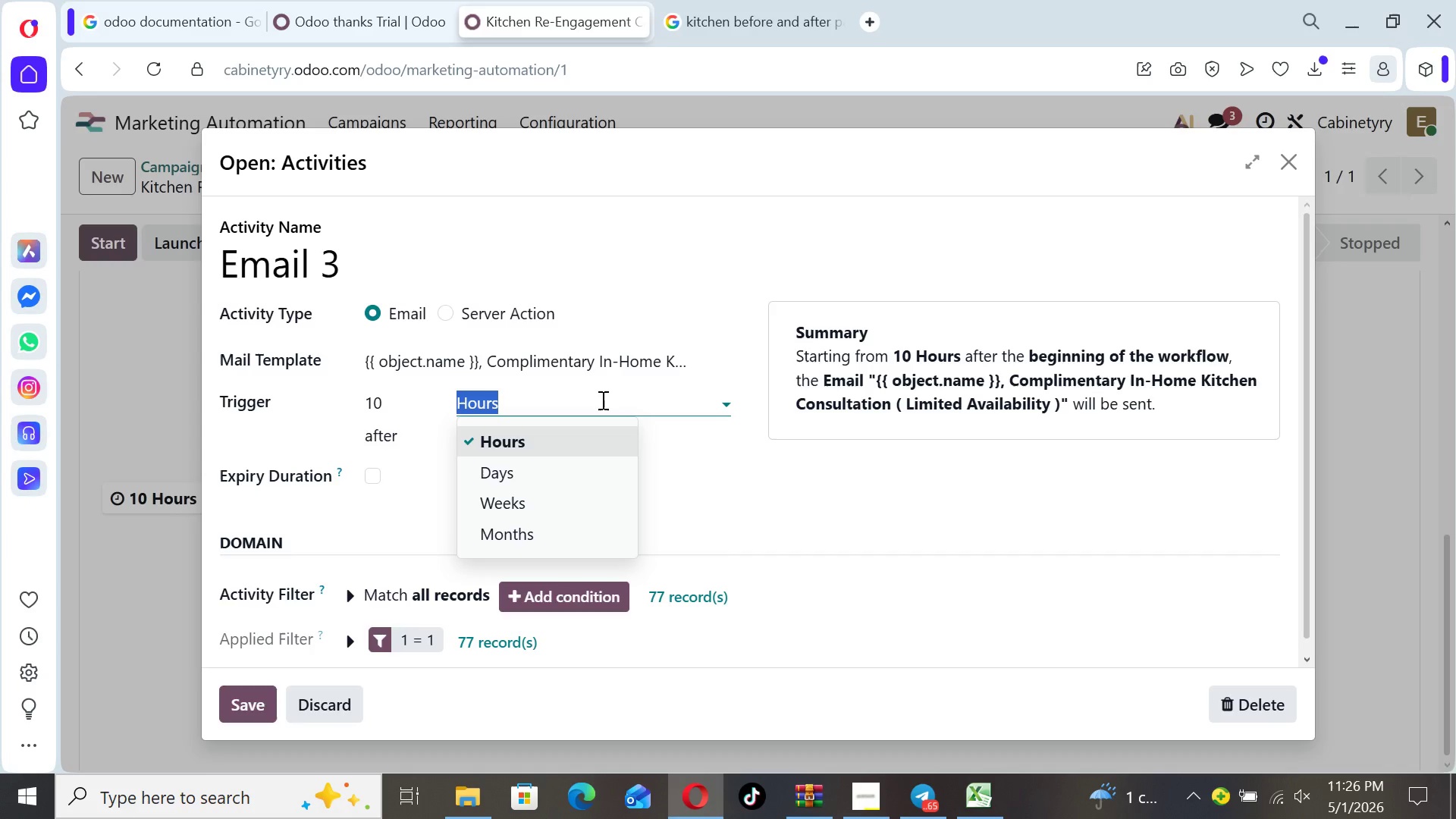 
wait(12.81)
 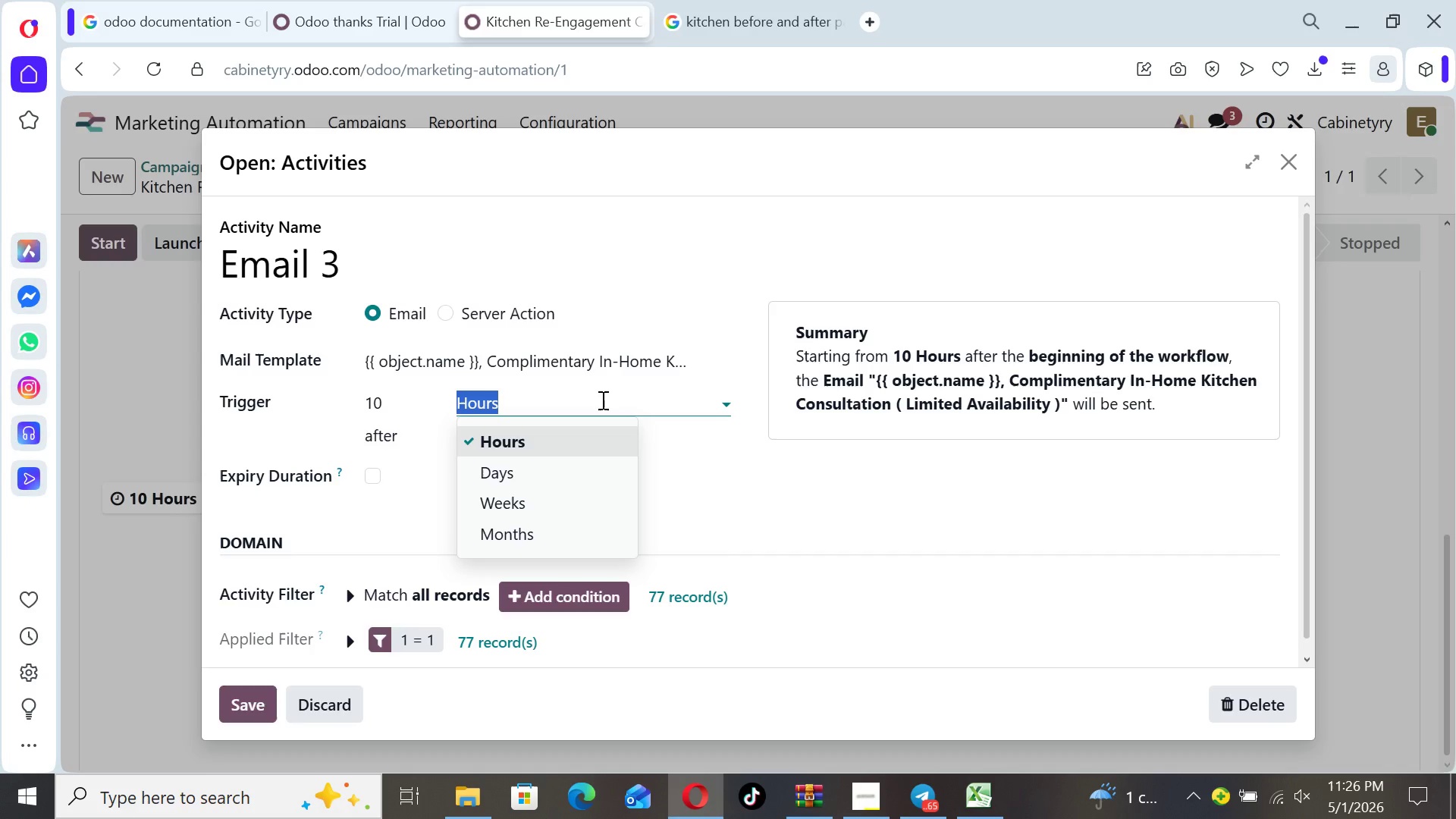 
left_click([392, 398])
 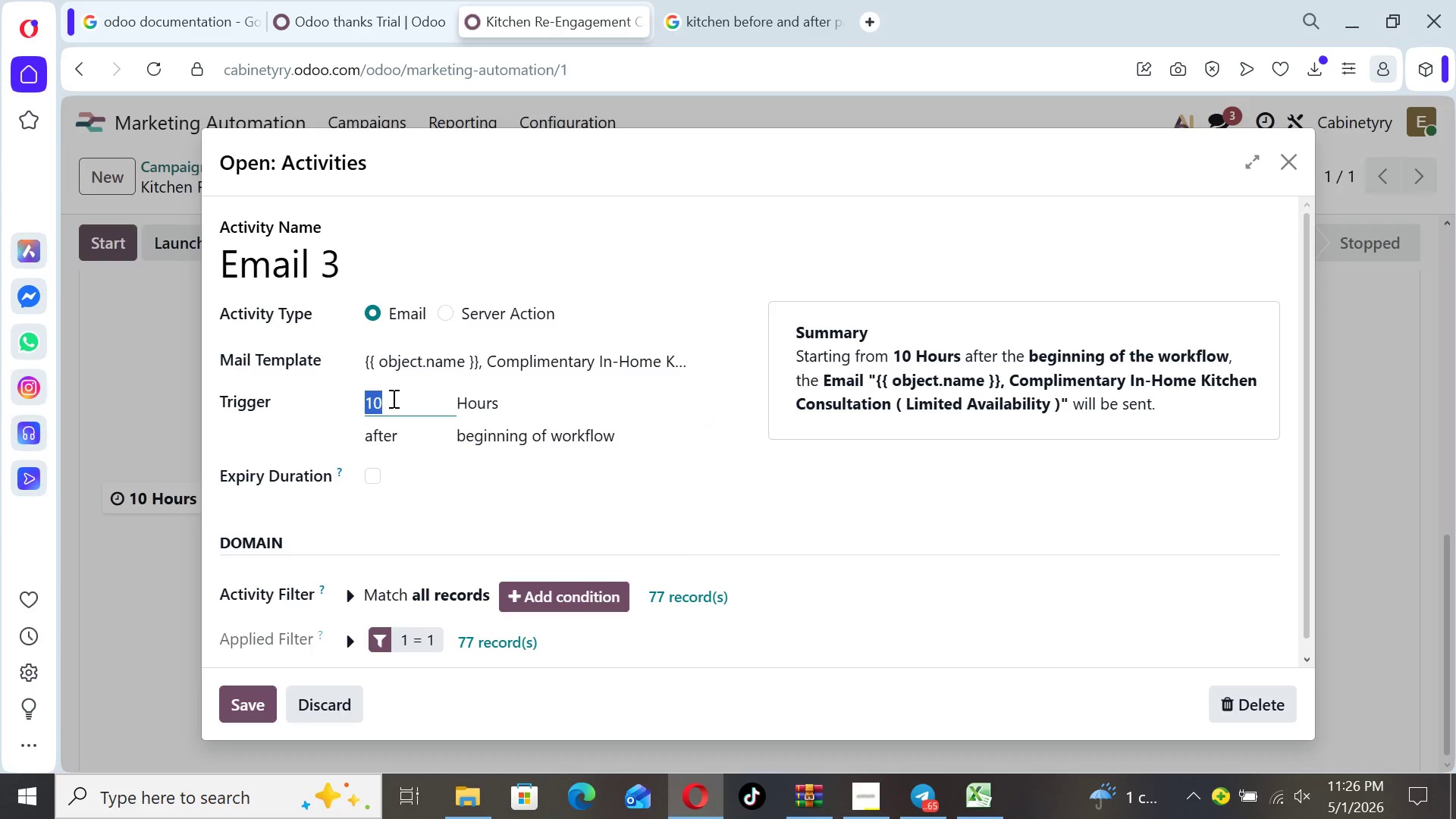 
type(11)
 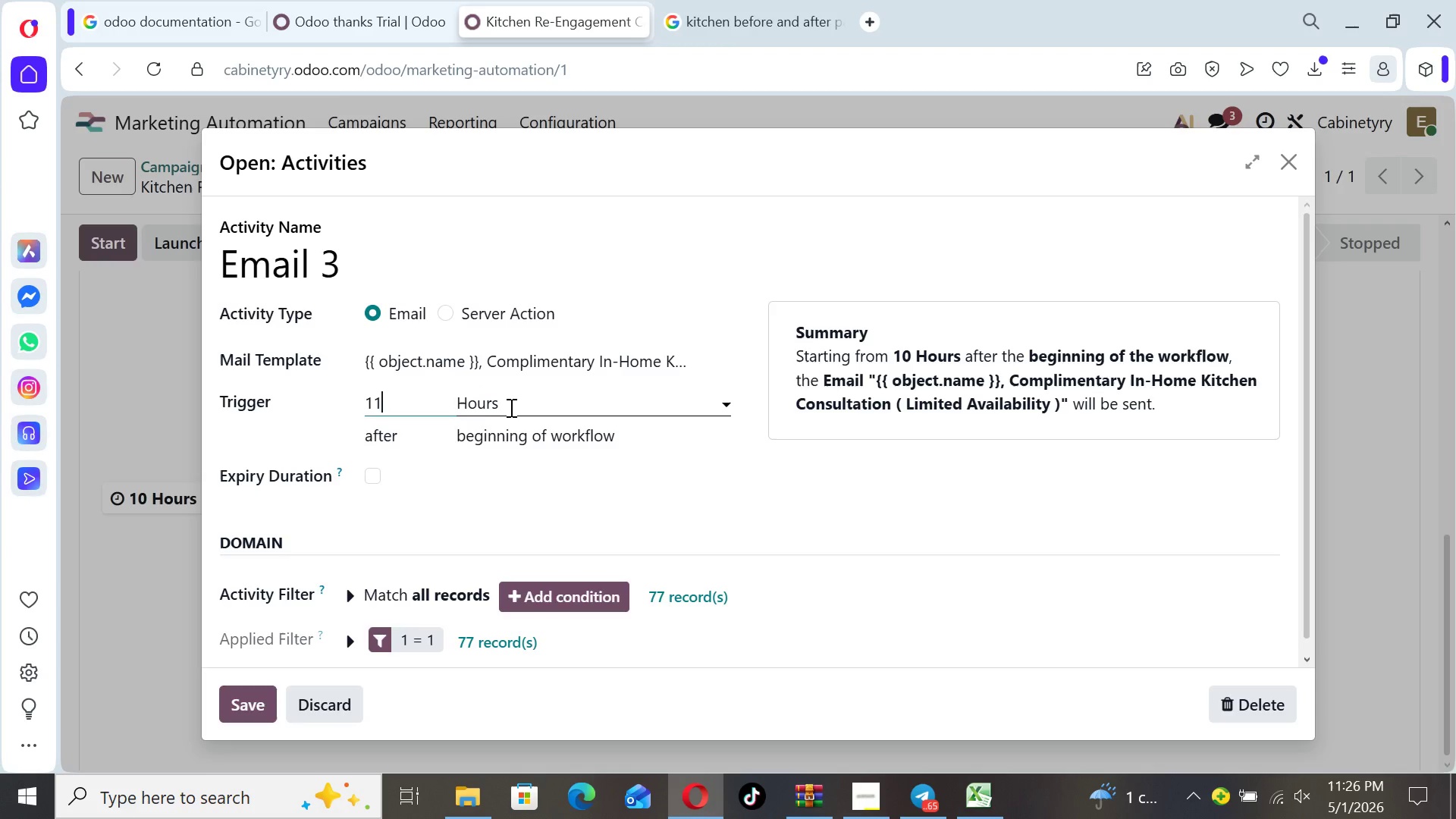 
left_click([510, 407])
 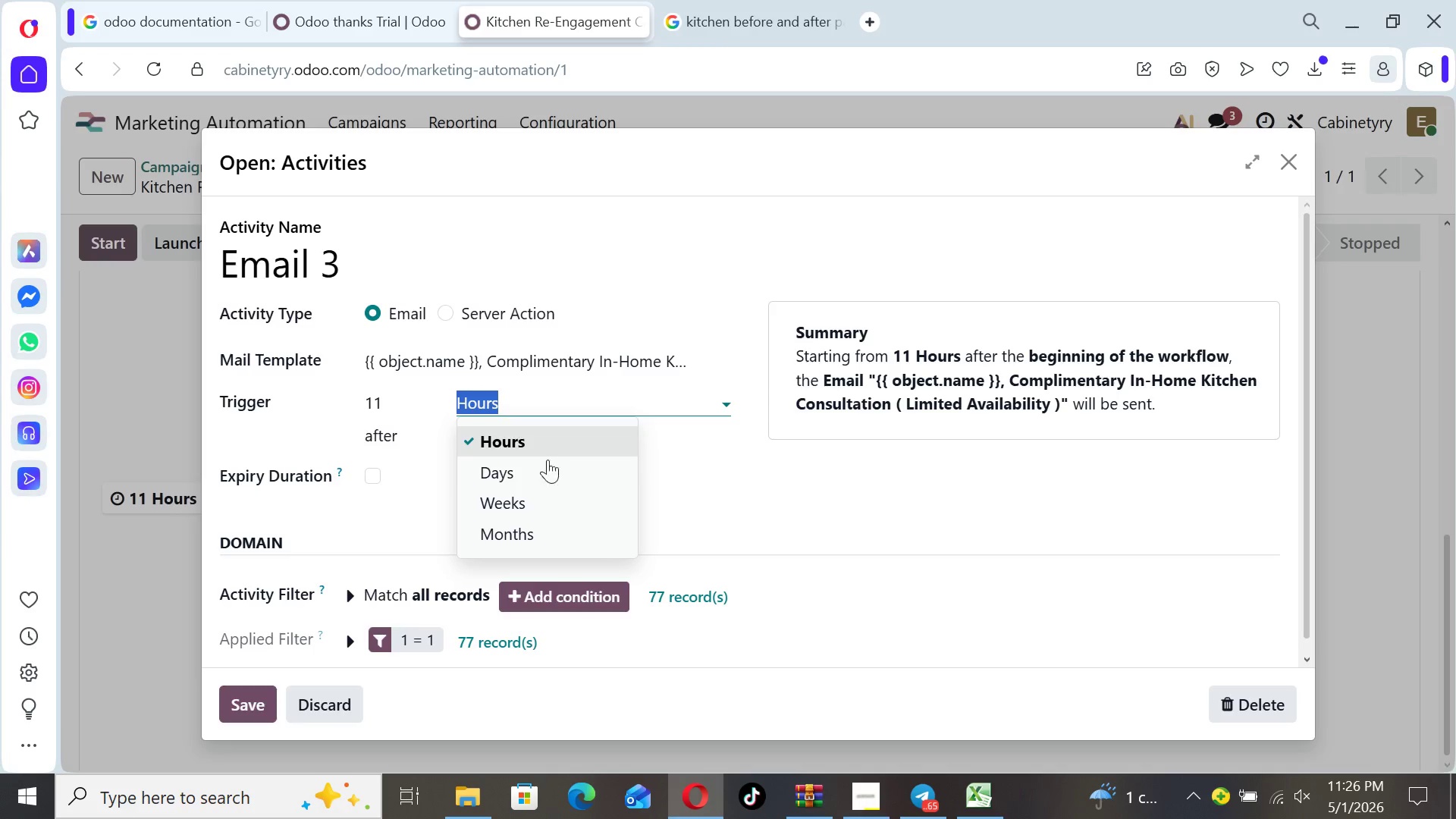 
left_click([549, 475])
 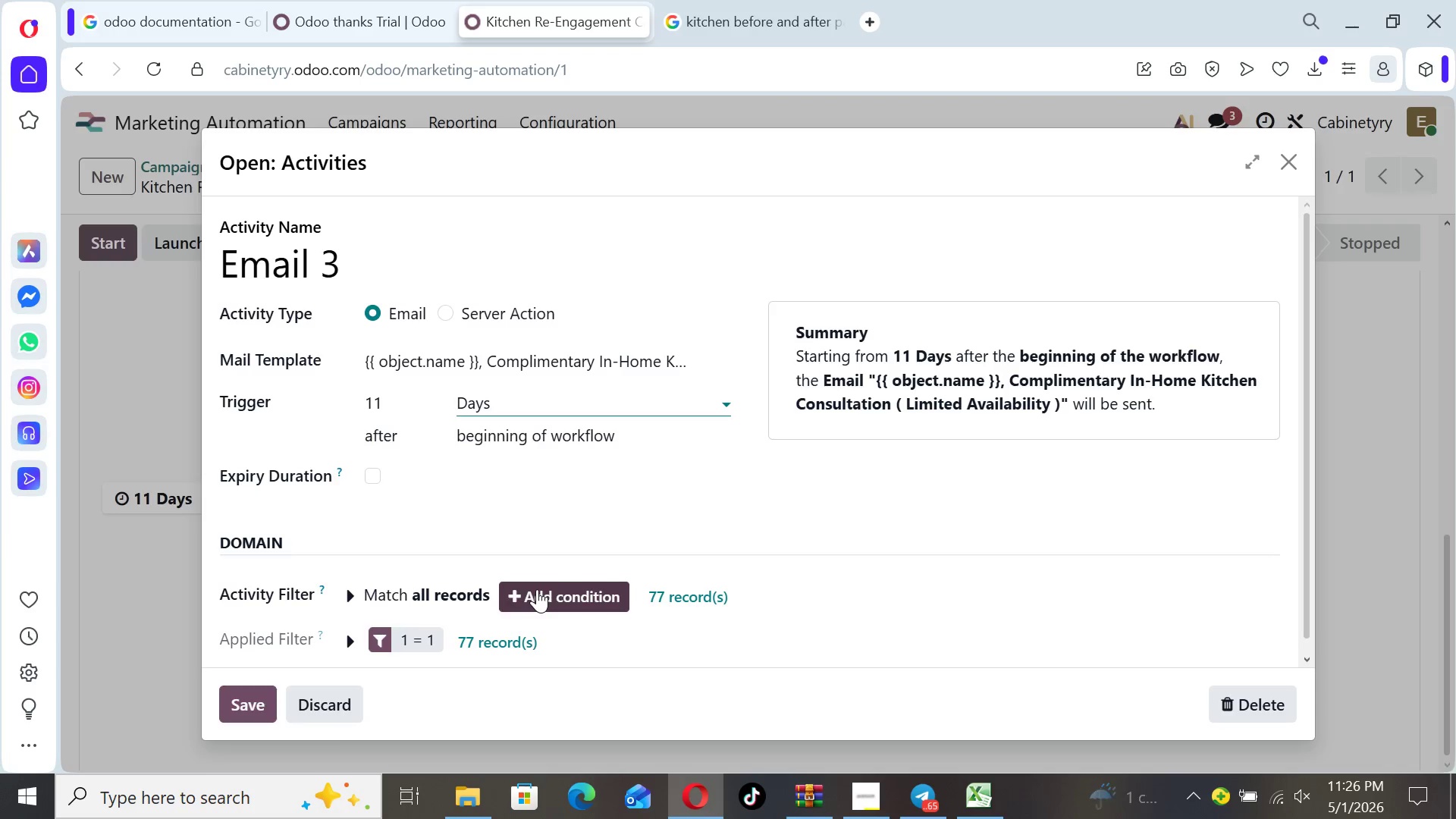 
wait(14.53)
 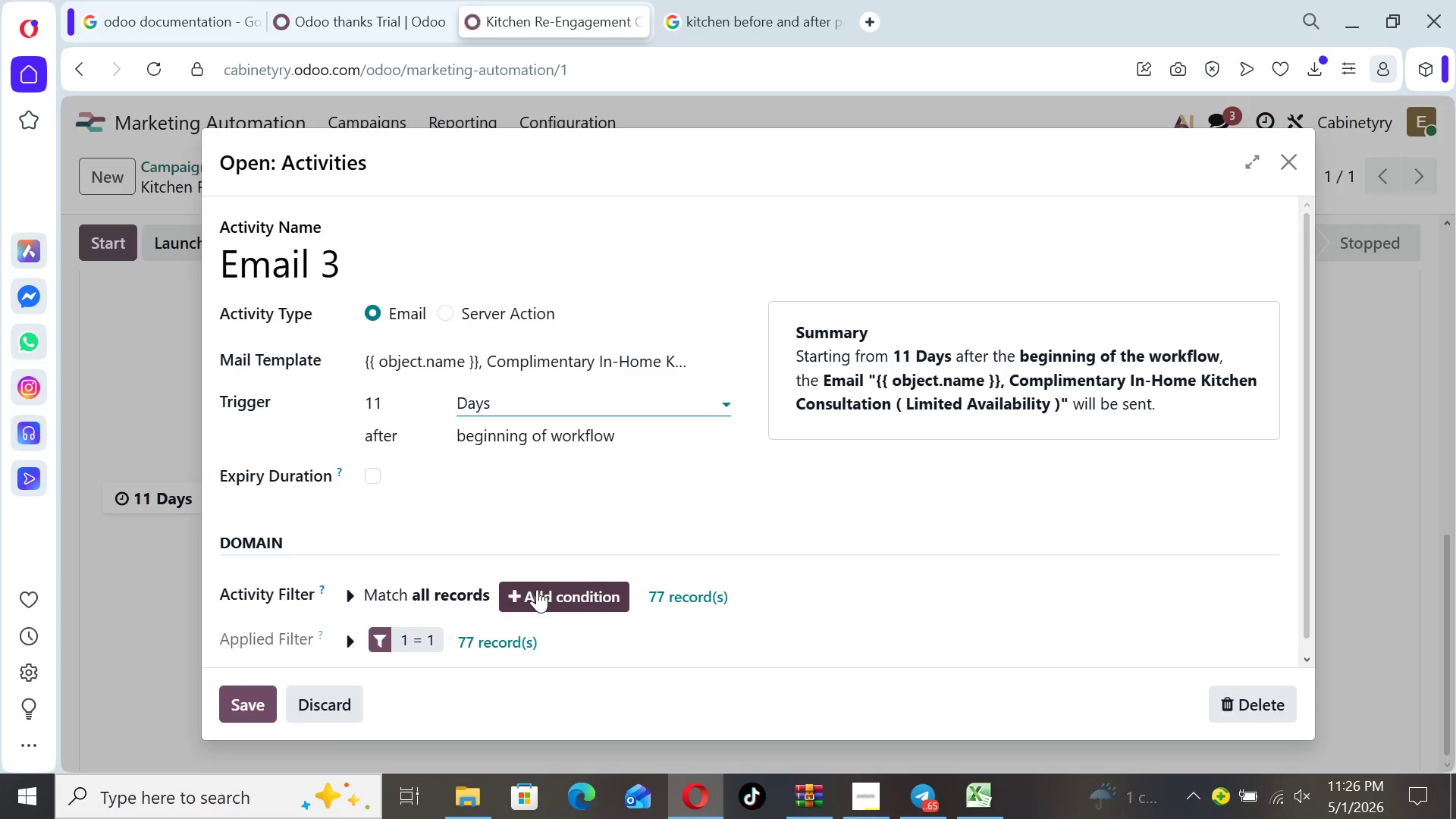 
left_click([537, 589])
 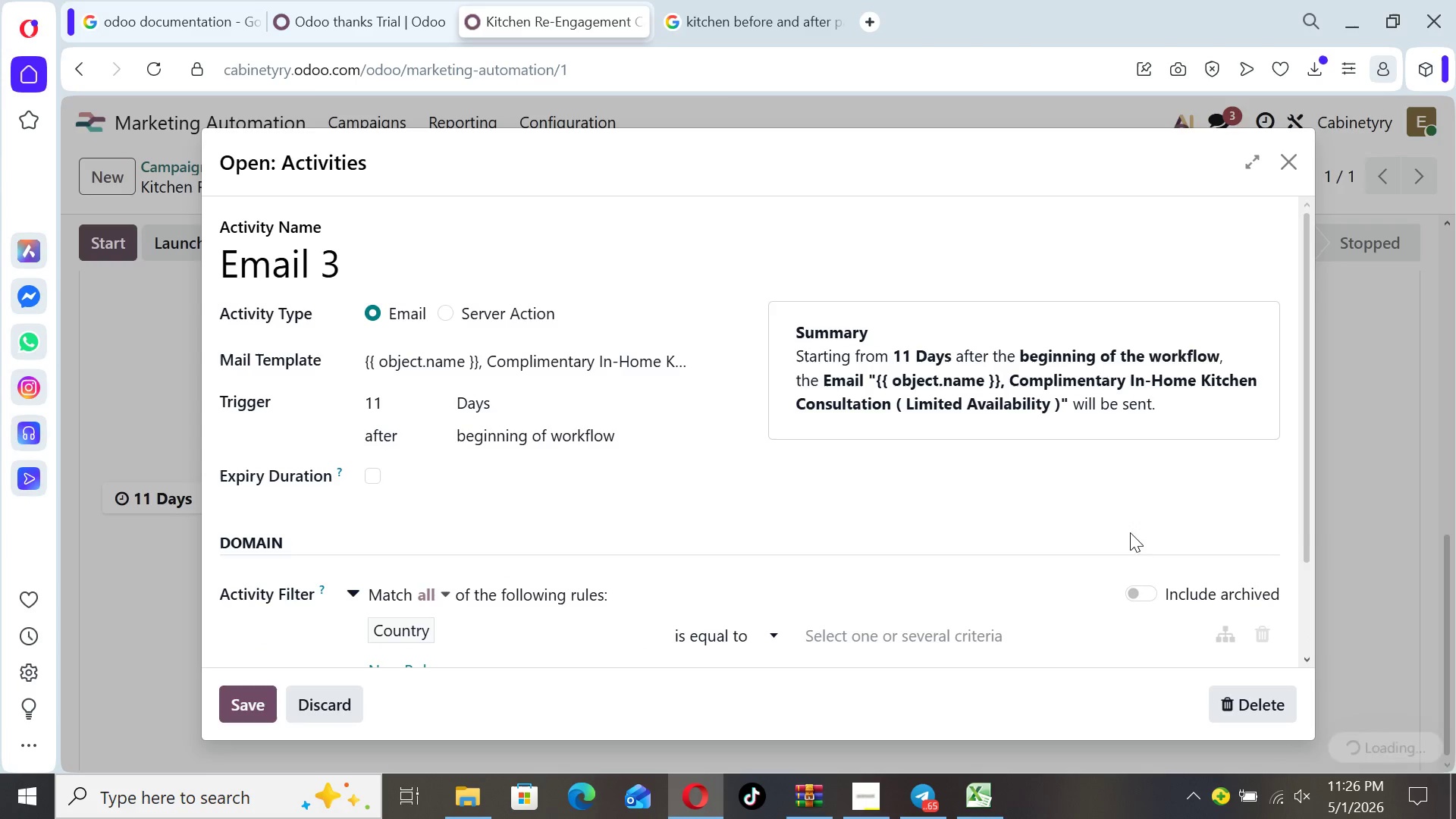 
left_click_drag(start_coordinate=[1307, 485], to_coordinate=[1316, 585])
 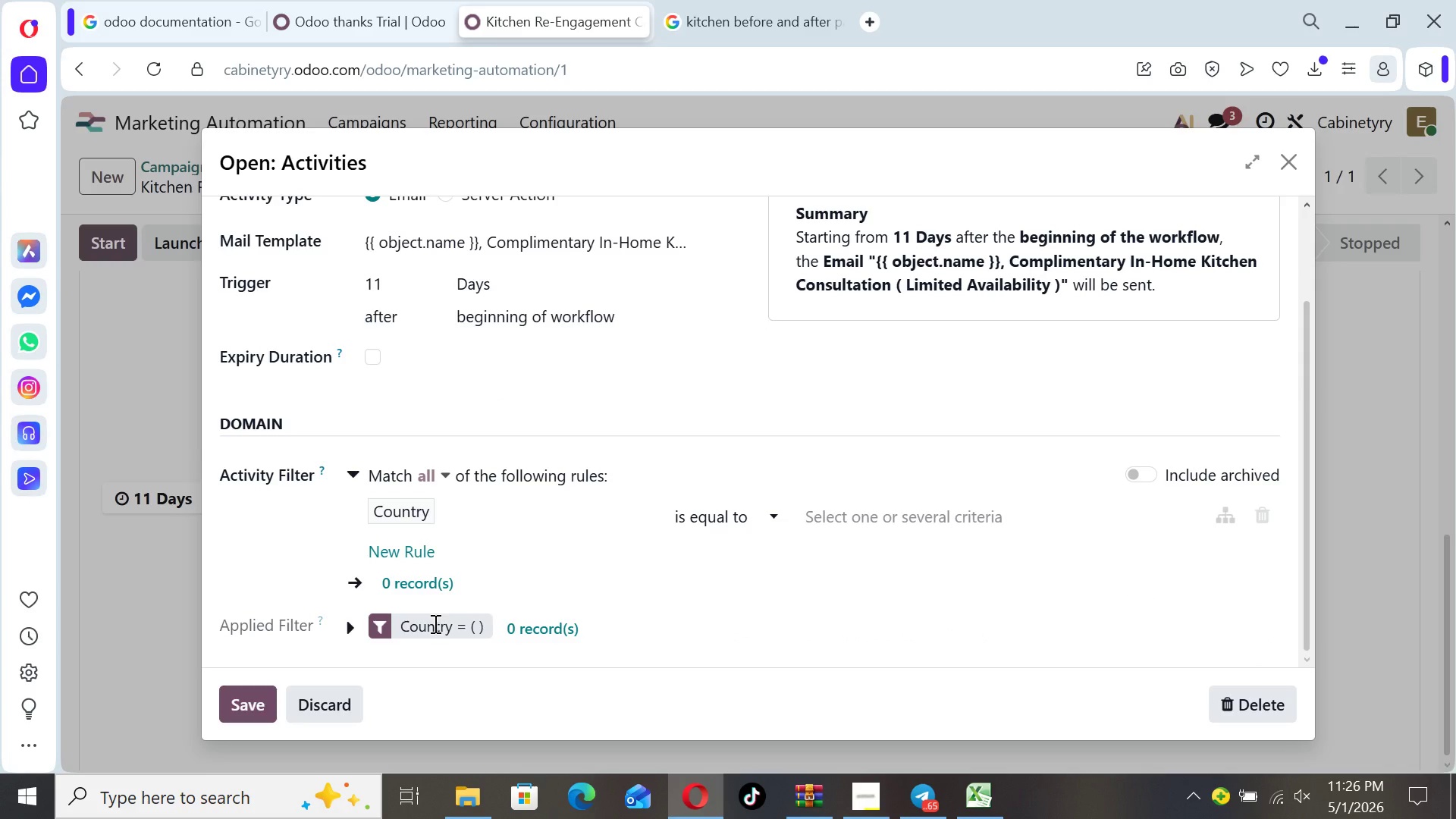 
wait(12.36)
 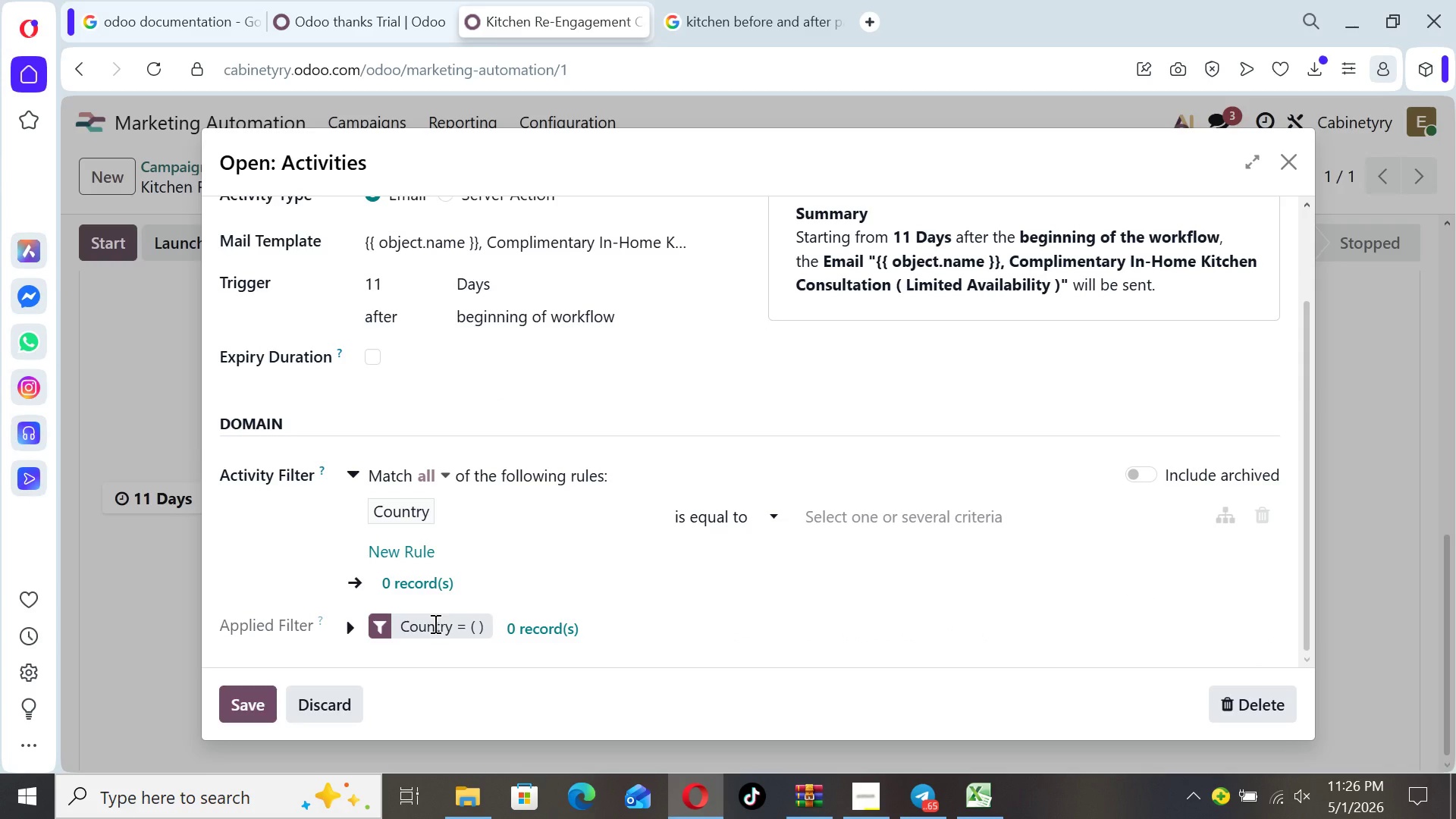 
left_click([1261, 517])
 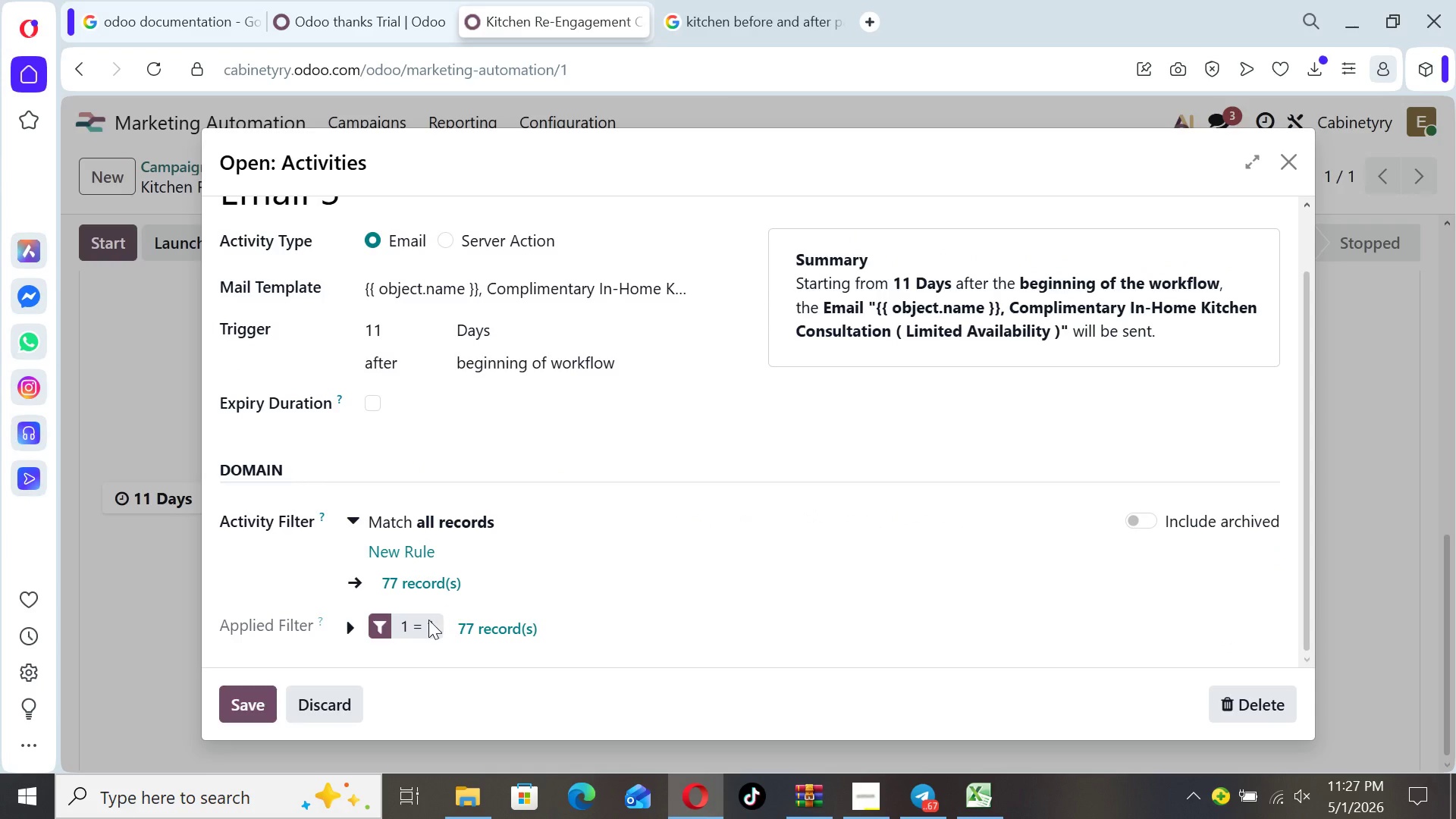 
wait(8.47)
 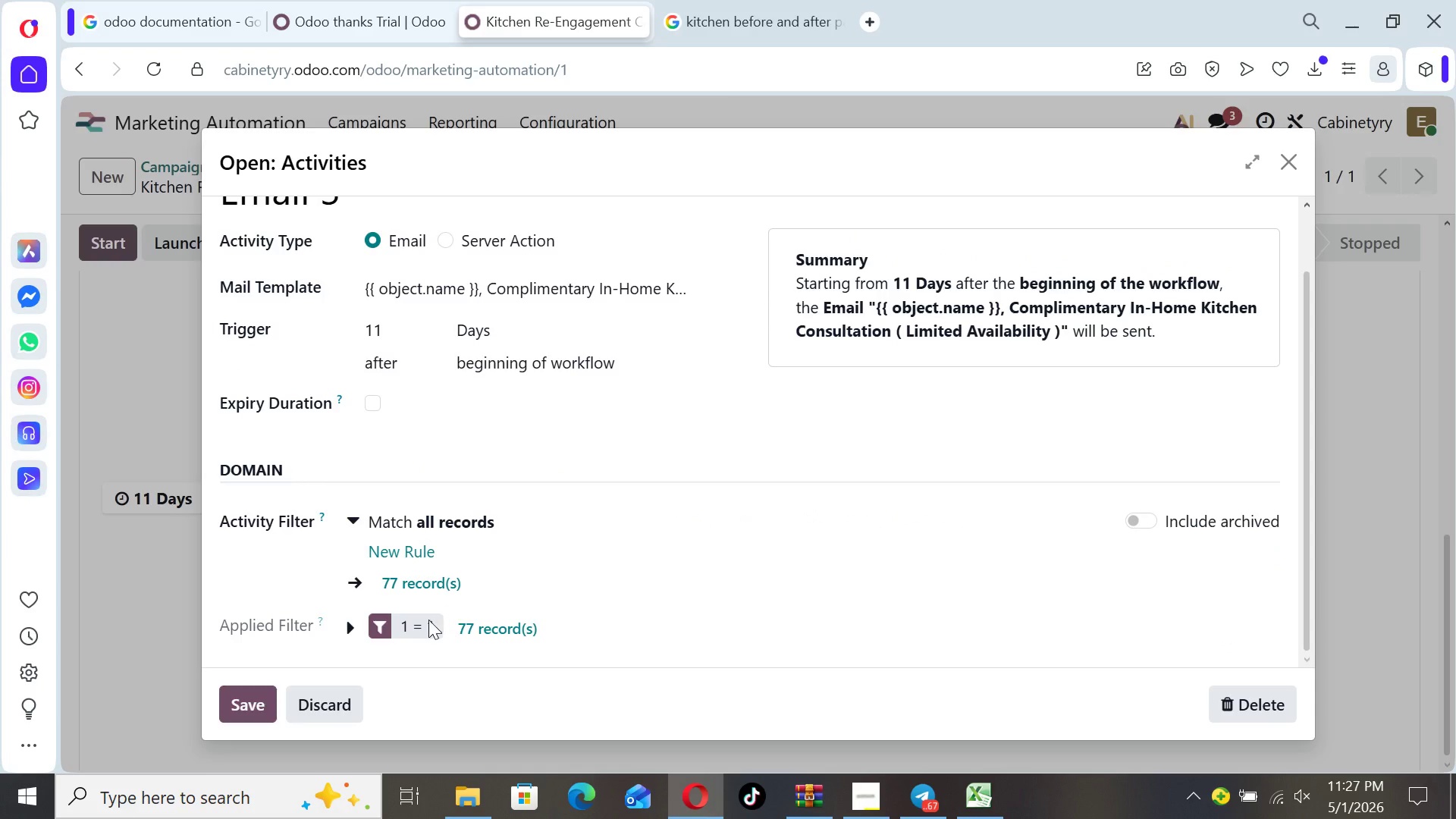 
left_click([416, 544])
 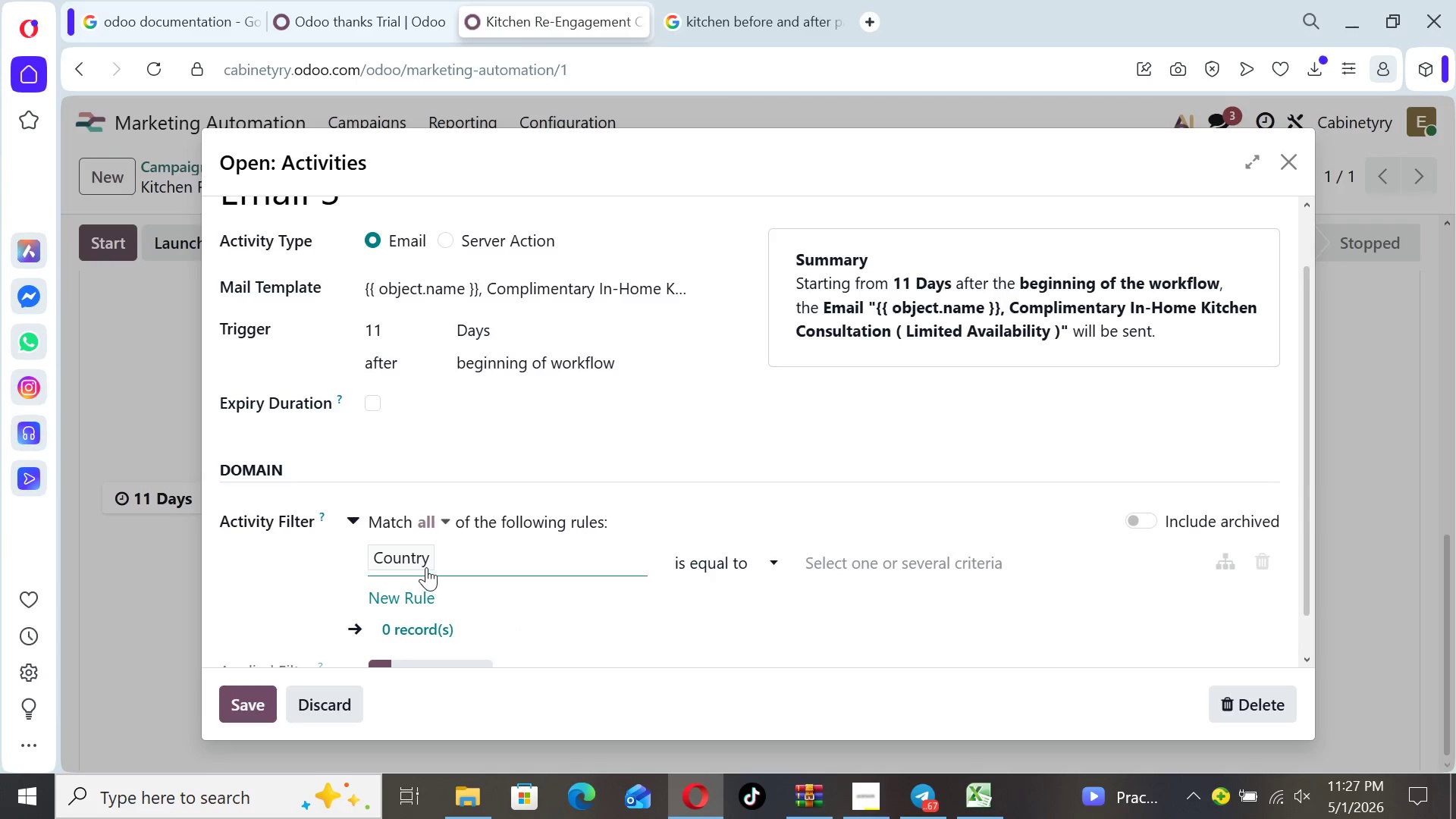 
left_click([425, 566])
 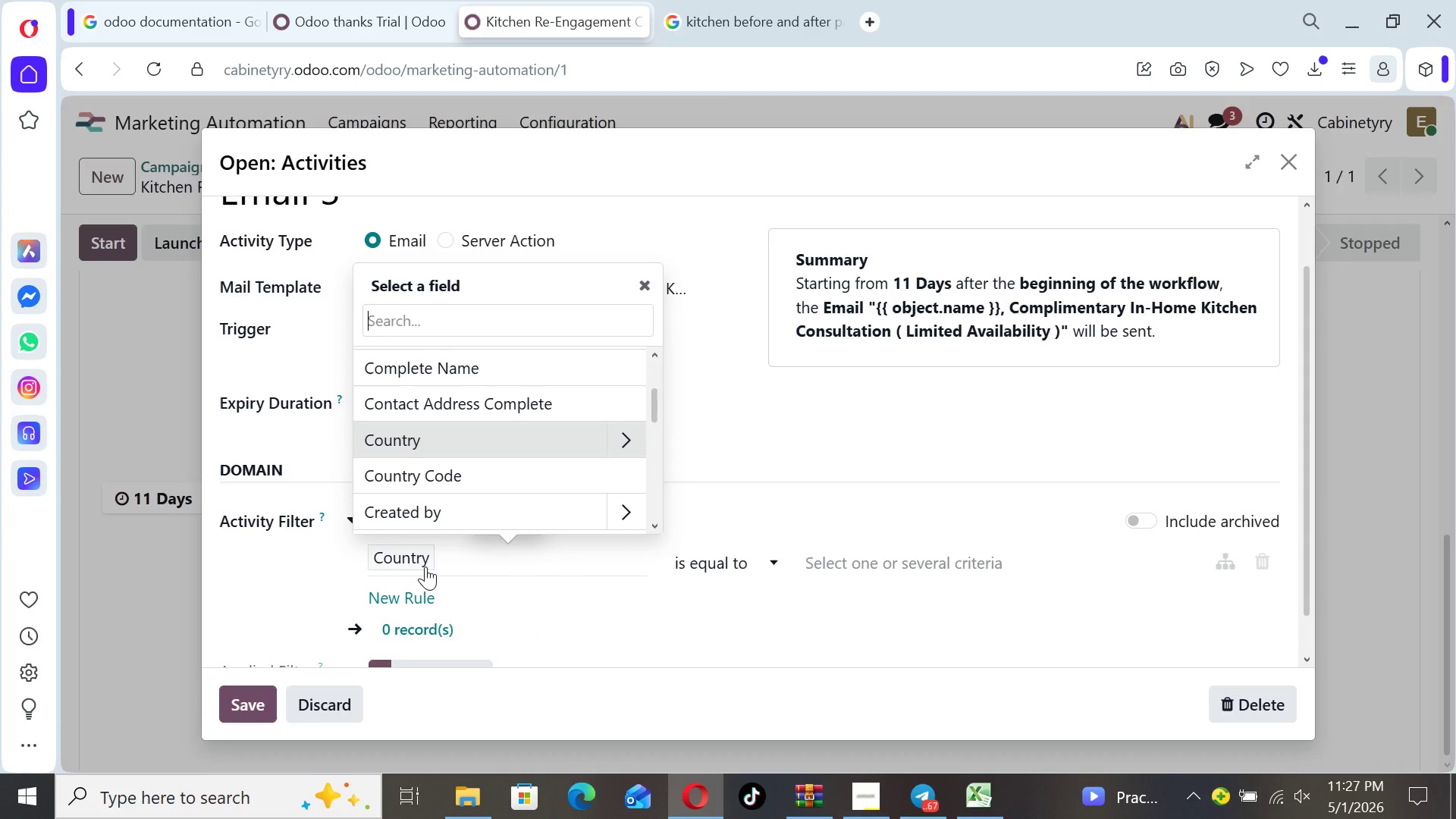 
type(de)
key(Backspace)
key(Backspace)
type(st)
 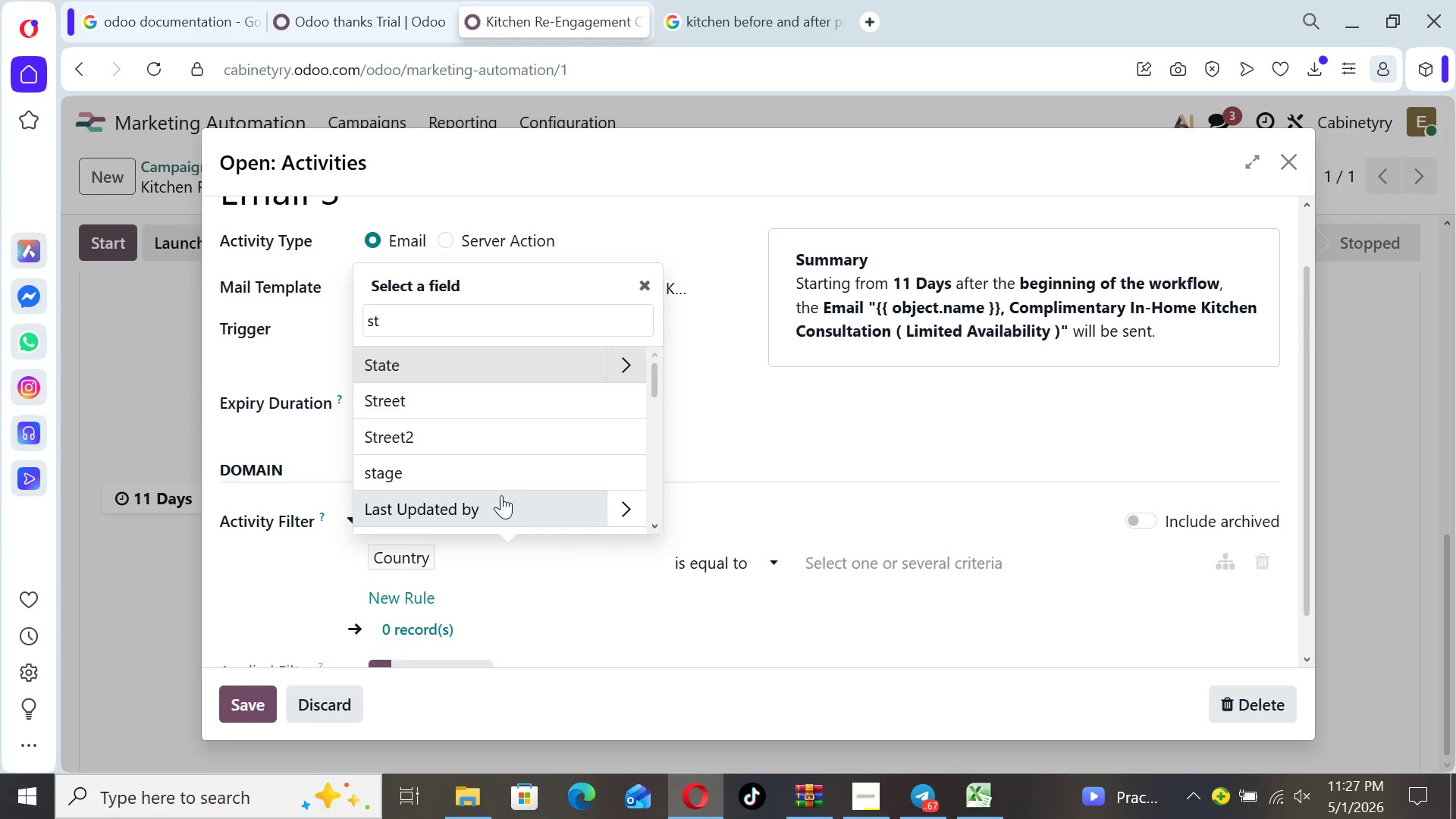 
left_click([499, 472])
 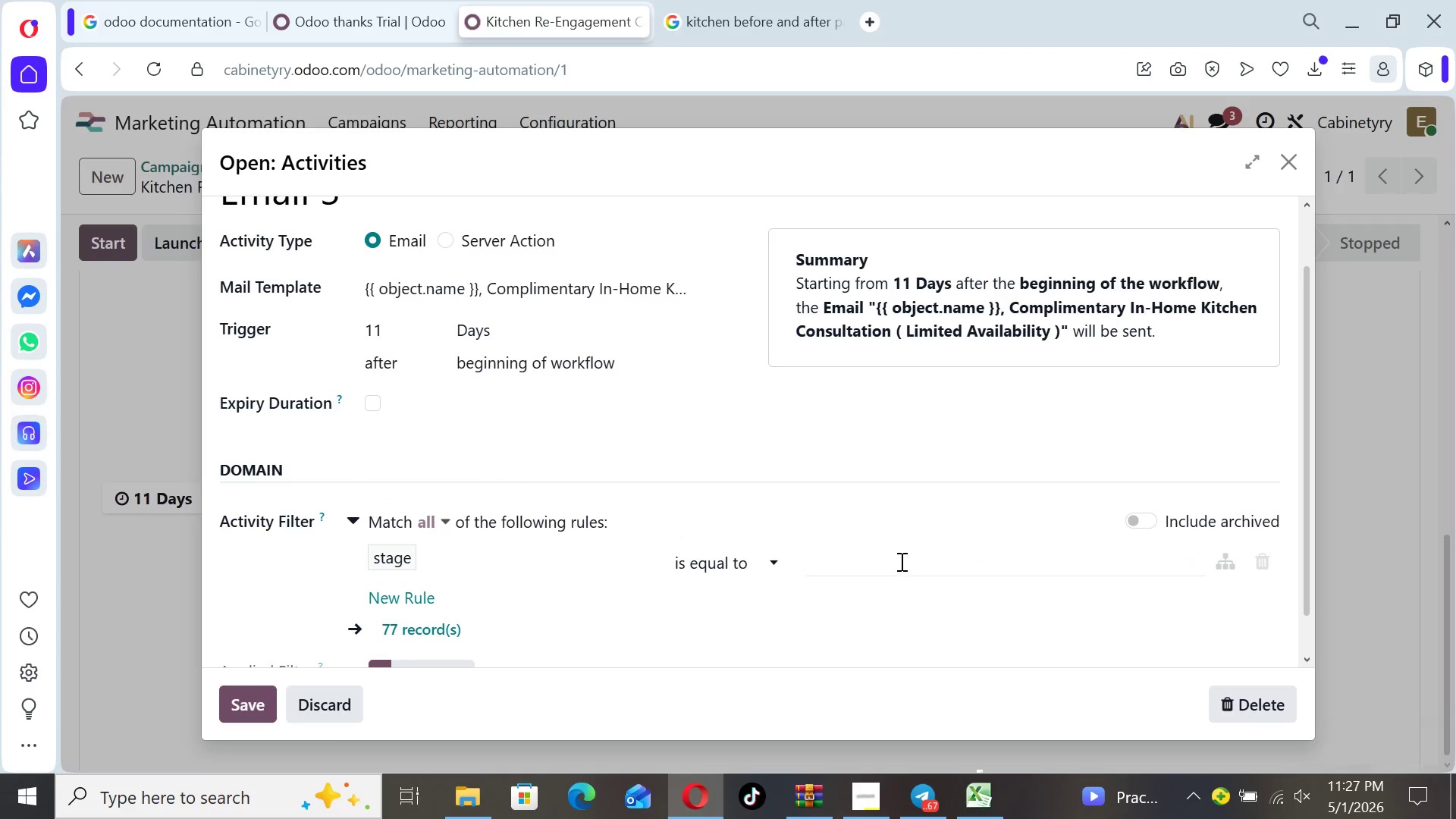 
left_click([900, 561])
 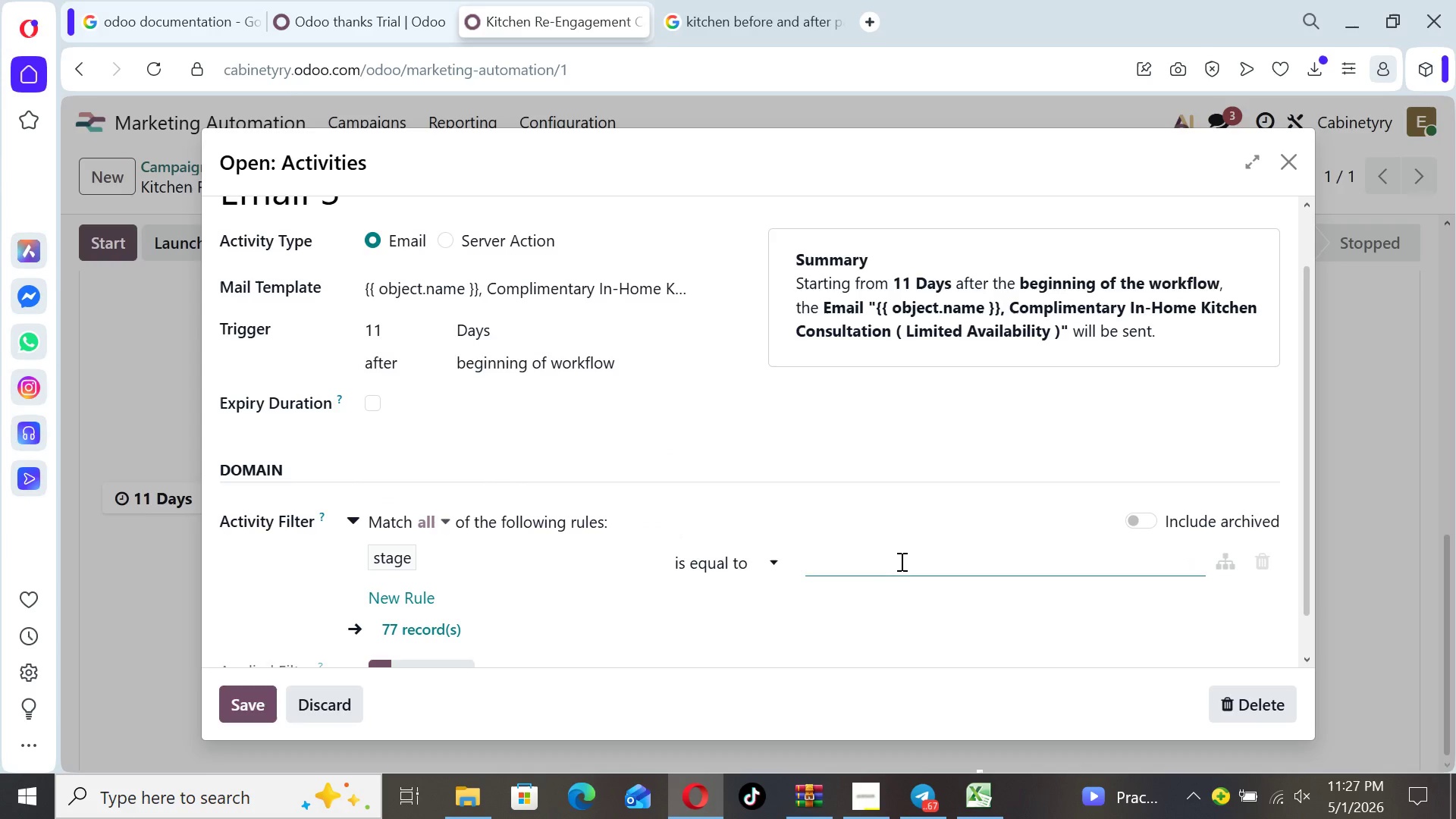 
type(Design )
 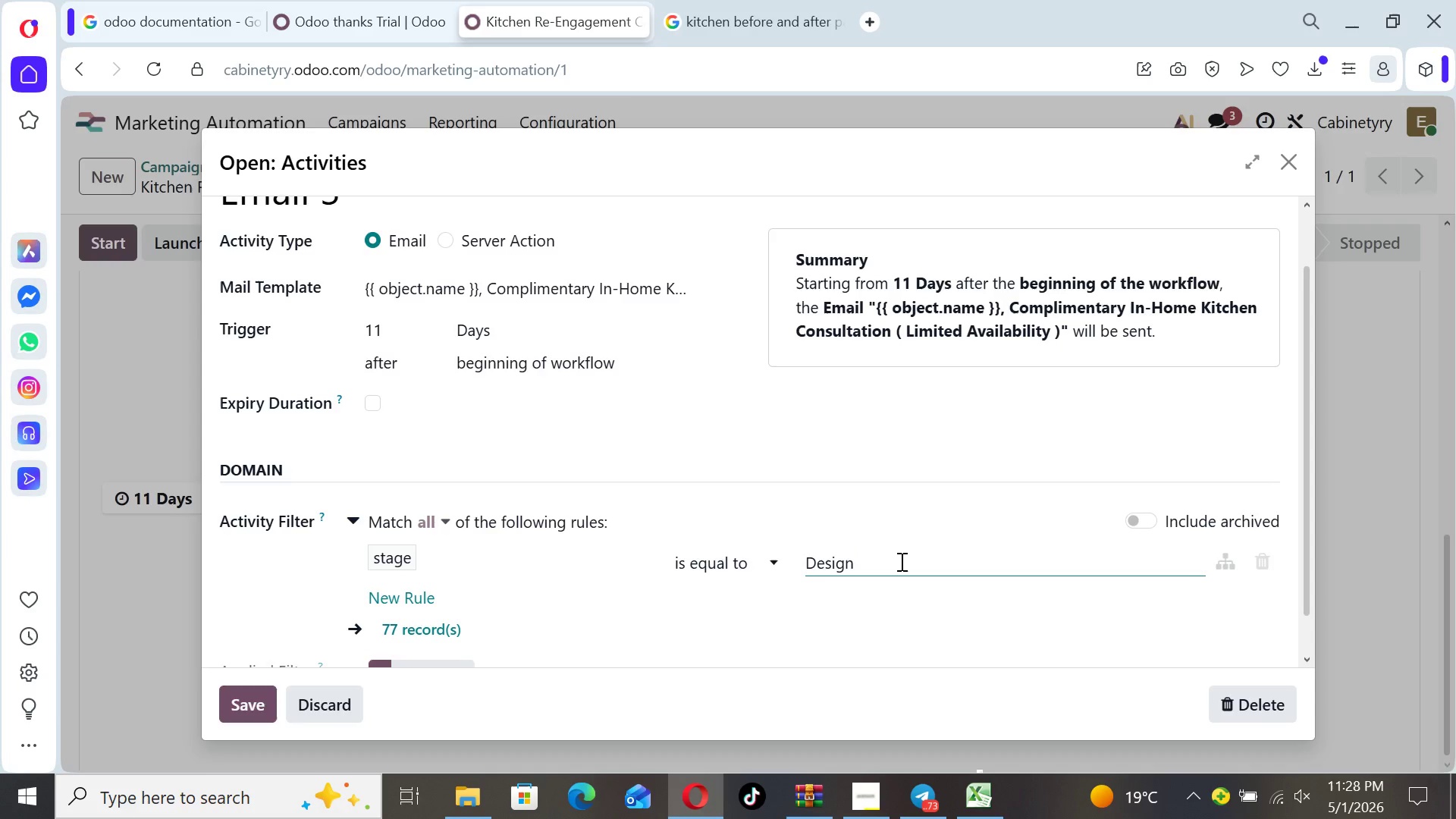 
wait(58.75)
 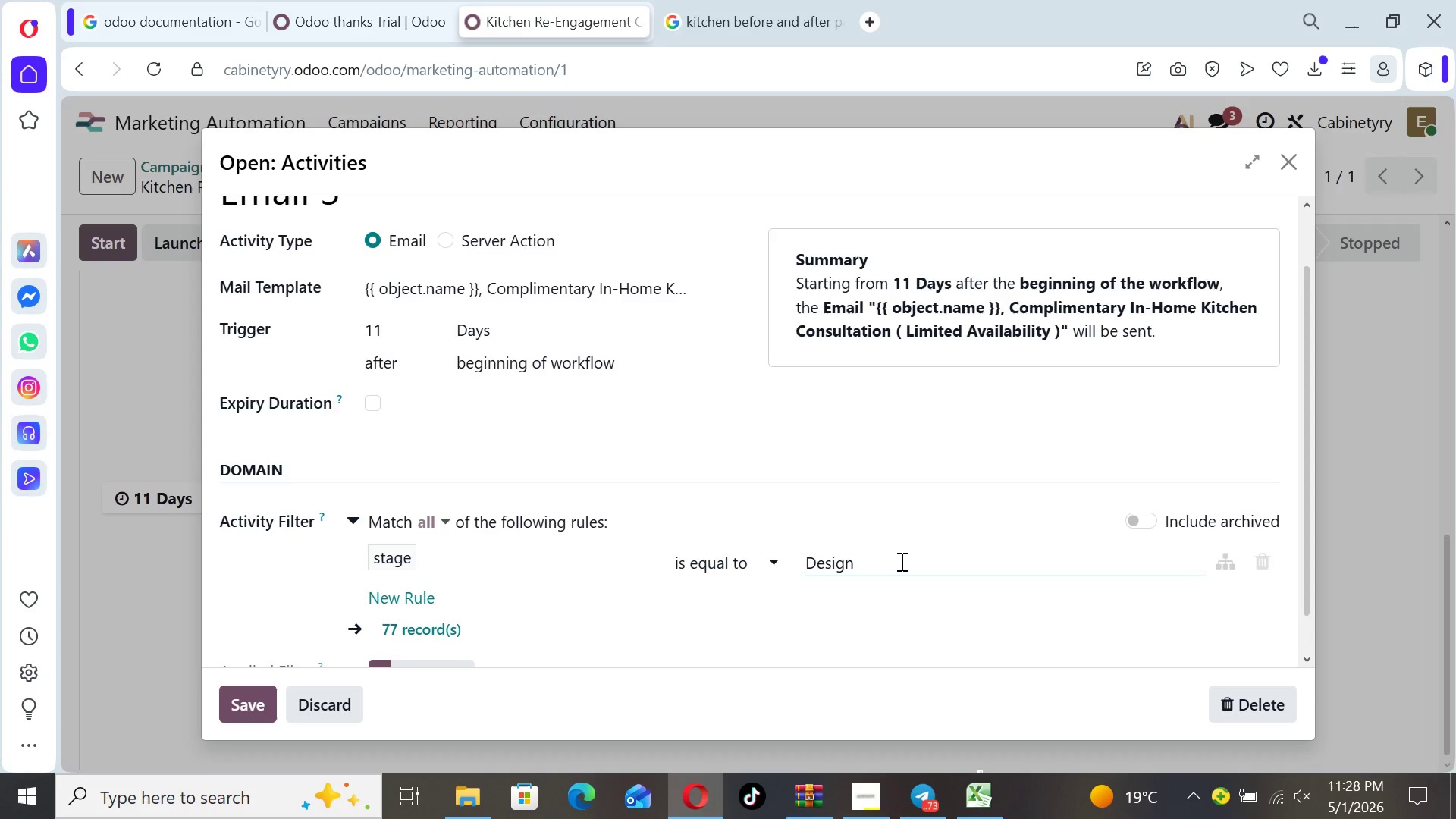 
type(Consultation)
 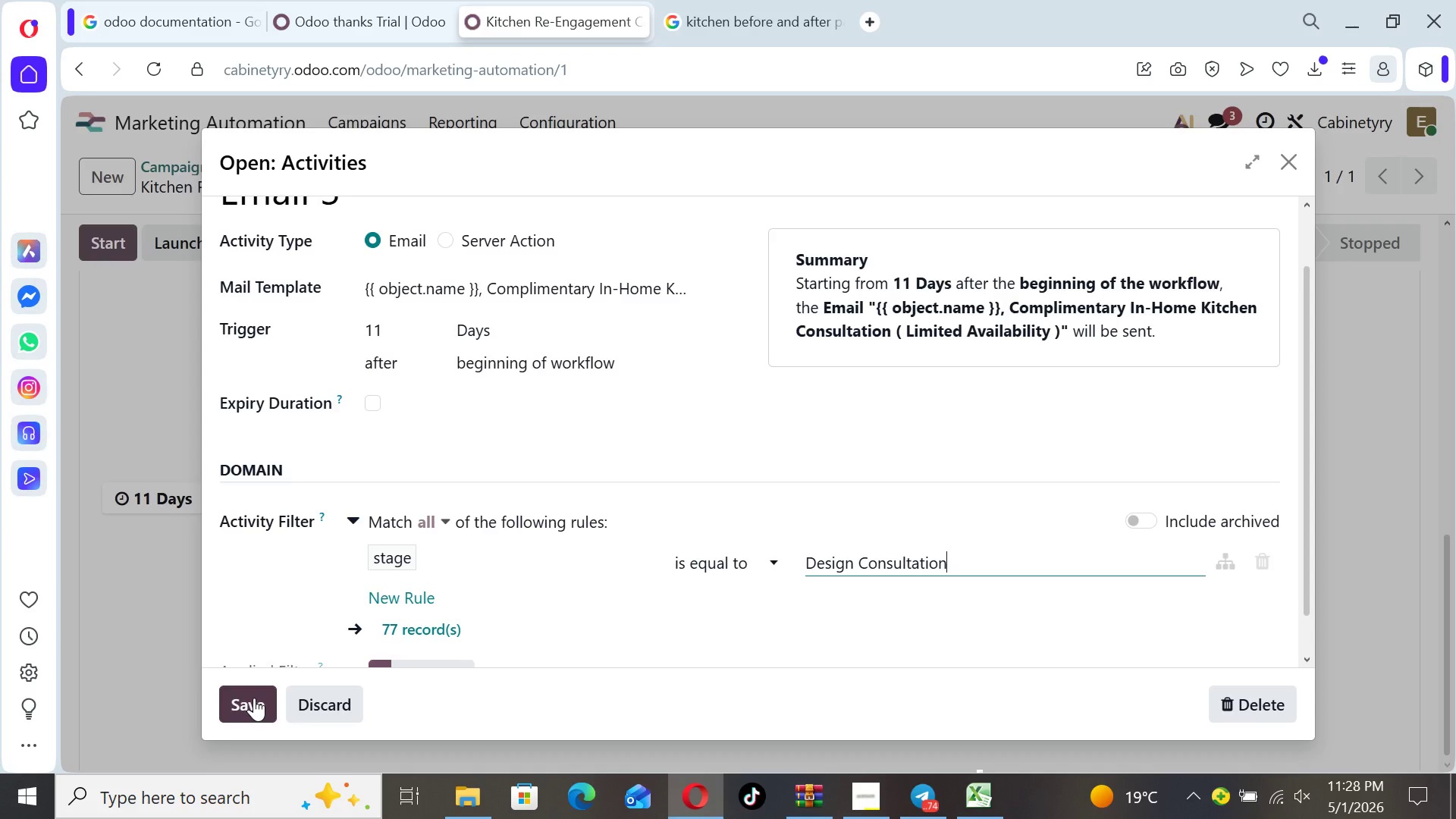 